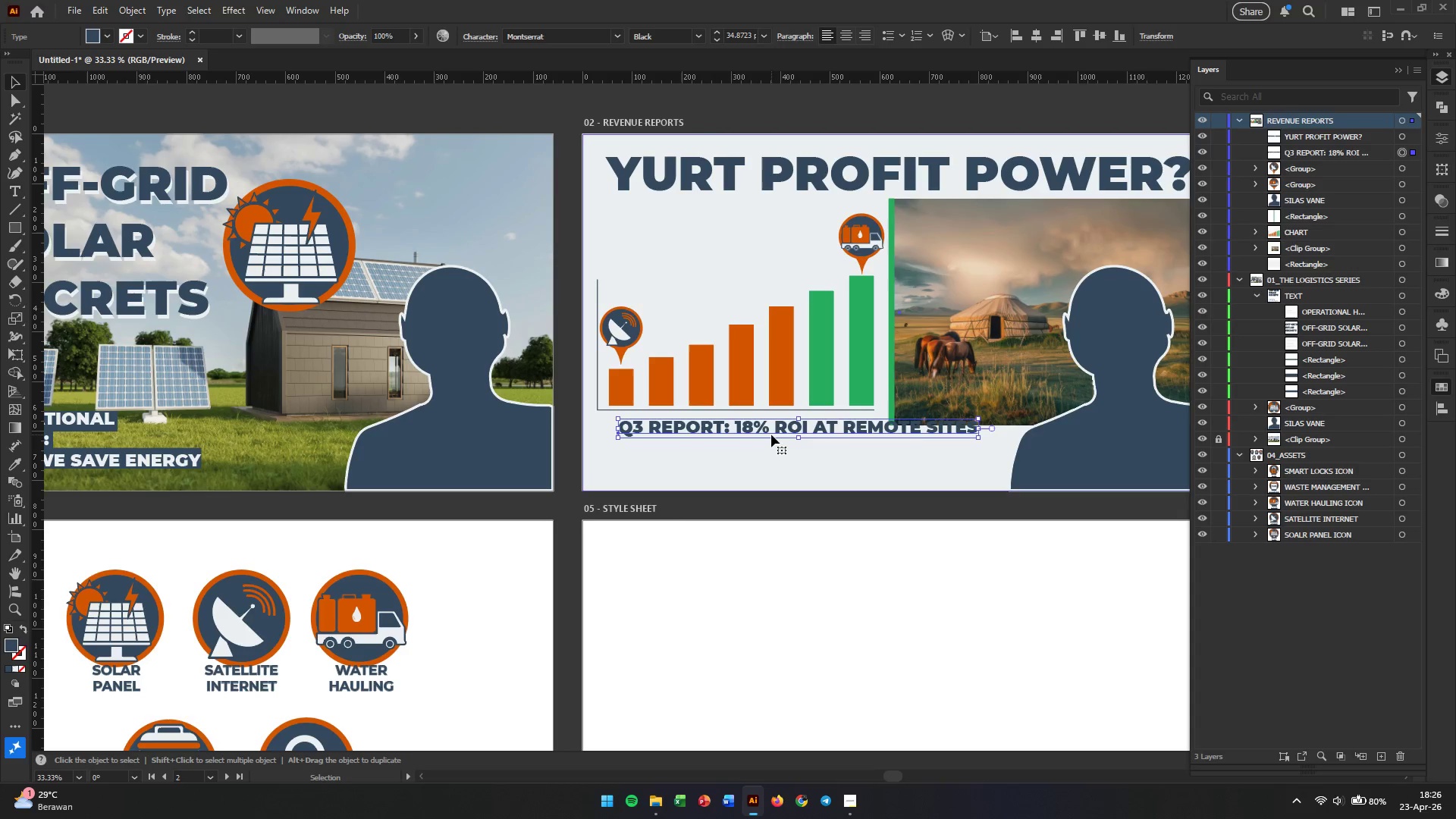 
left_click_drag(start_coordinate=[776, 424], to_coordinate=[763, 447])
 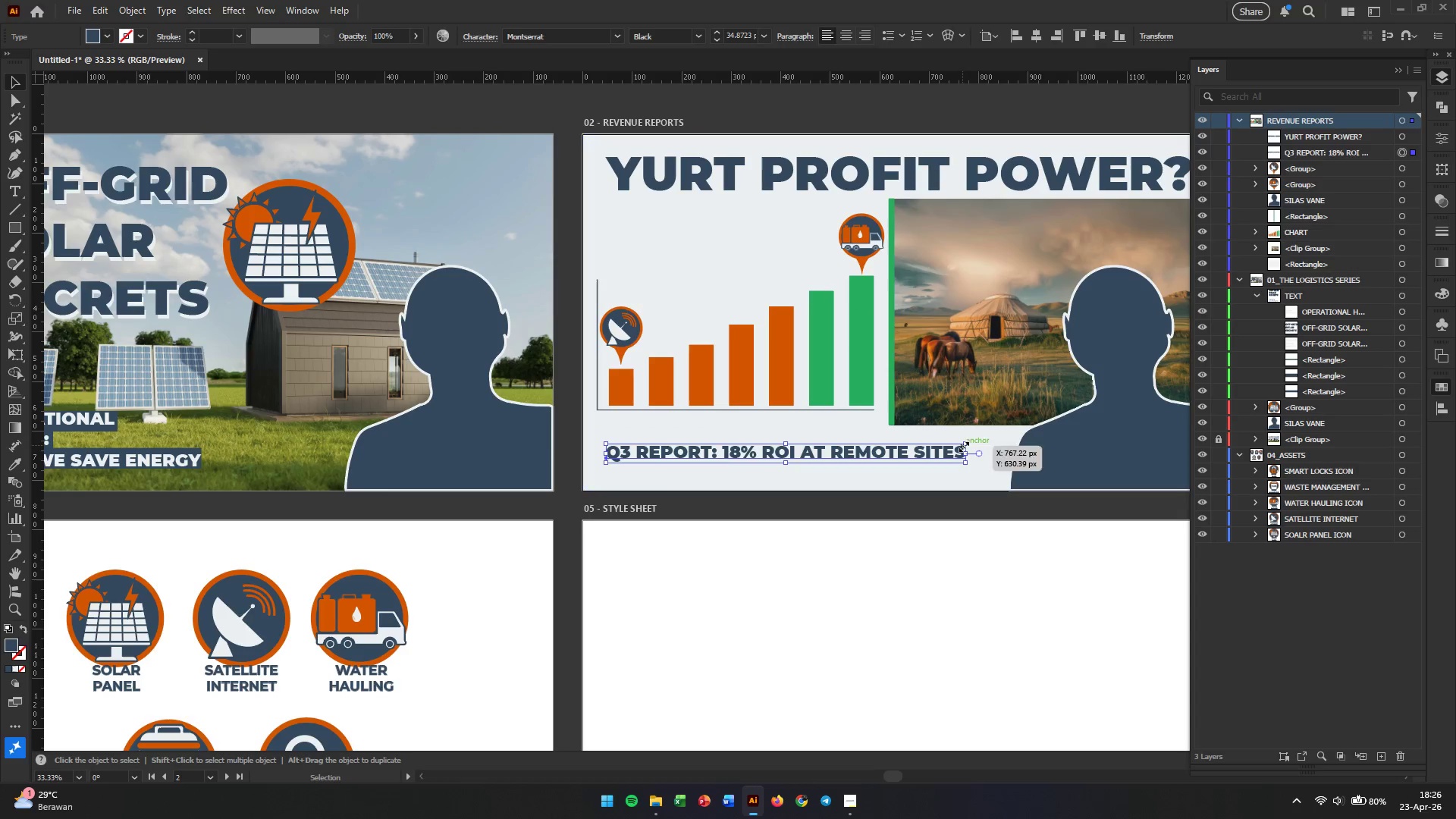 
left_click_drag(start_coordinate=[964, 445], to_coordinate=[1008, 422])
 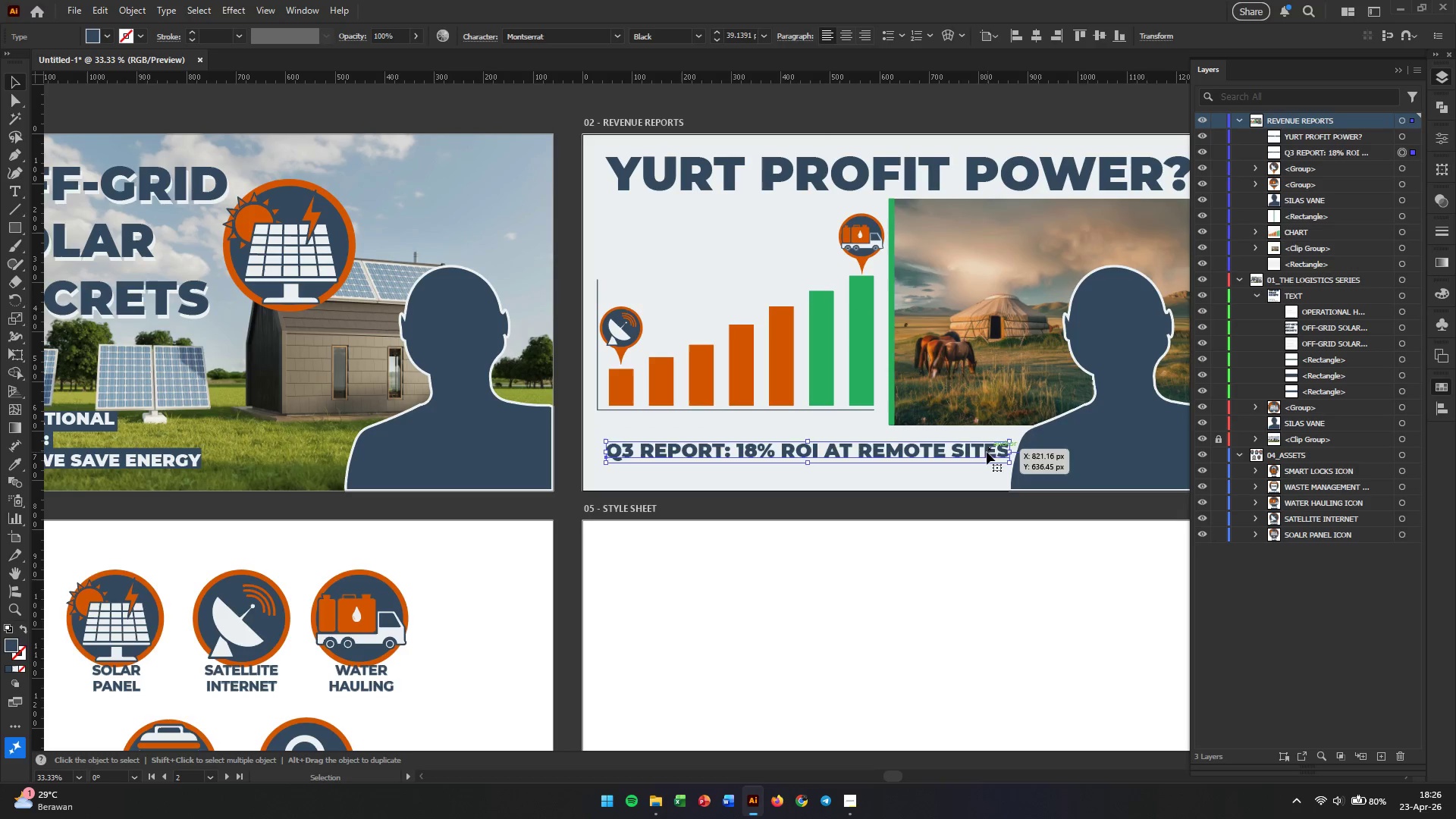 
hold_key(key=ShiftLeft, duration=0.98)
 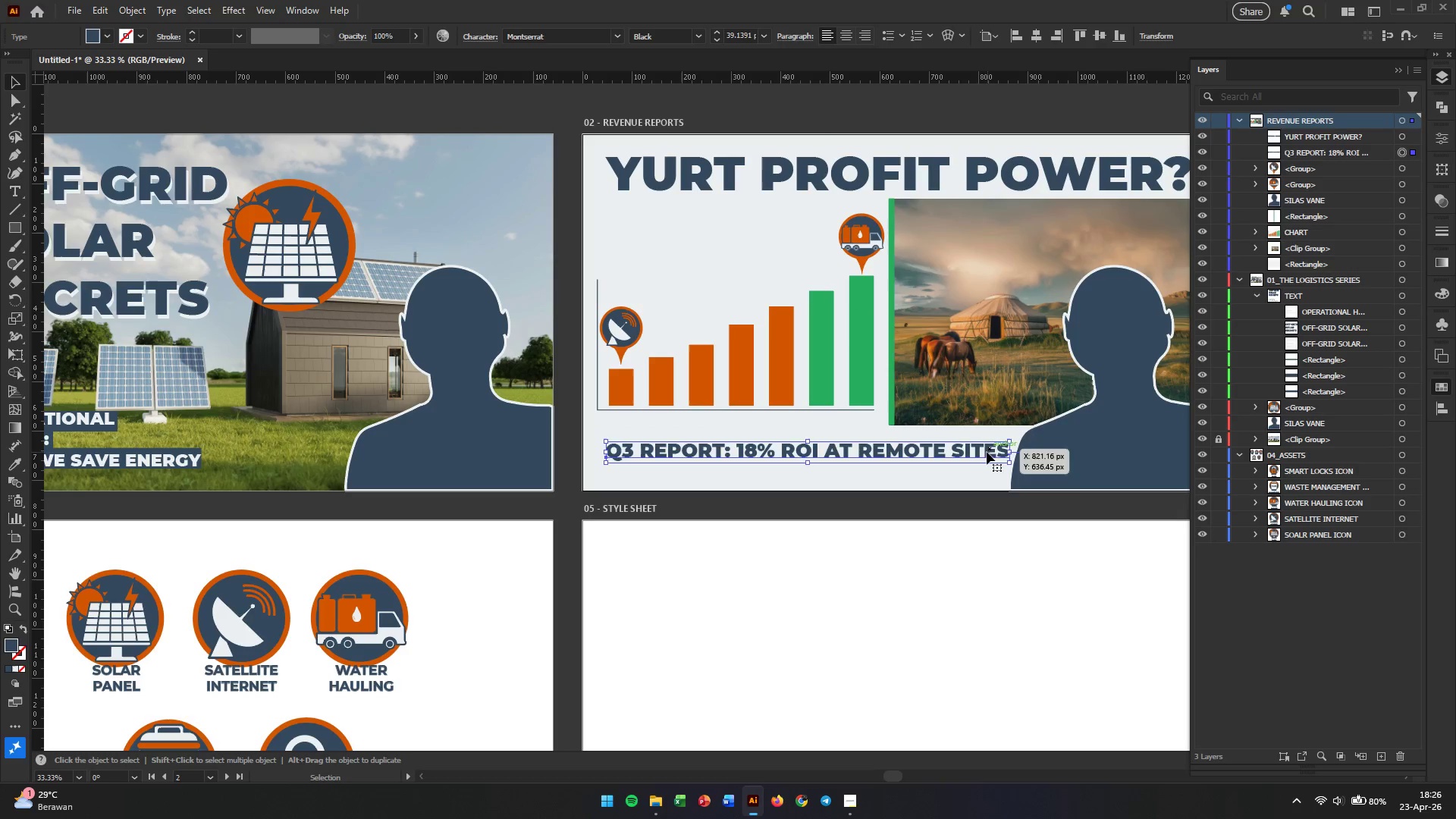 
left_click_drag(start_coordinate=[981, 454], to_coordinate=[971, 456])
 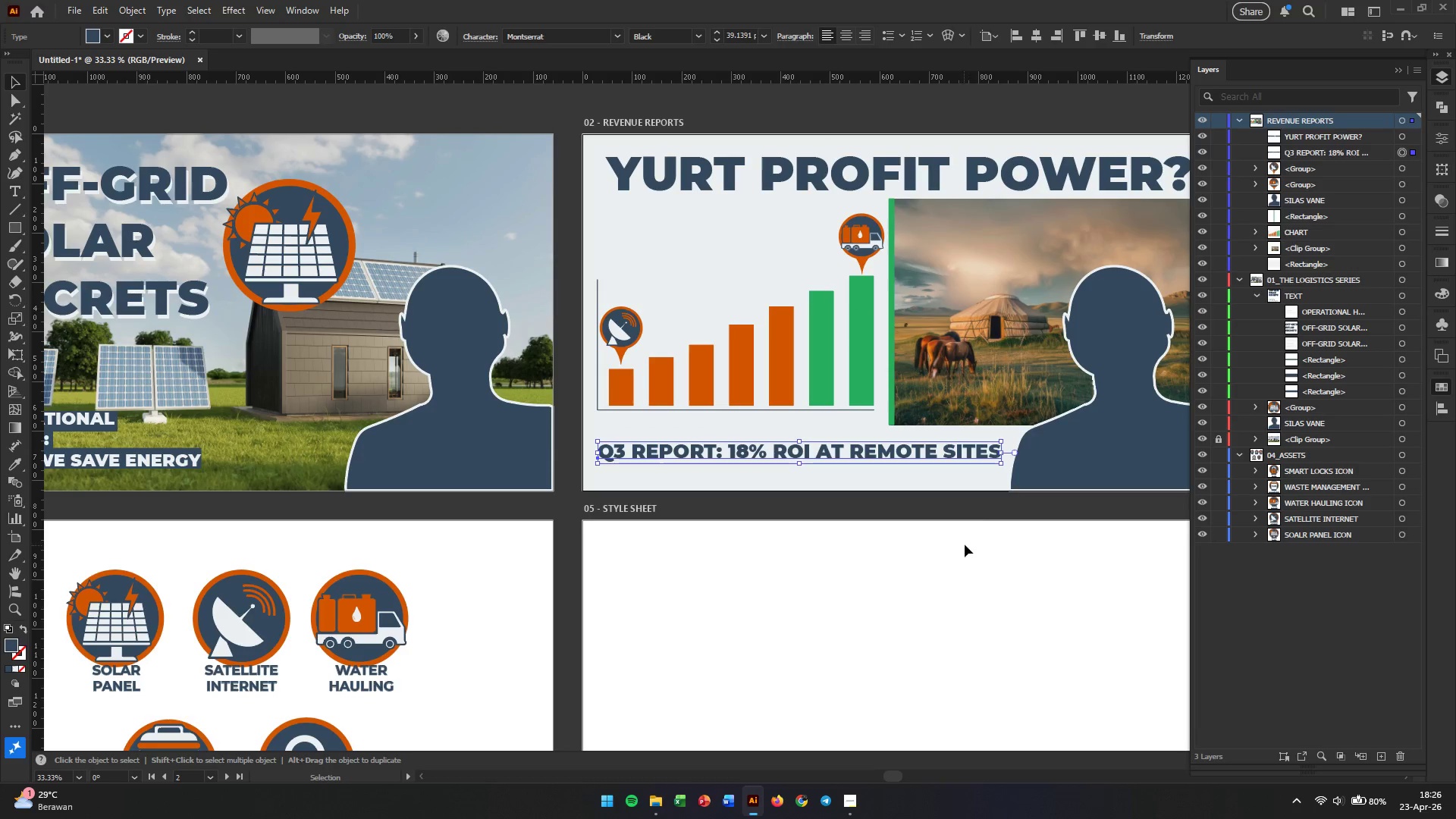 
left_click([962, 552])
 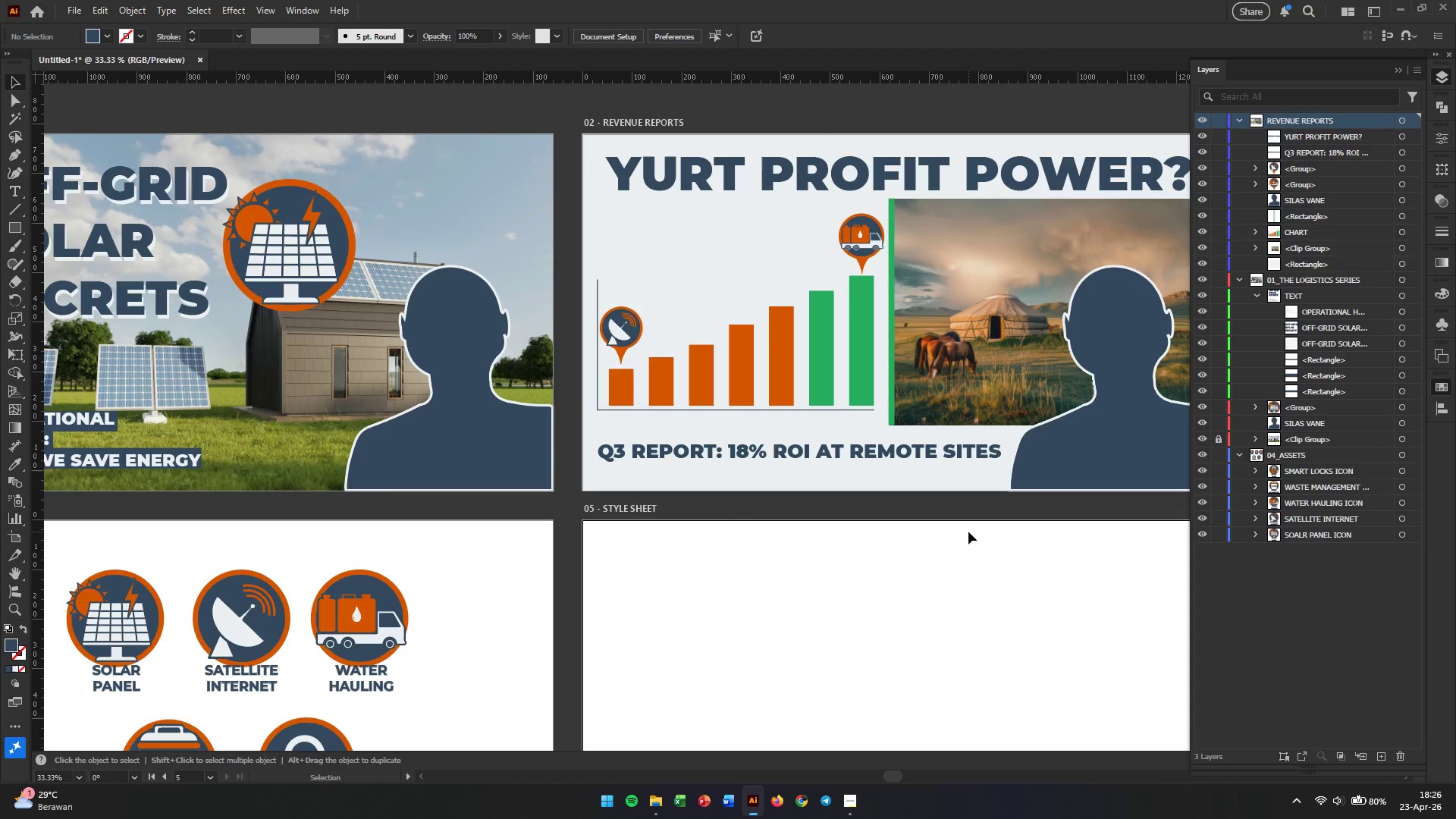 
hold_key(key=AltLeft, duration=1.19)
scroll: coordinate [968, 532], scroll_direction: down, amount: 4.0
 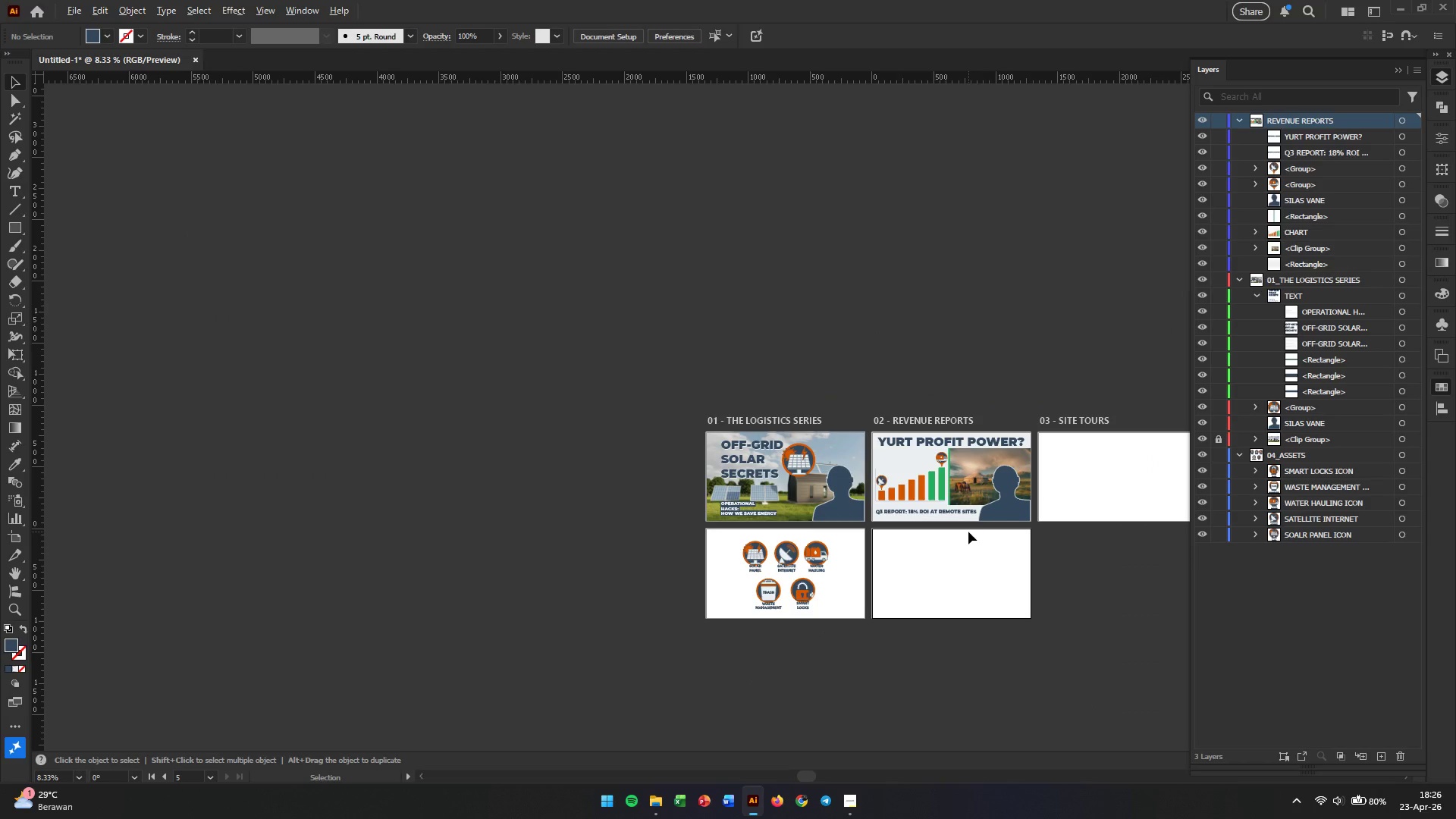 
hold_key(key=Space, duration=0.89)
 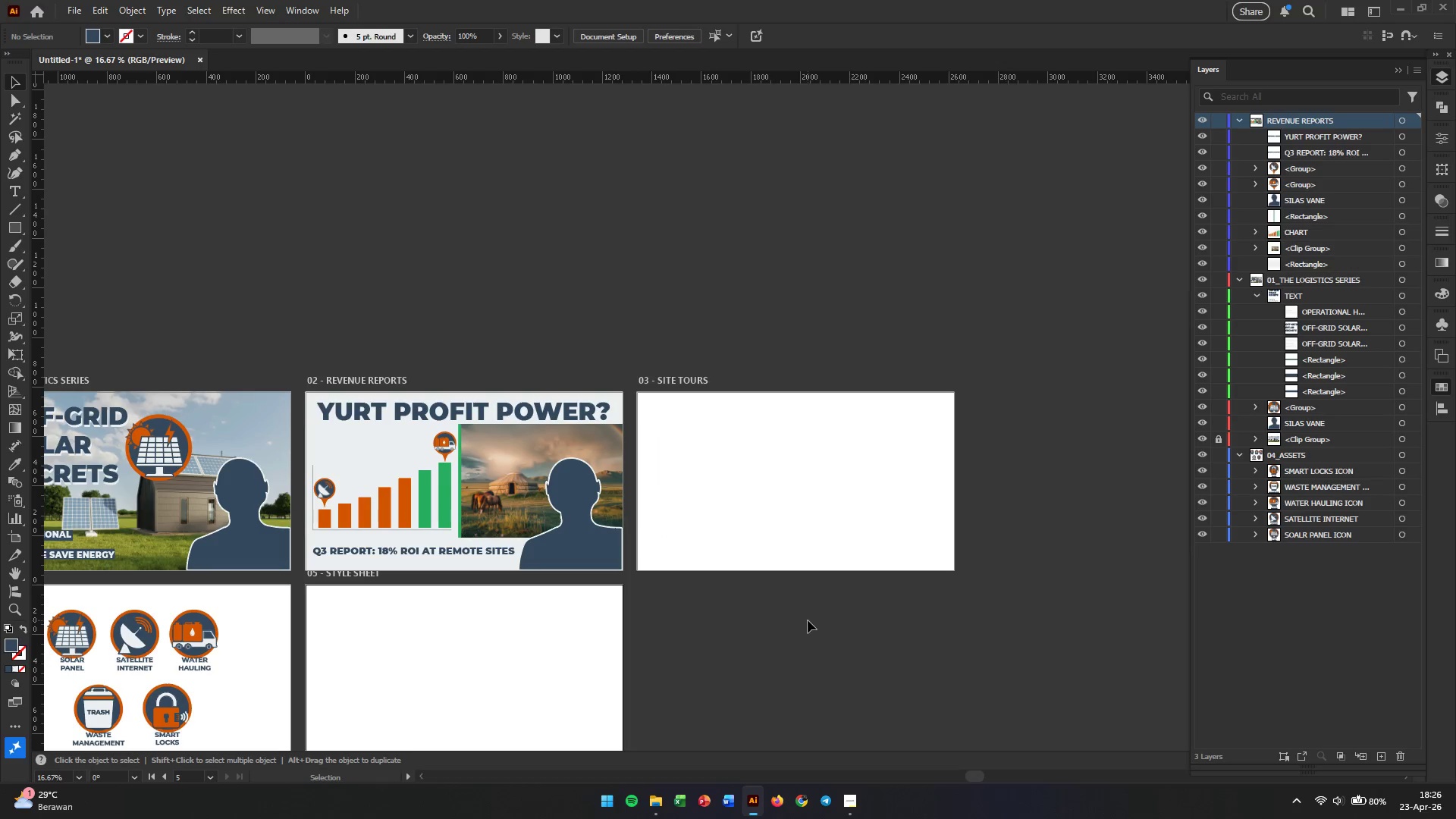 
left_click_drag(start_coordinate=[1048, 488], to_coordinate=[605, 517])
 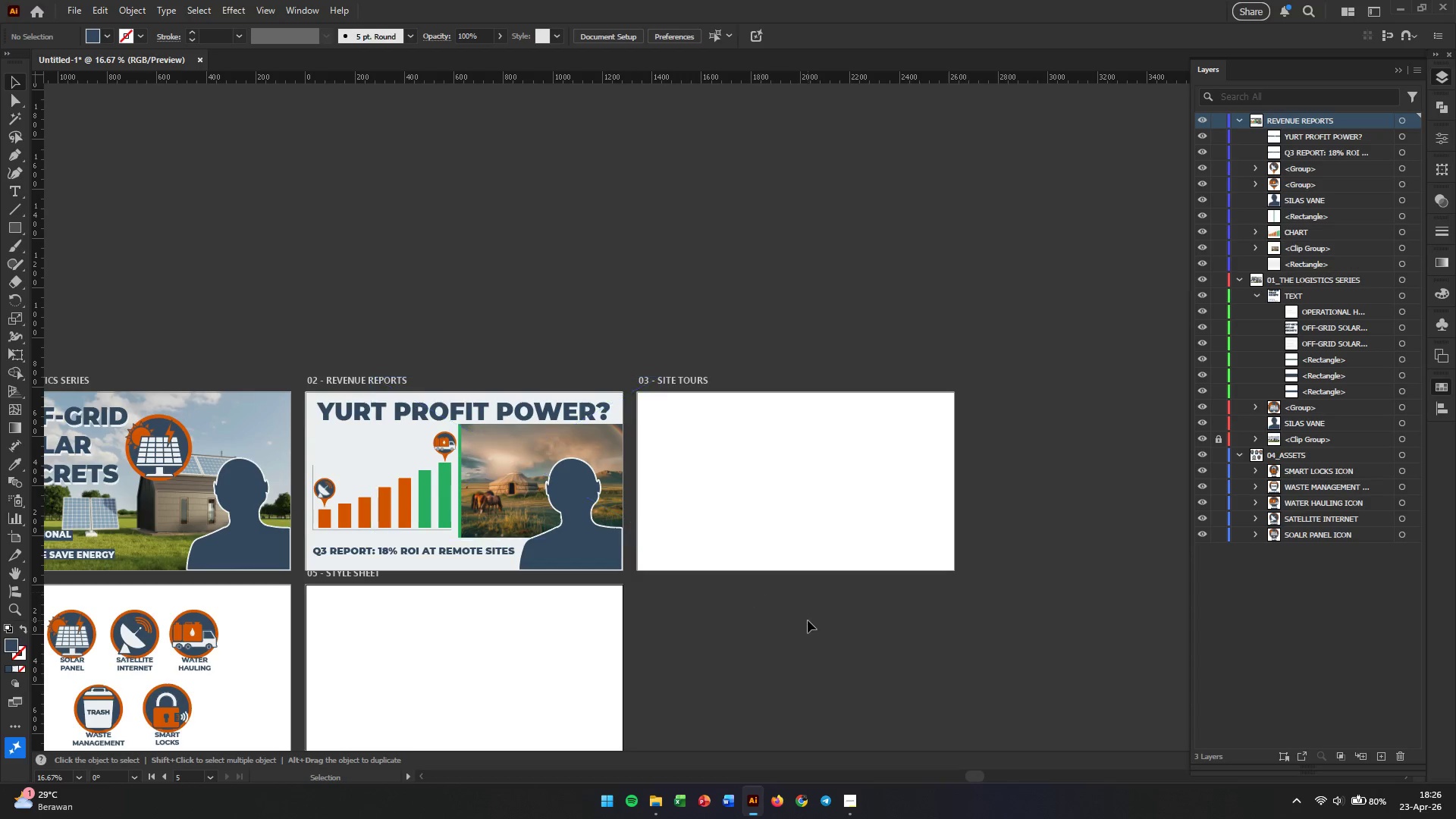 
scroll: coordinate [996, 501], scroll_direction: up, amount: 2.0
 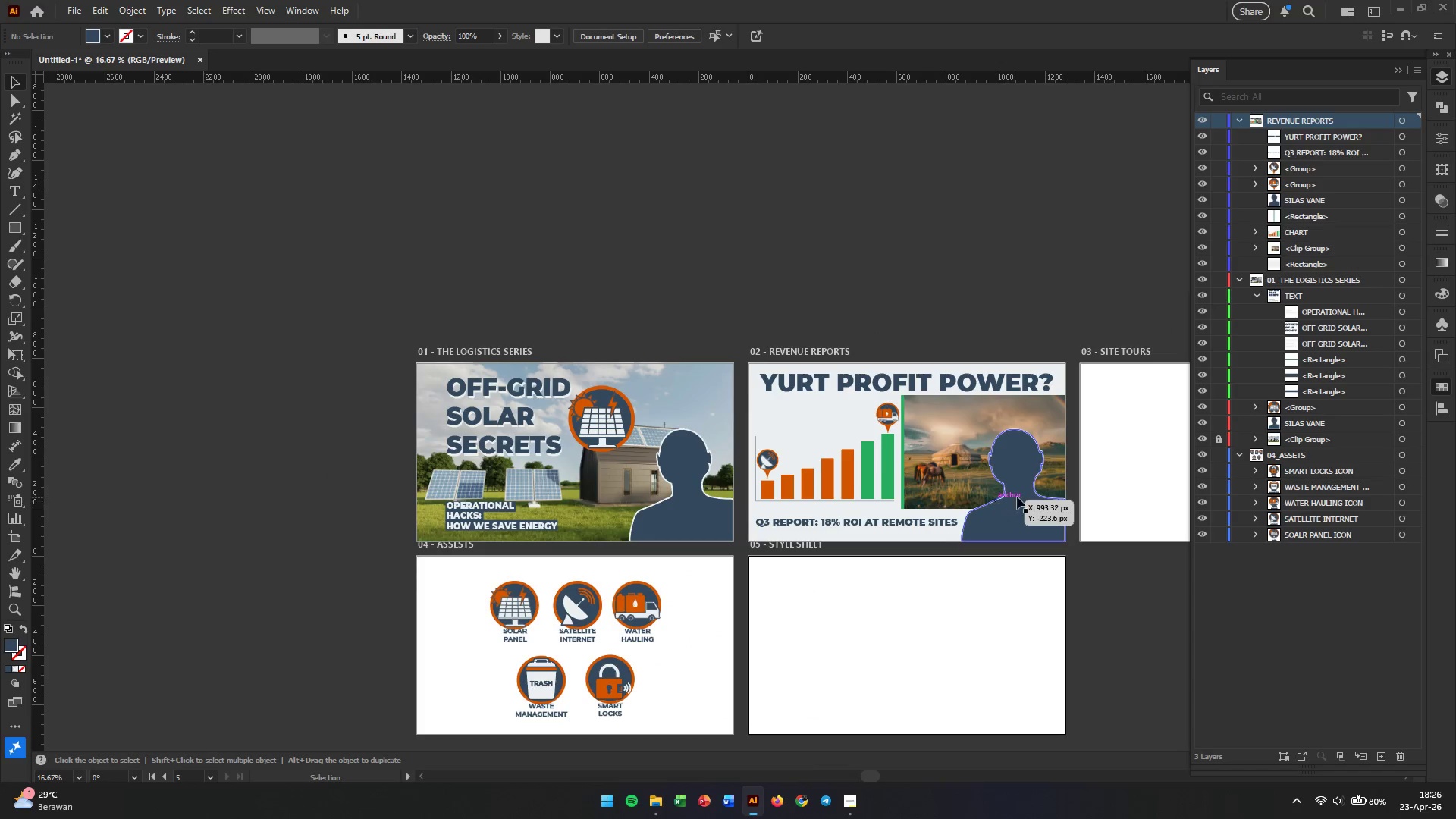 
left_click([808, 620])
 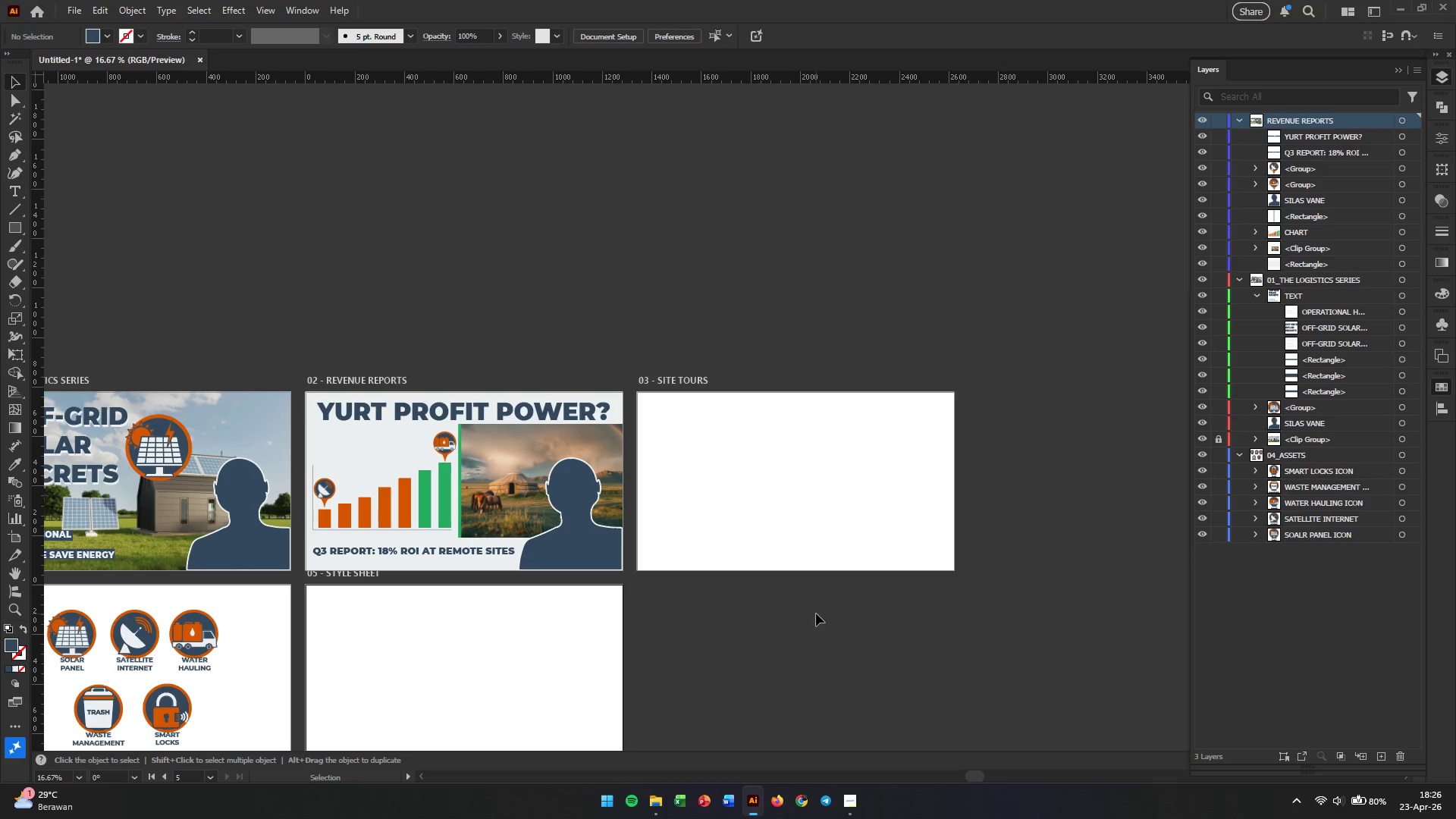 
left_click([880, 640])
 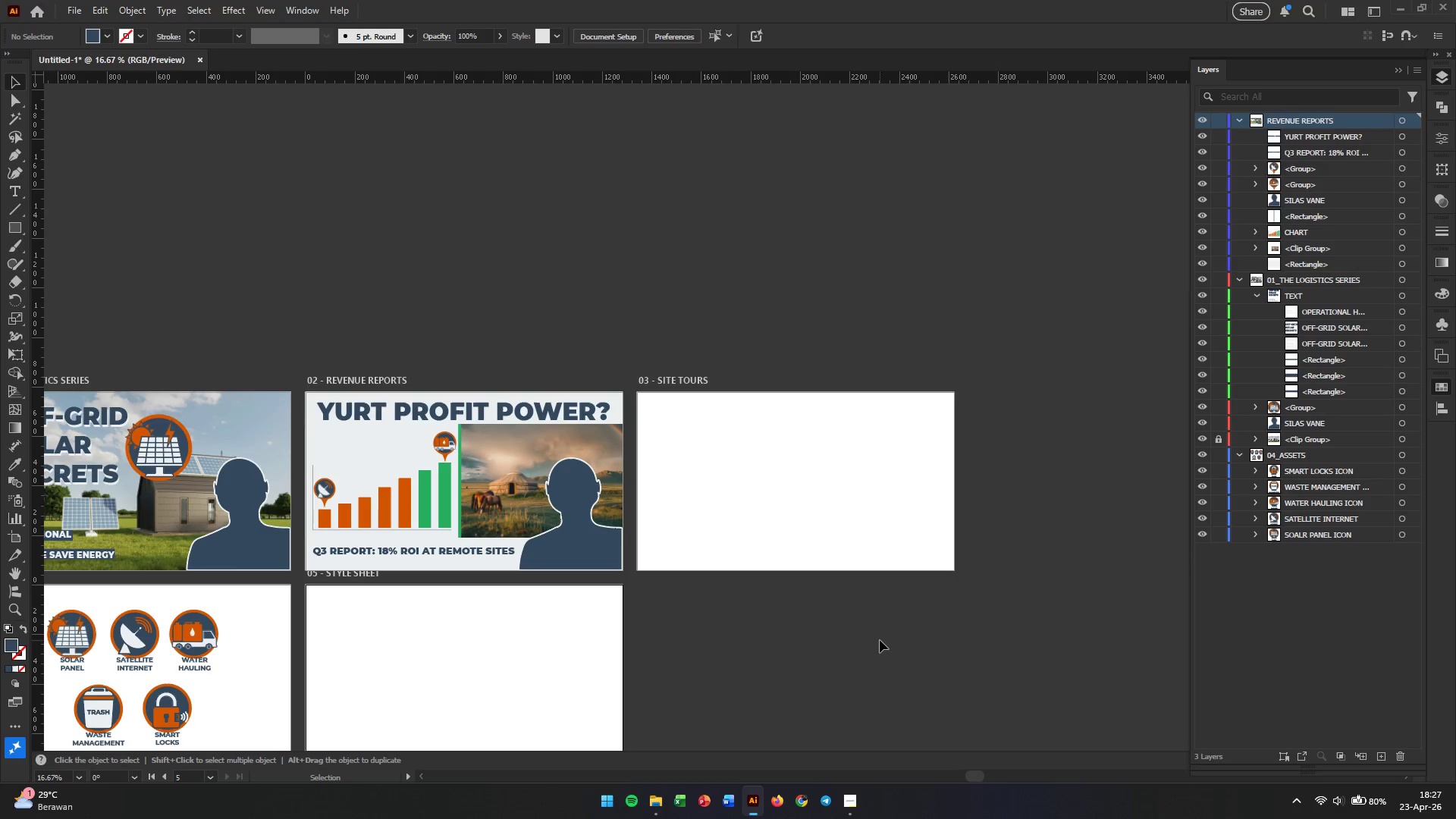 
left_click([817, 479])
 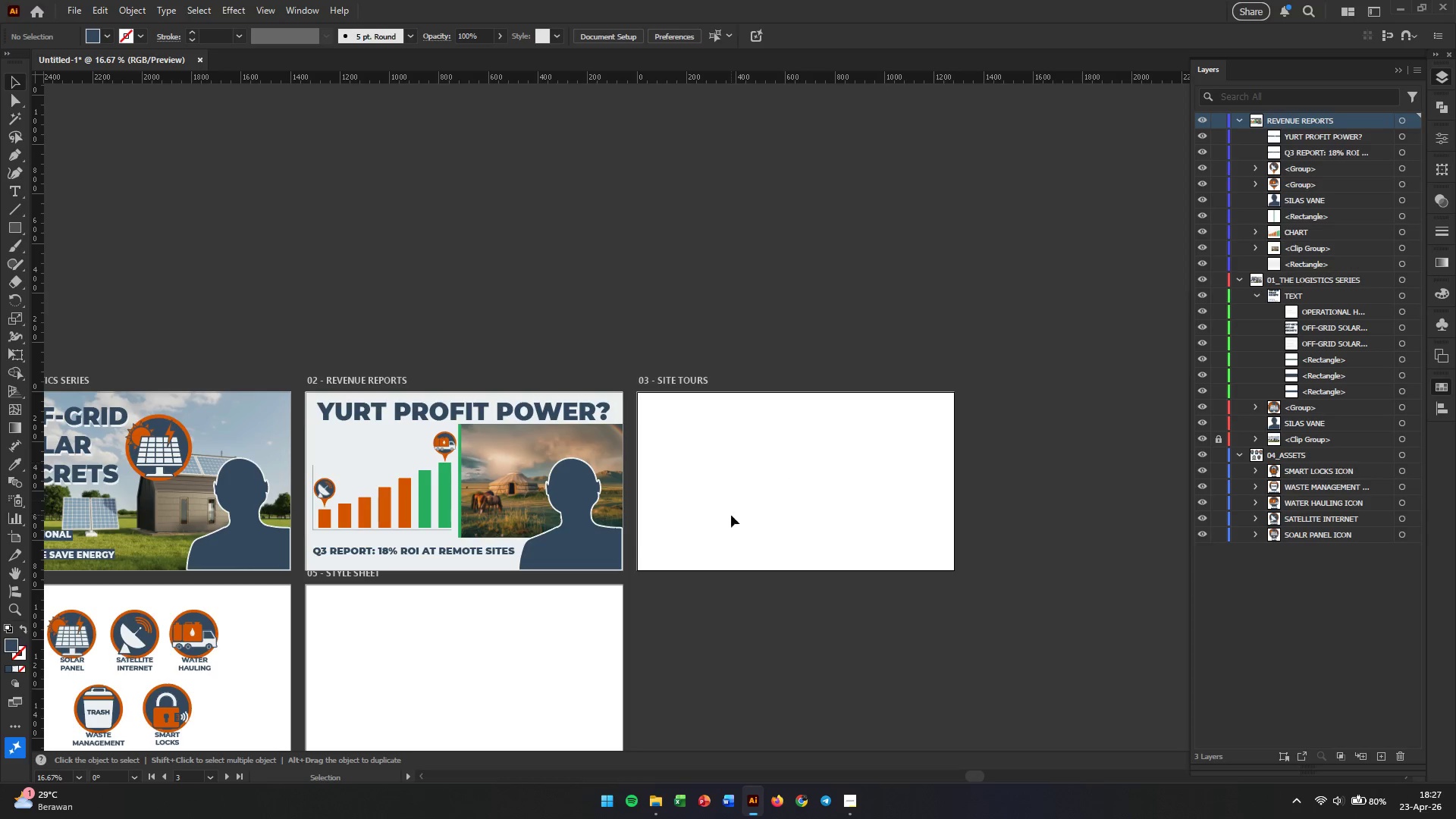 
wait(6.5)
 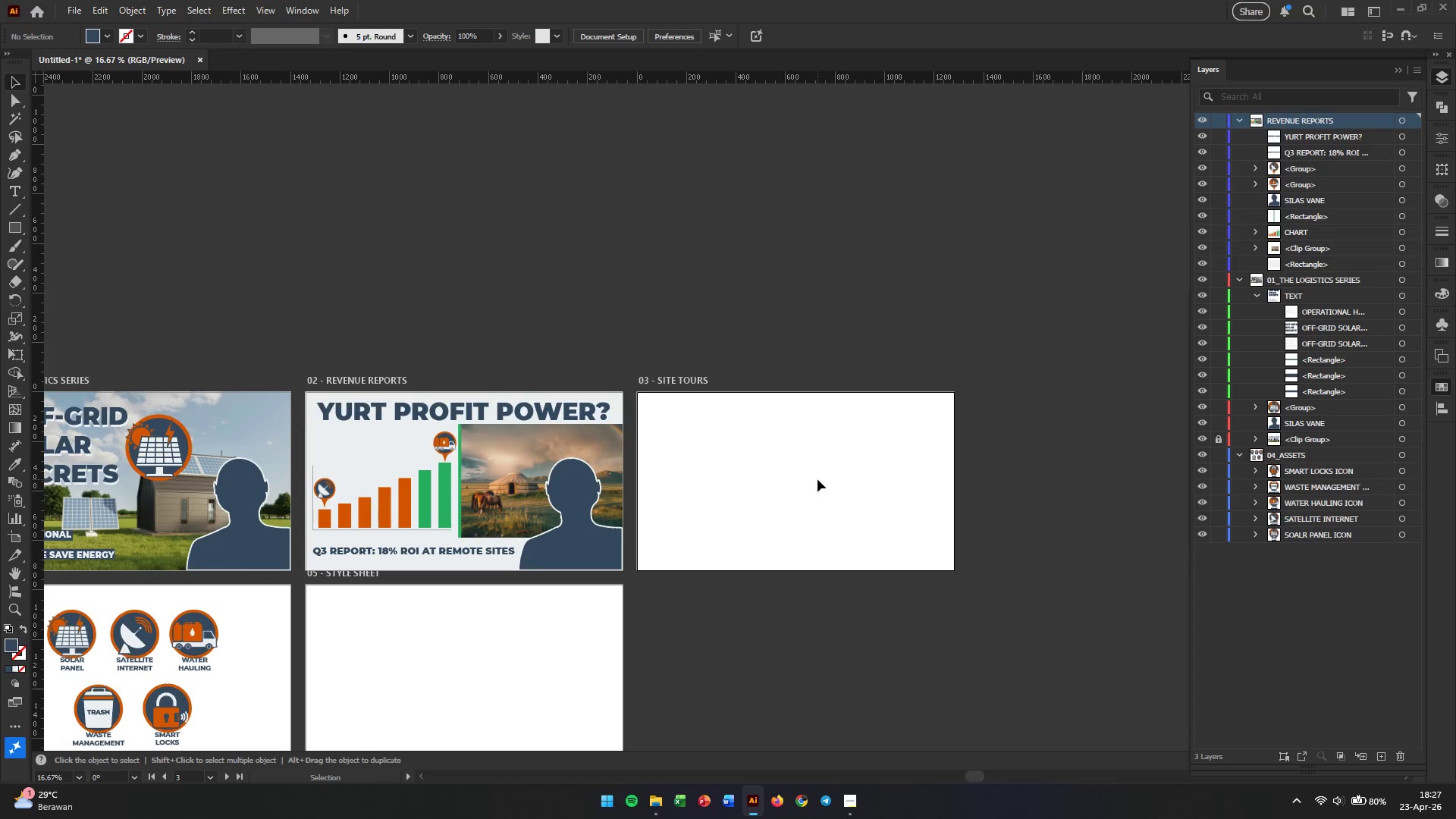 
left_click([805, 492])
 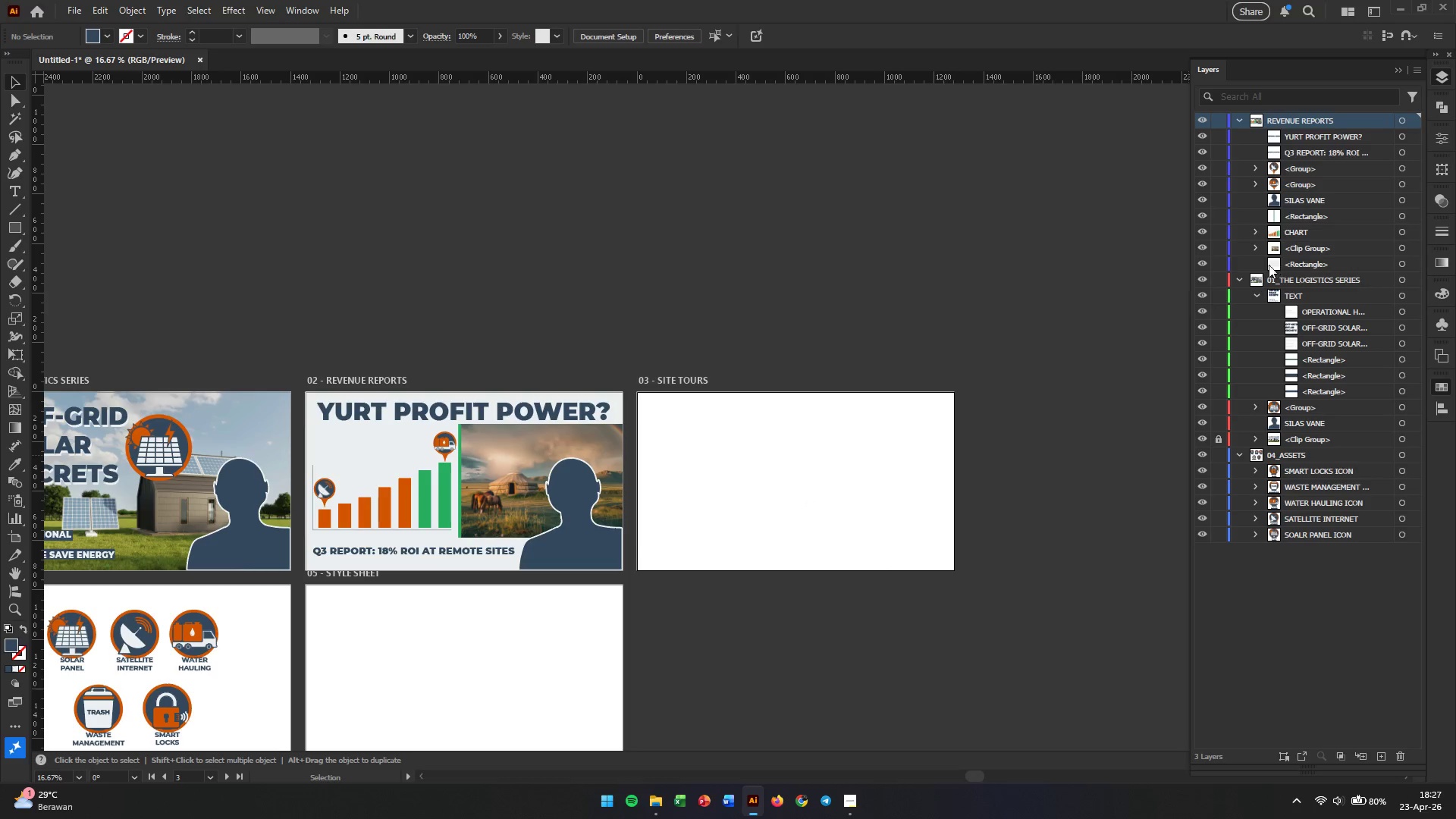 
left_click([1198, 260])
 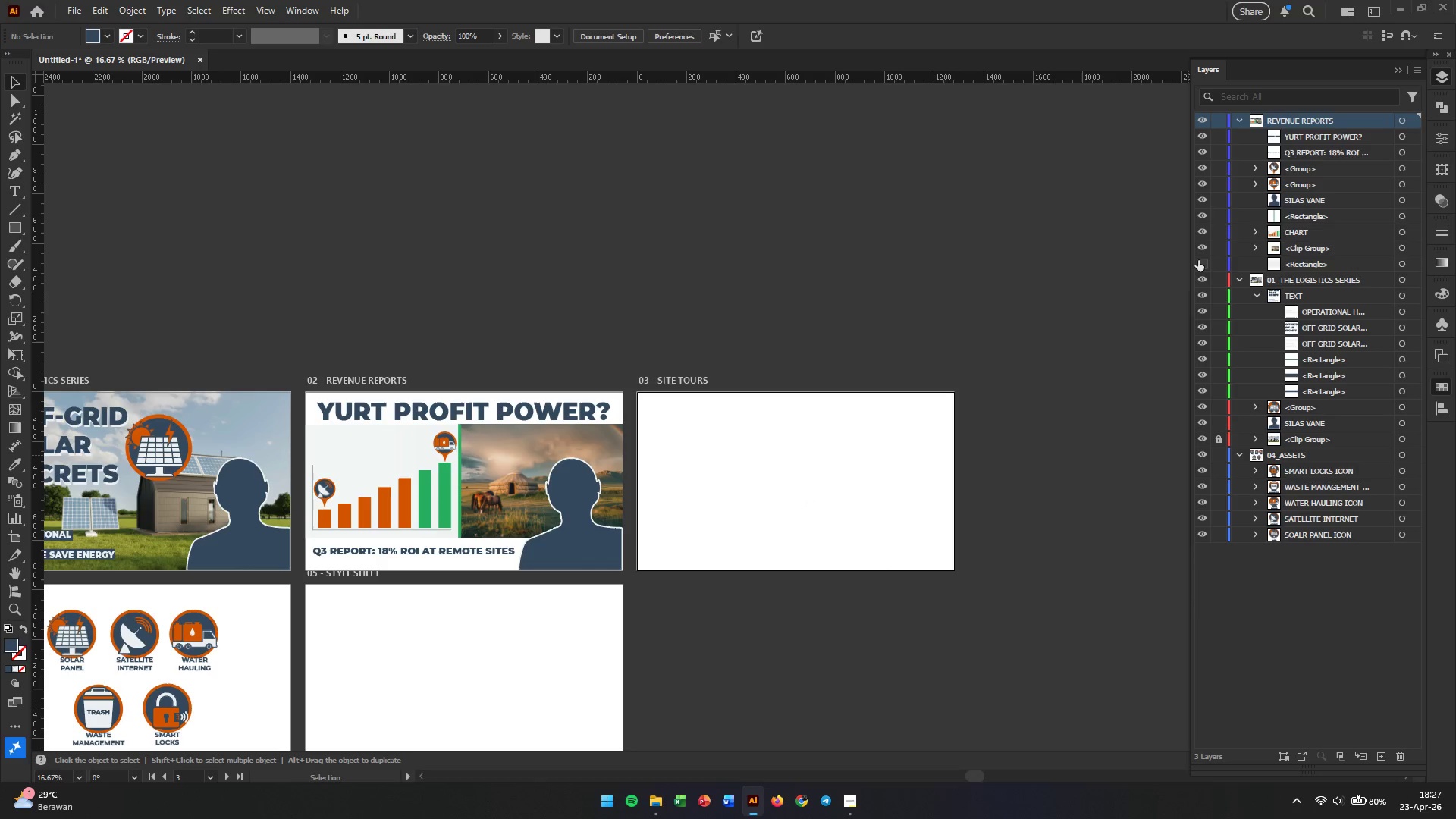 
left_click([1198, 260])
 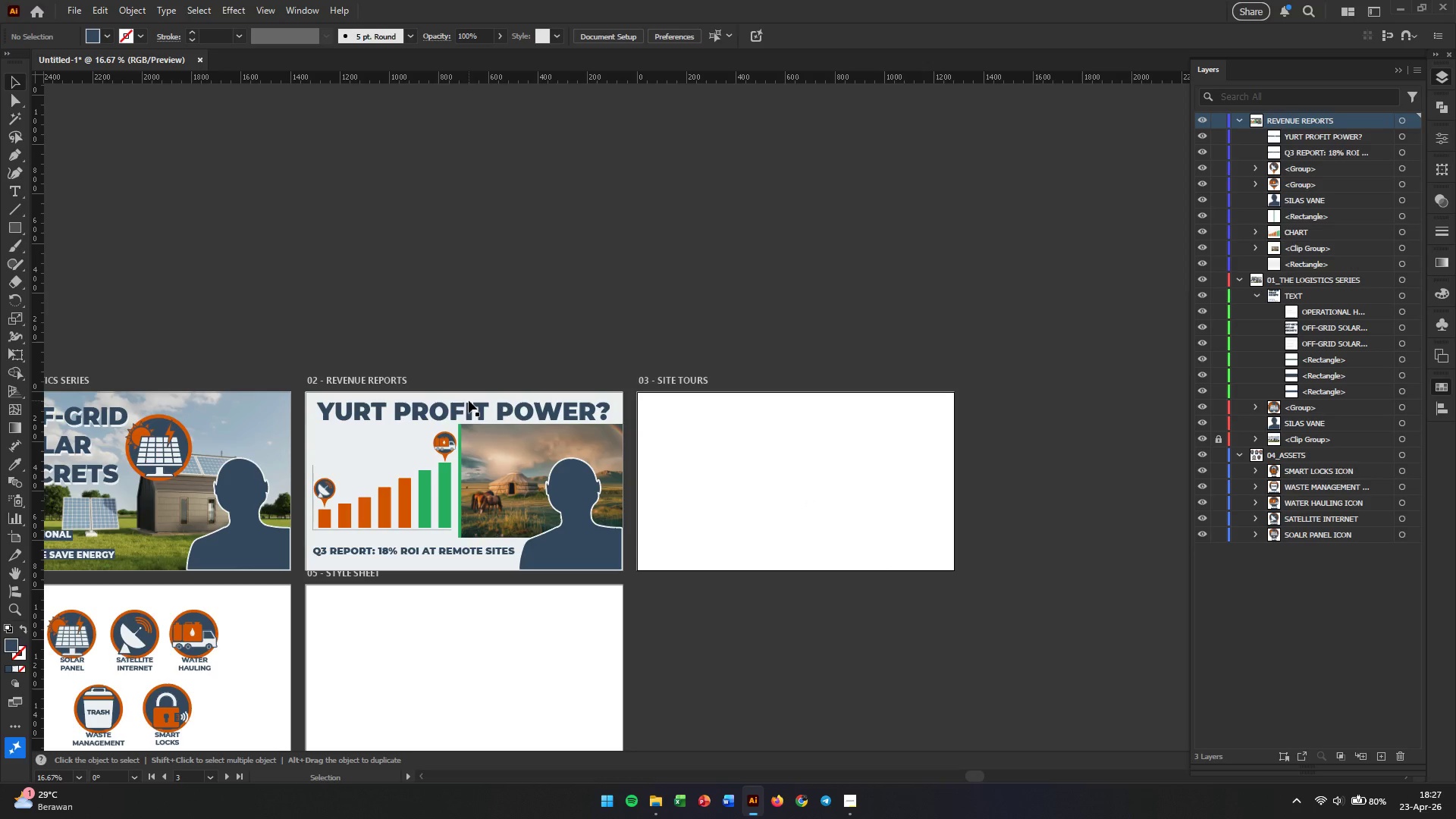 
left_click([359, 436])
 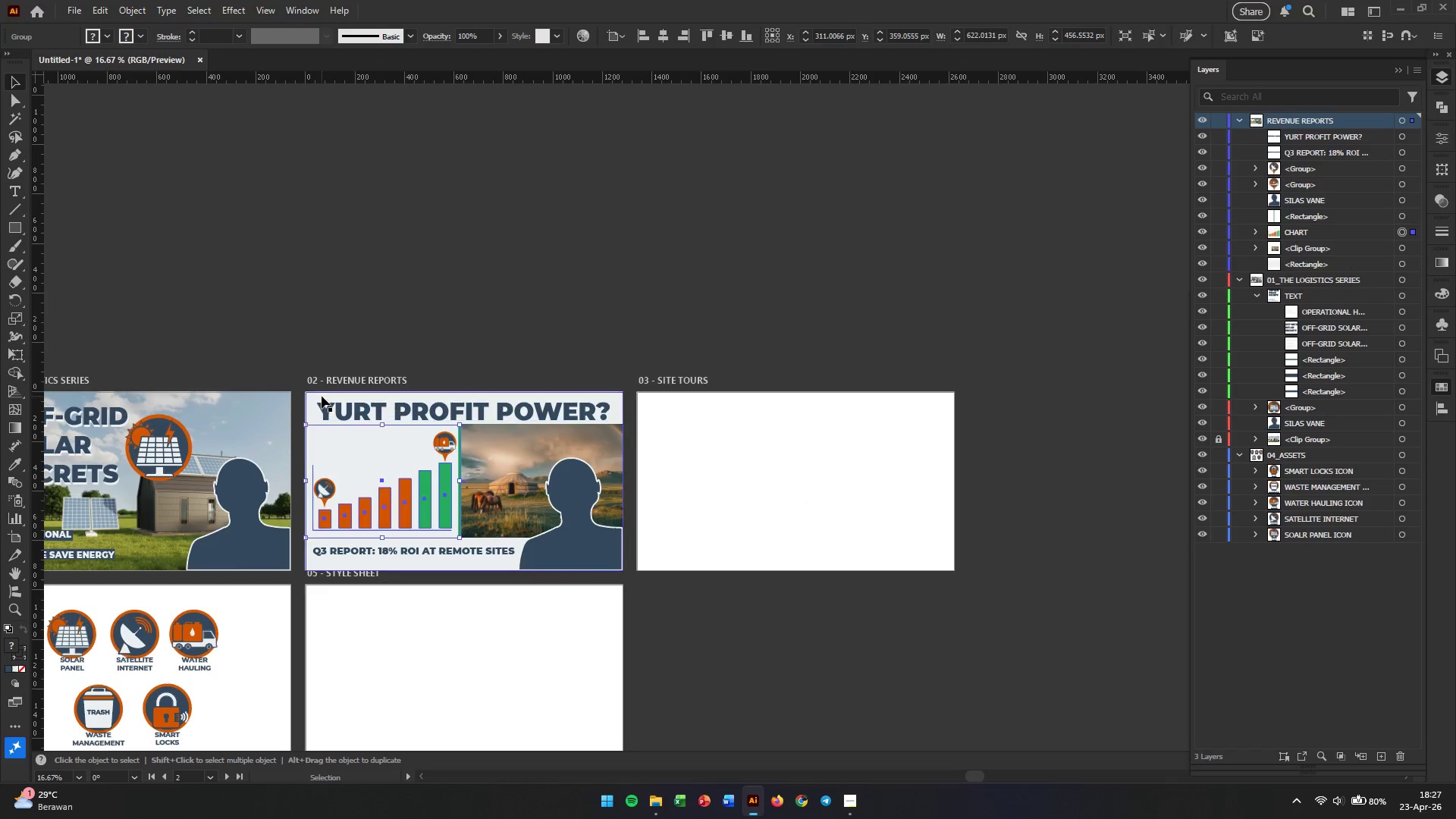 
left_click([322, 396])
 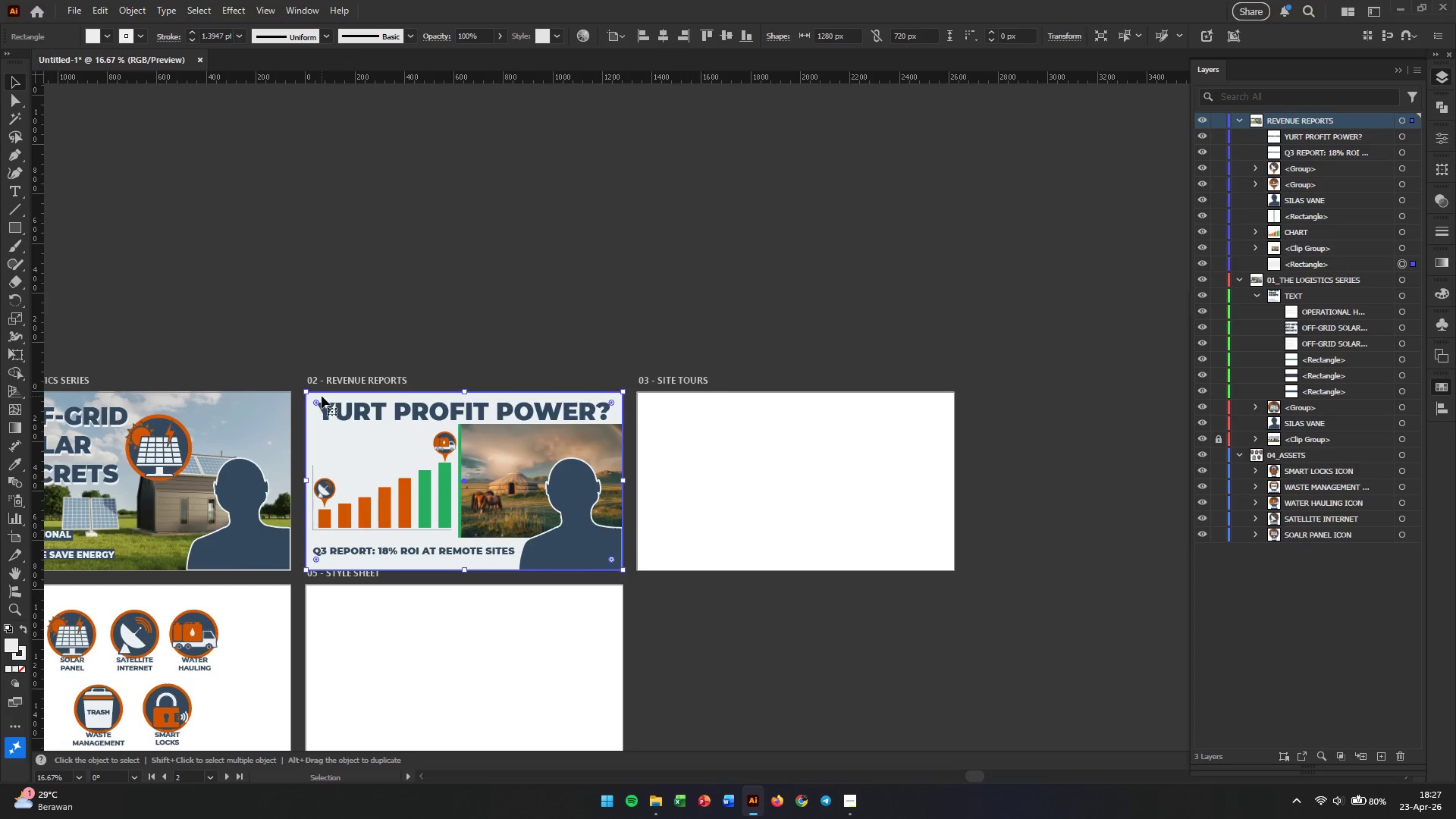 
key(Control+C)
 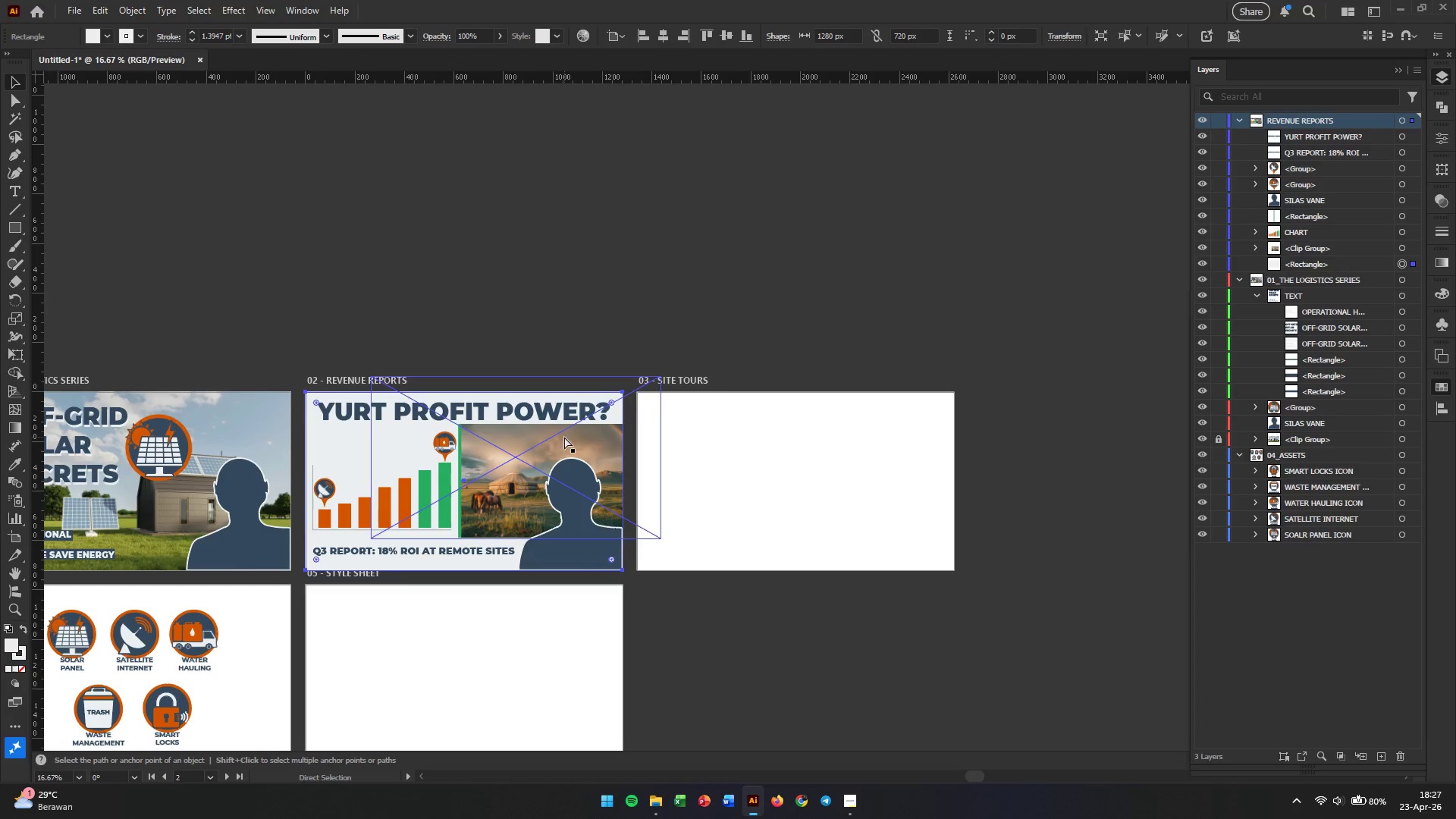 
key(Control+V)
 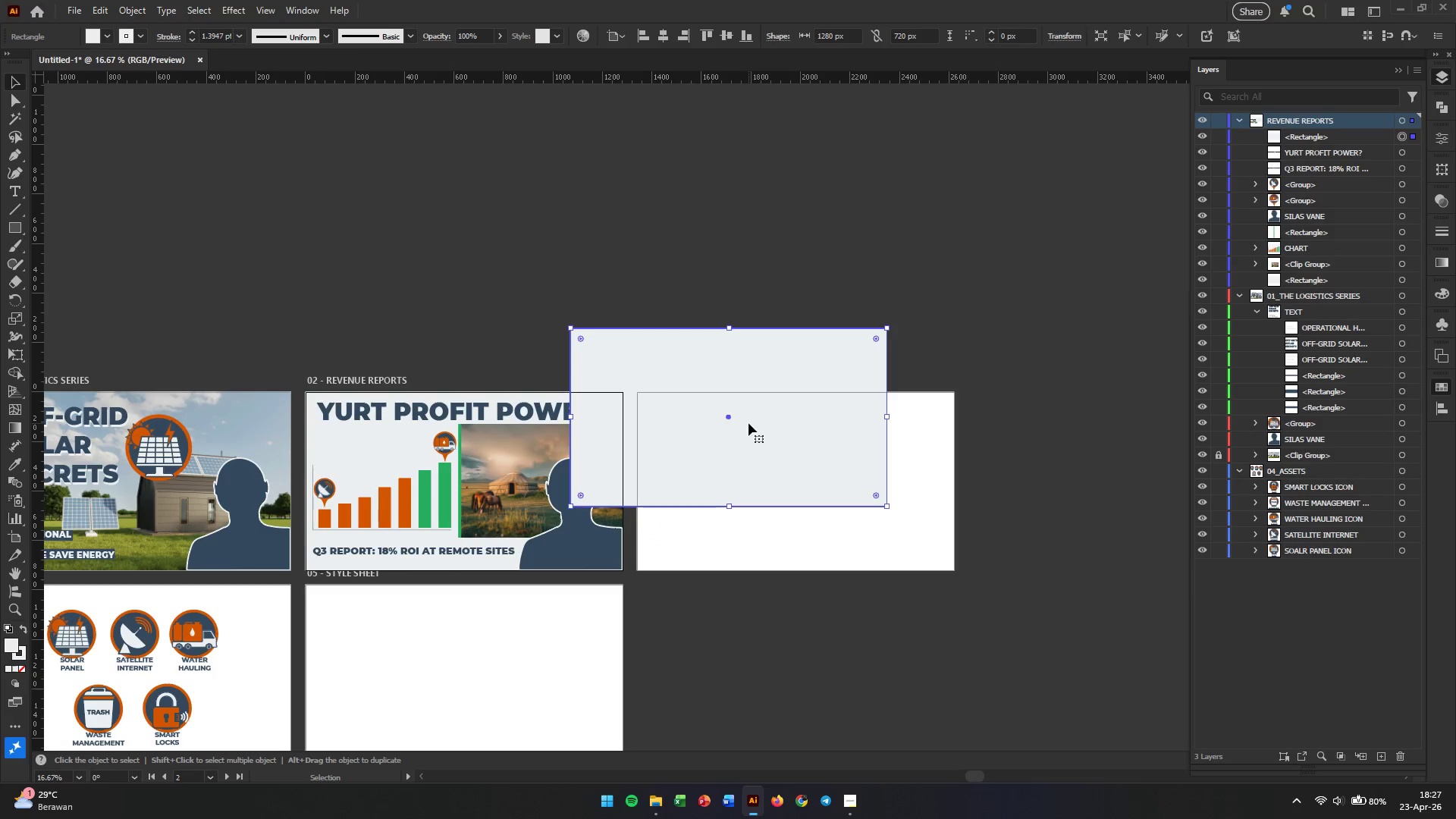 
left_click_drag(start_coordinate=[750, 441], to_coordinate=[852, 528])
 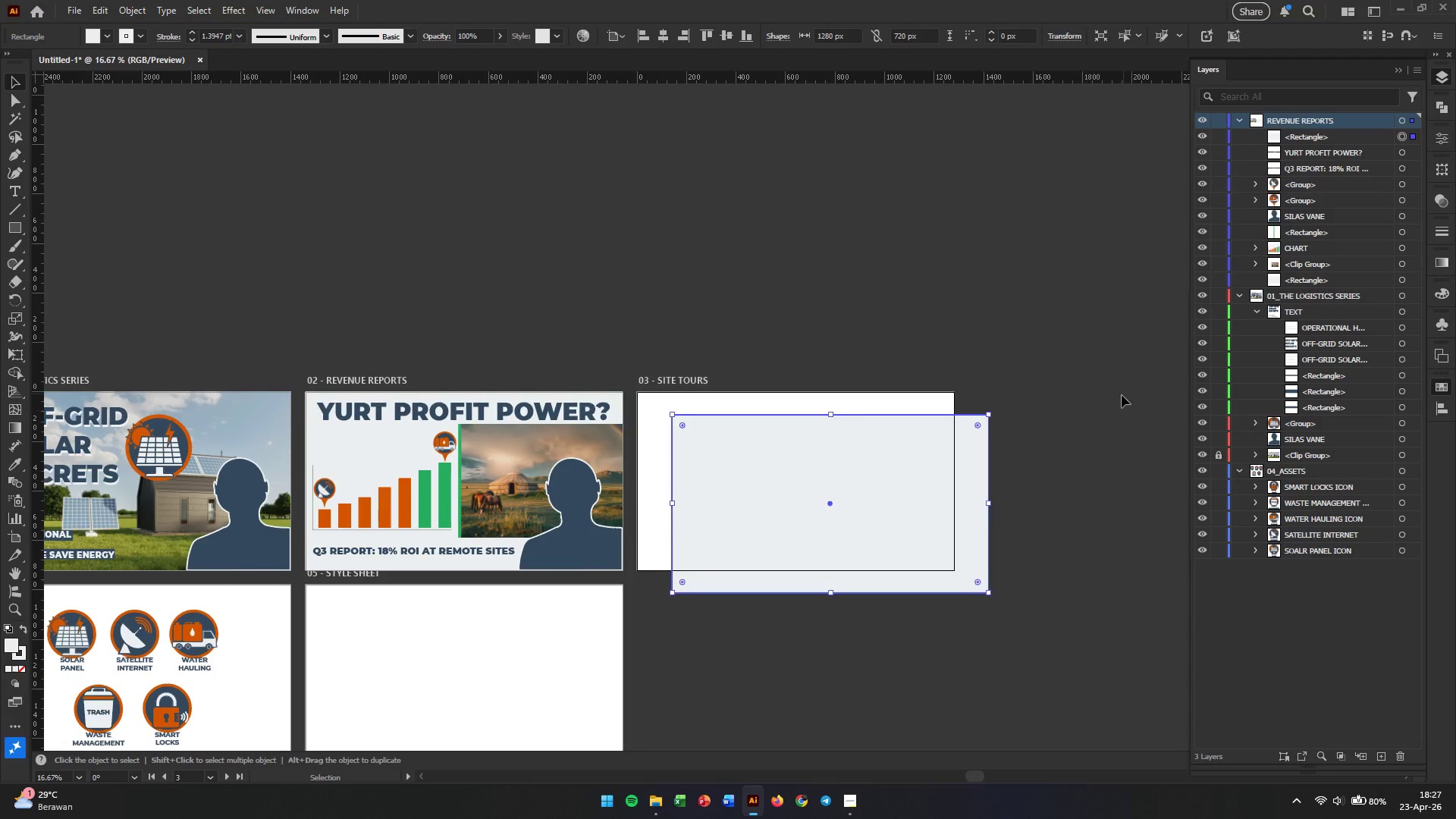 
left_click([1131, 384])
 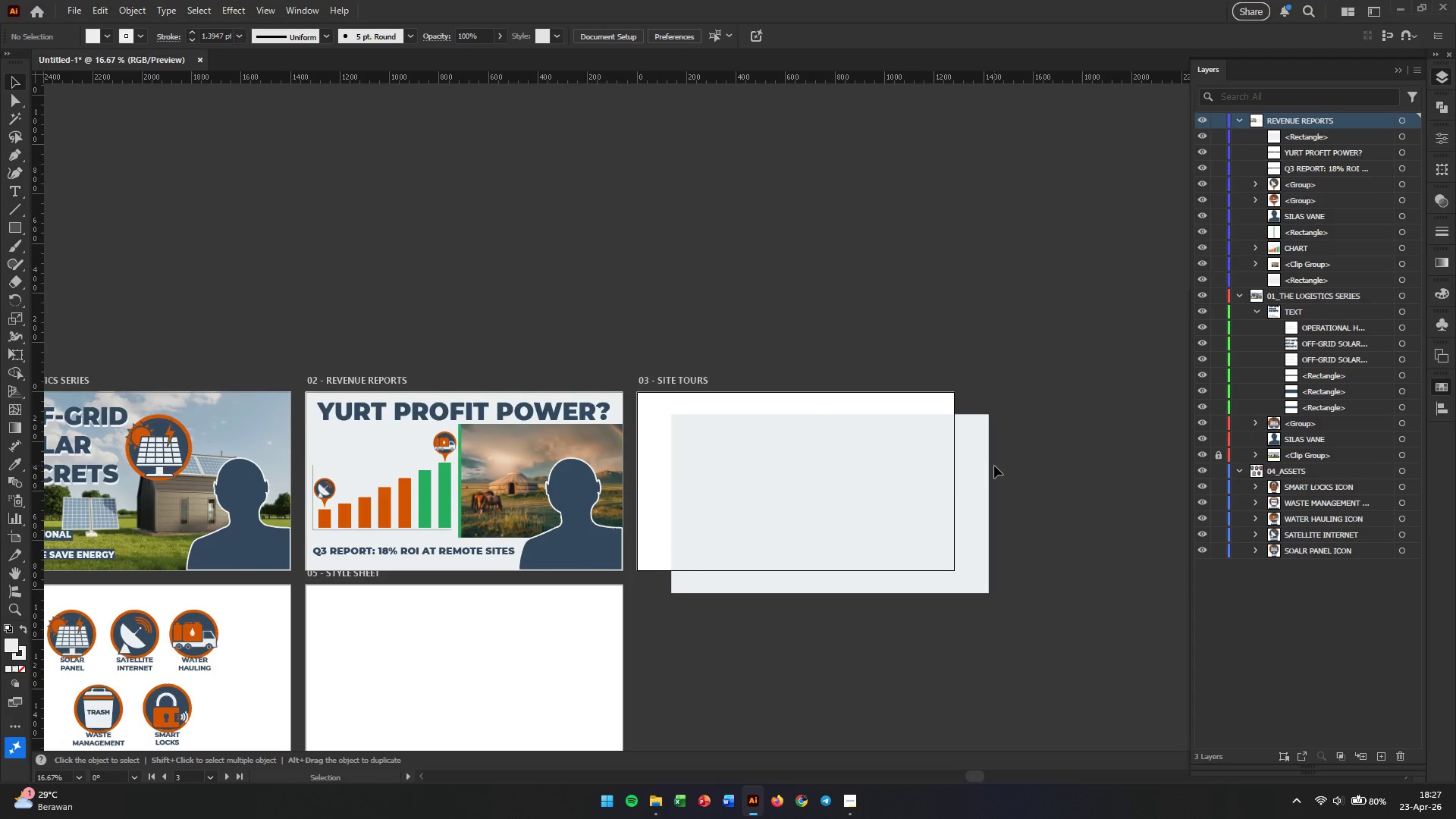 
left_click([994, 466])
 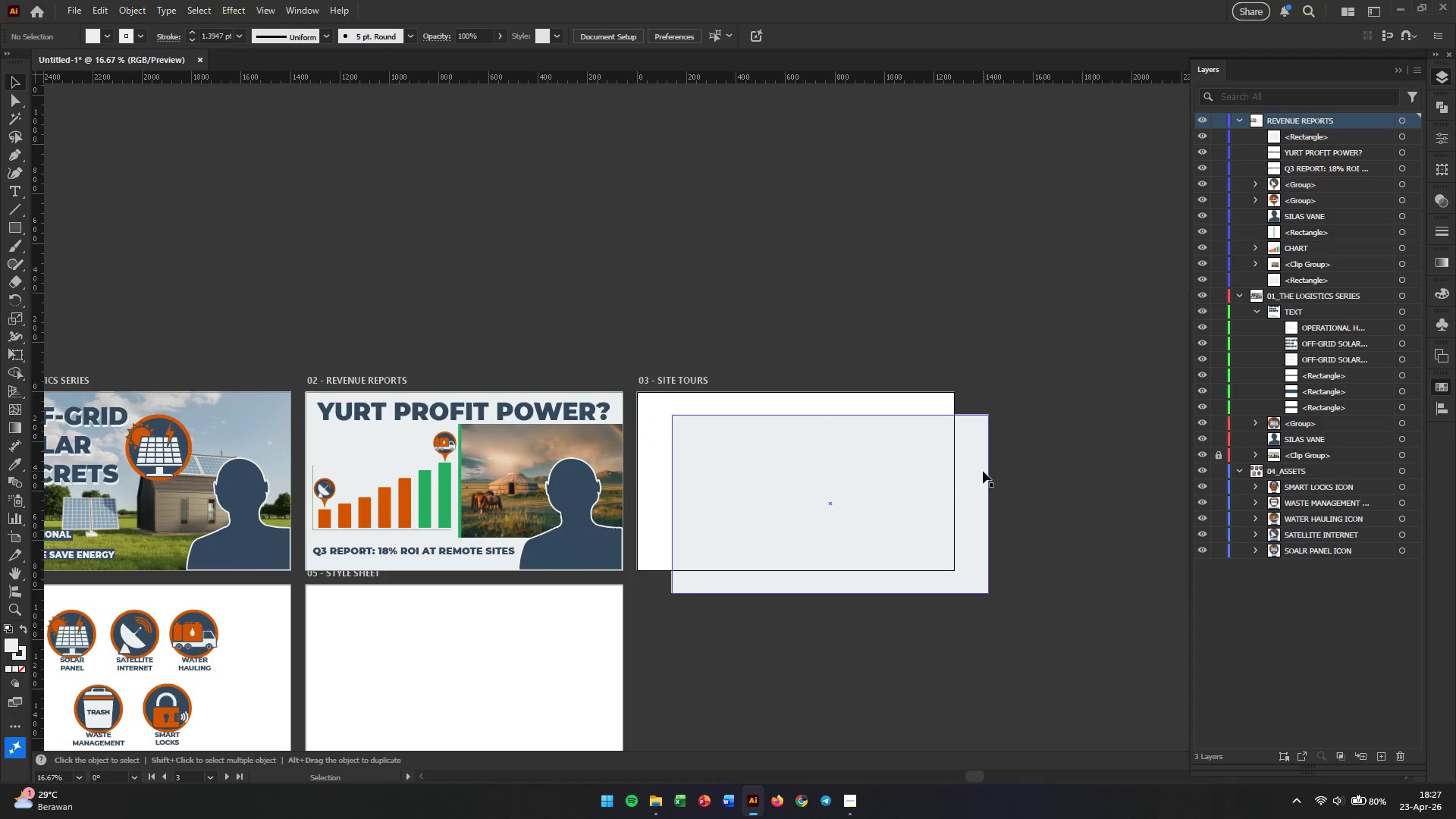 
left_click([982, 471])
 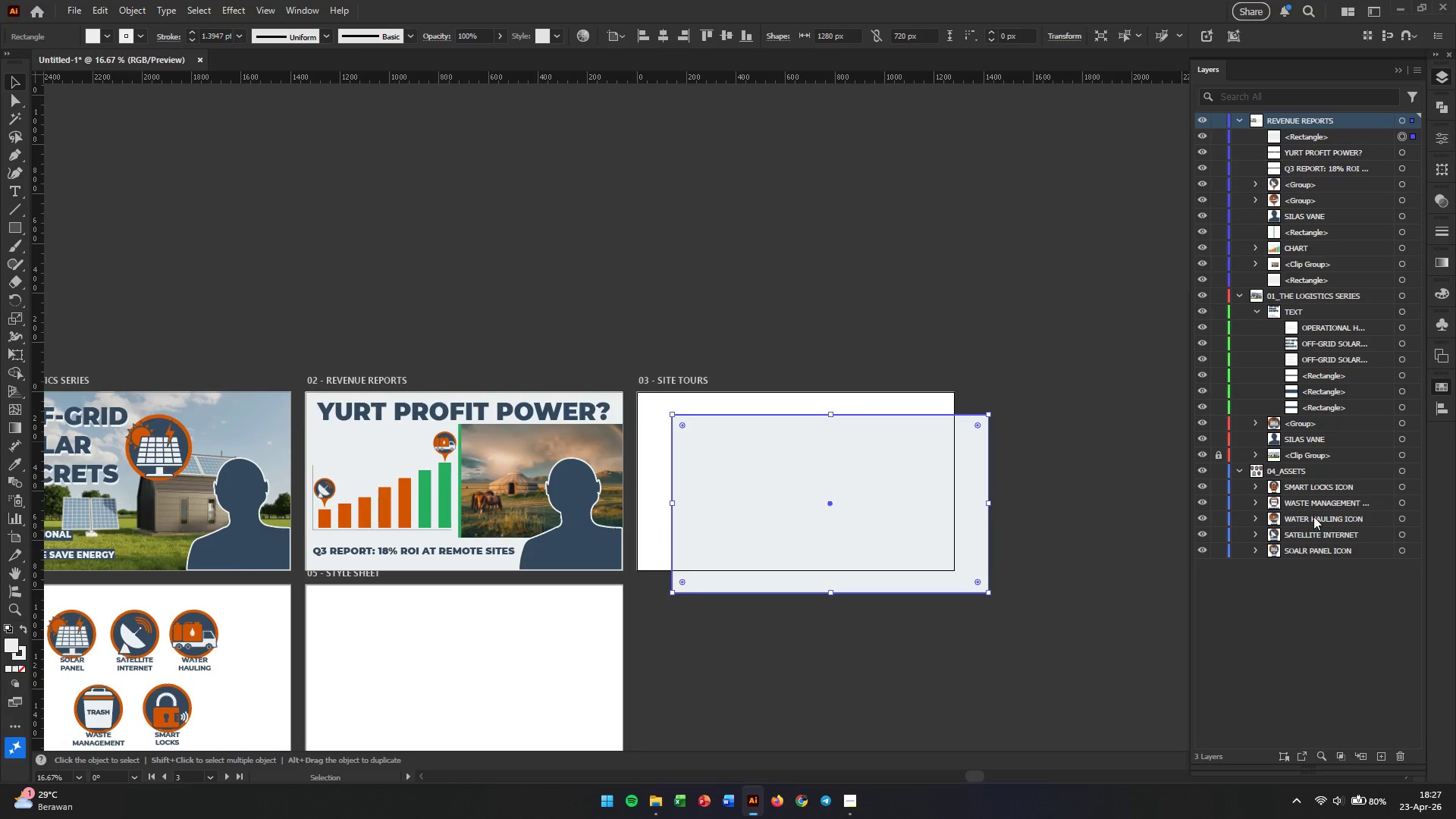 
left_click([1381, 758])
 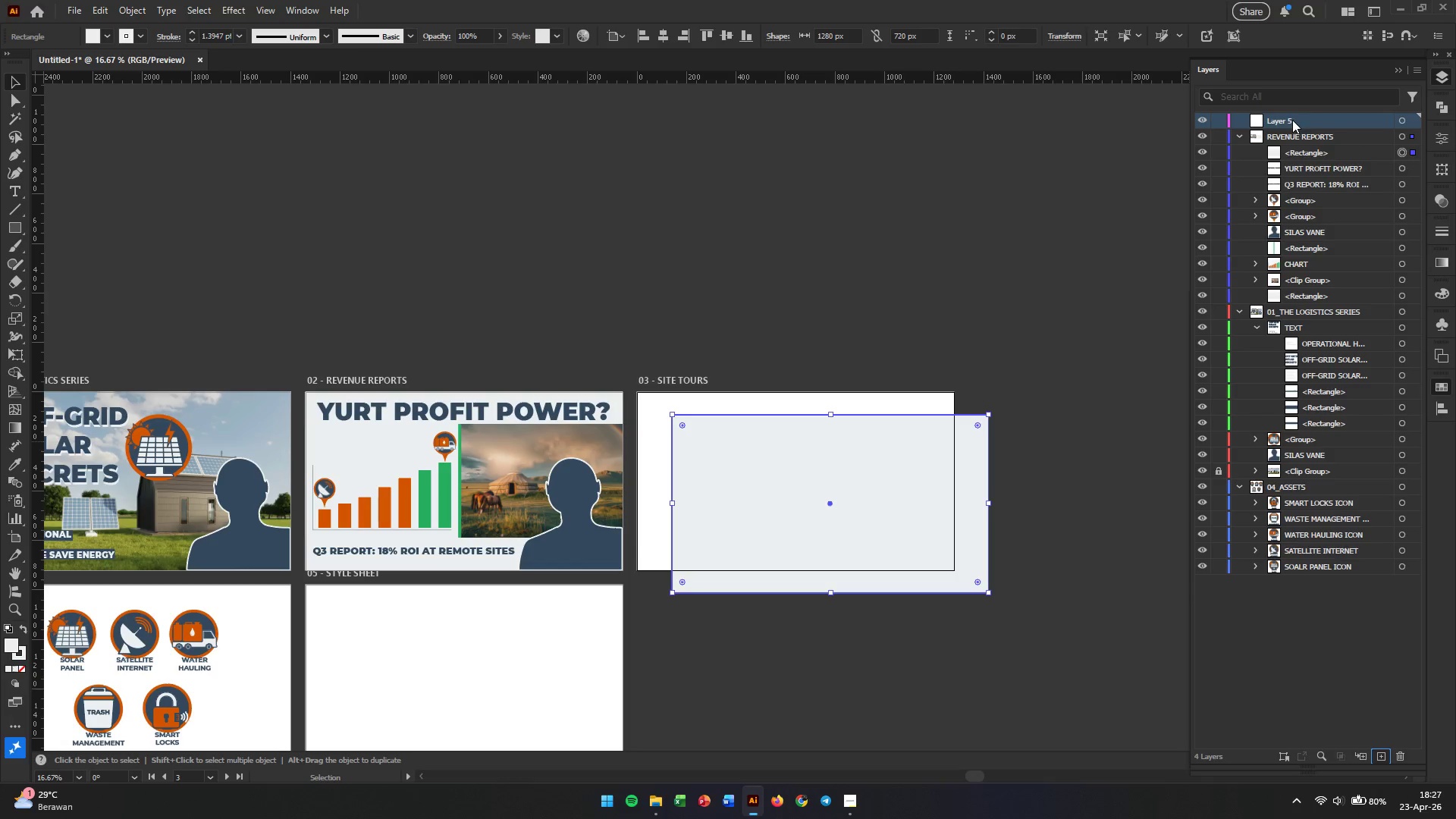 
double_click([1292, 120])
 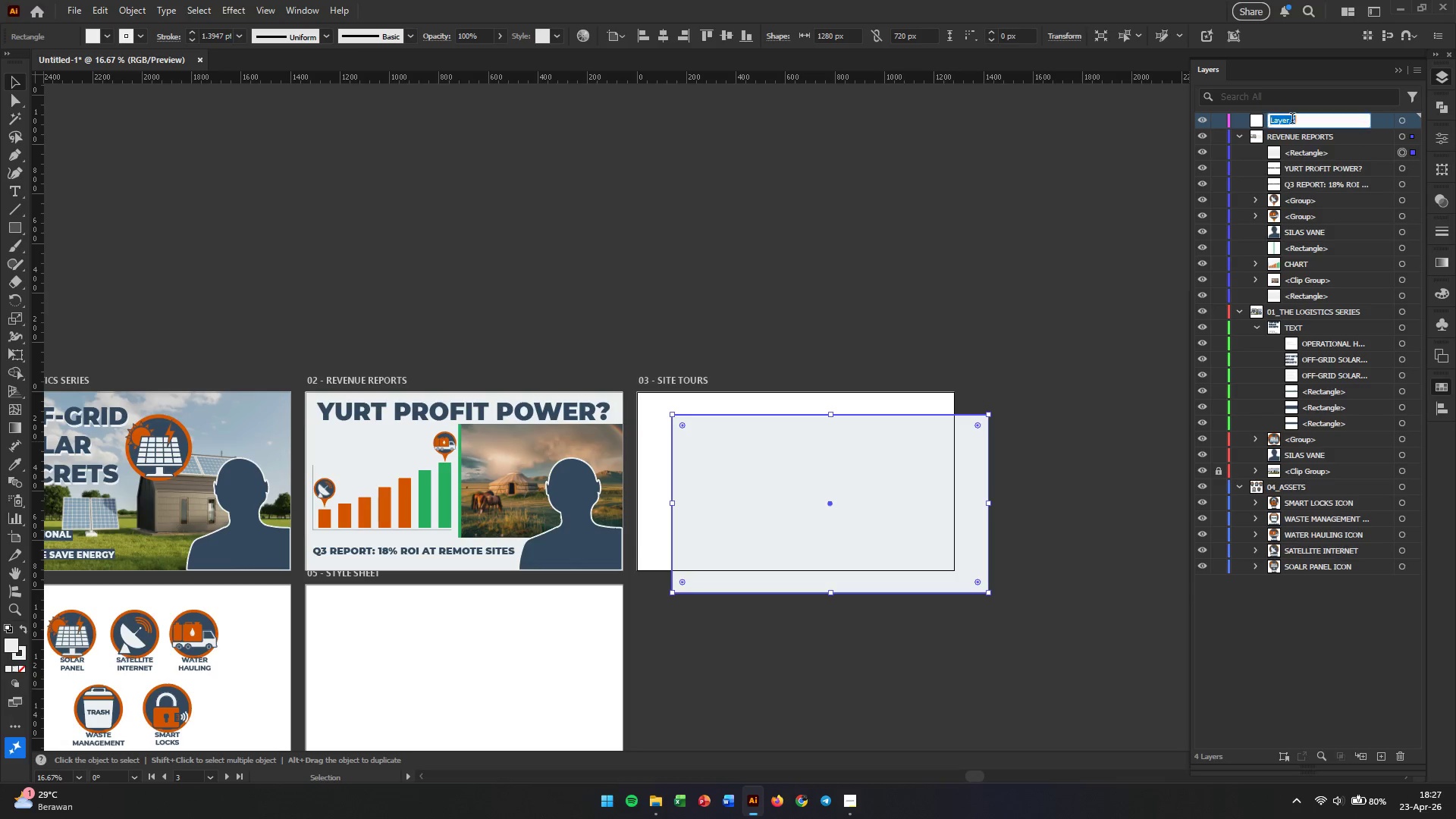 
triple_click([1292, 120])
 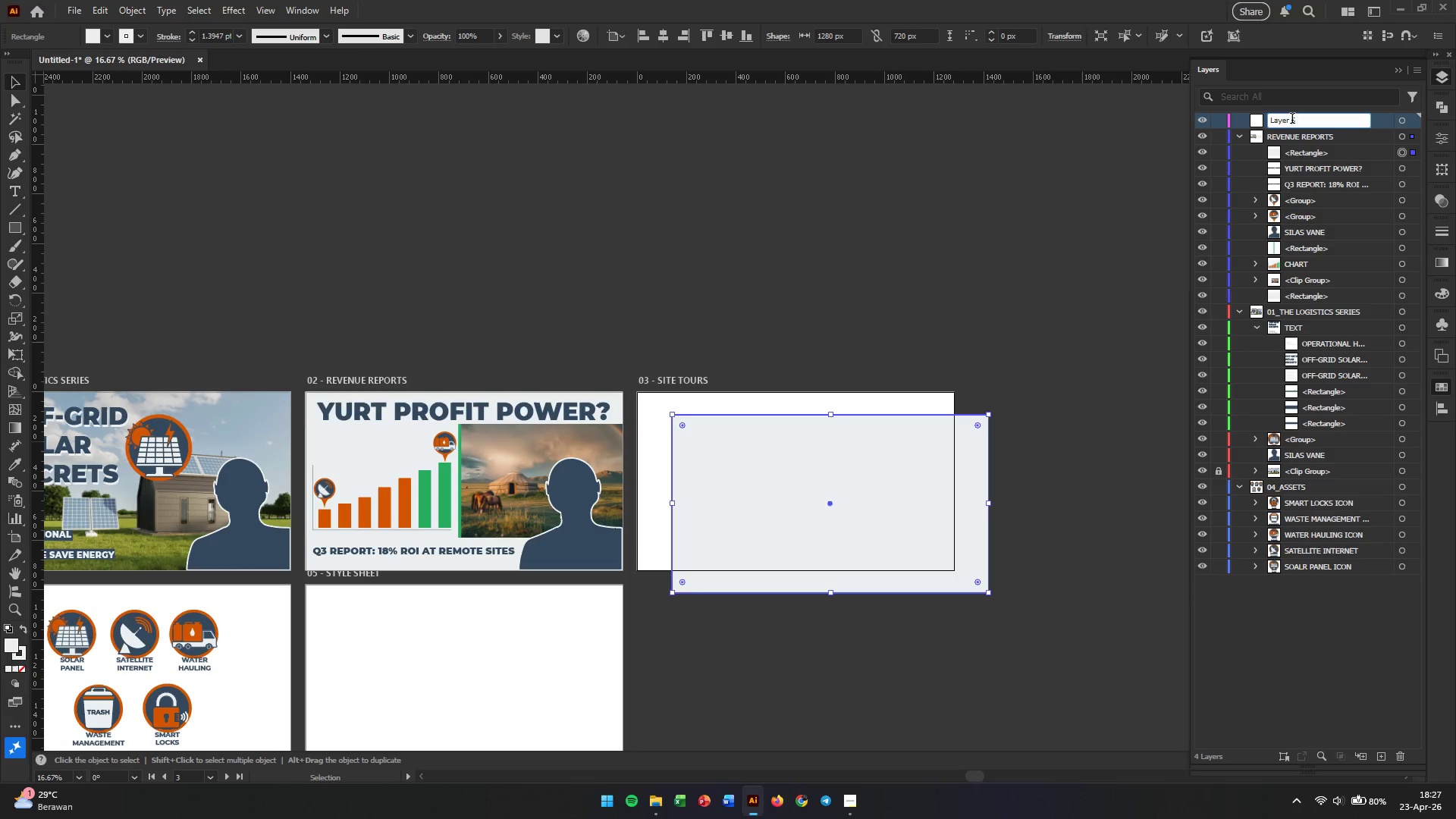 
triple_click([1292, 120])
 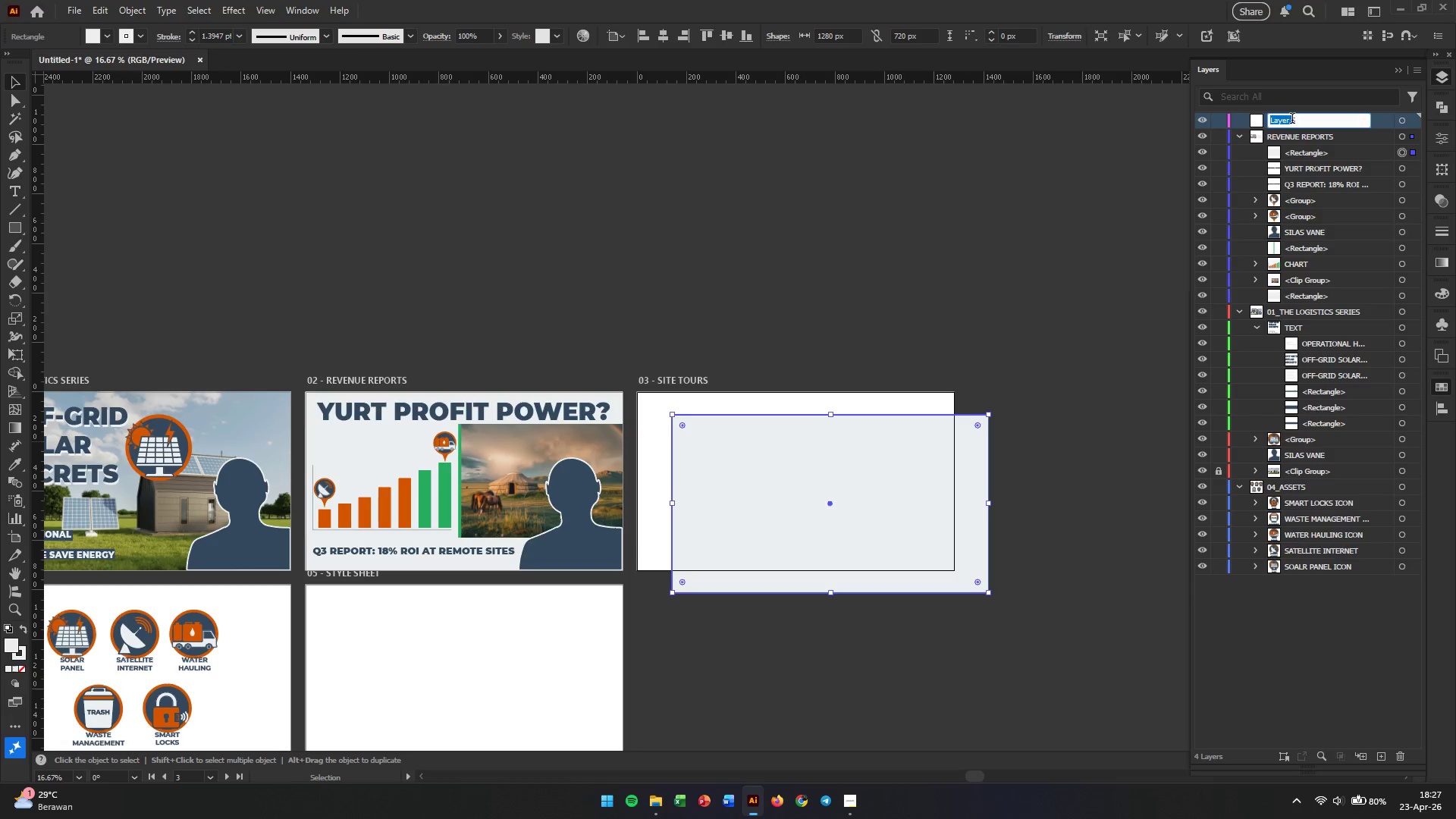 
triple_click([1292, 120])
 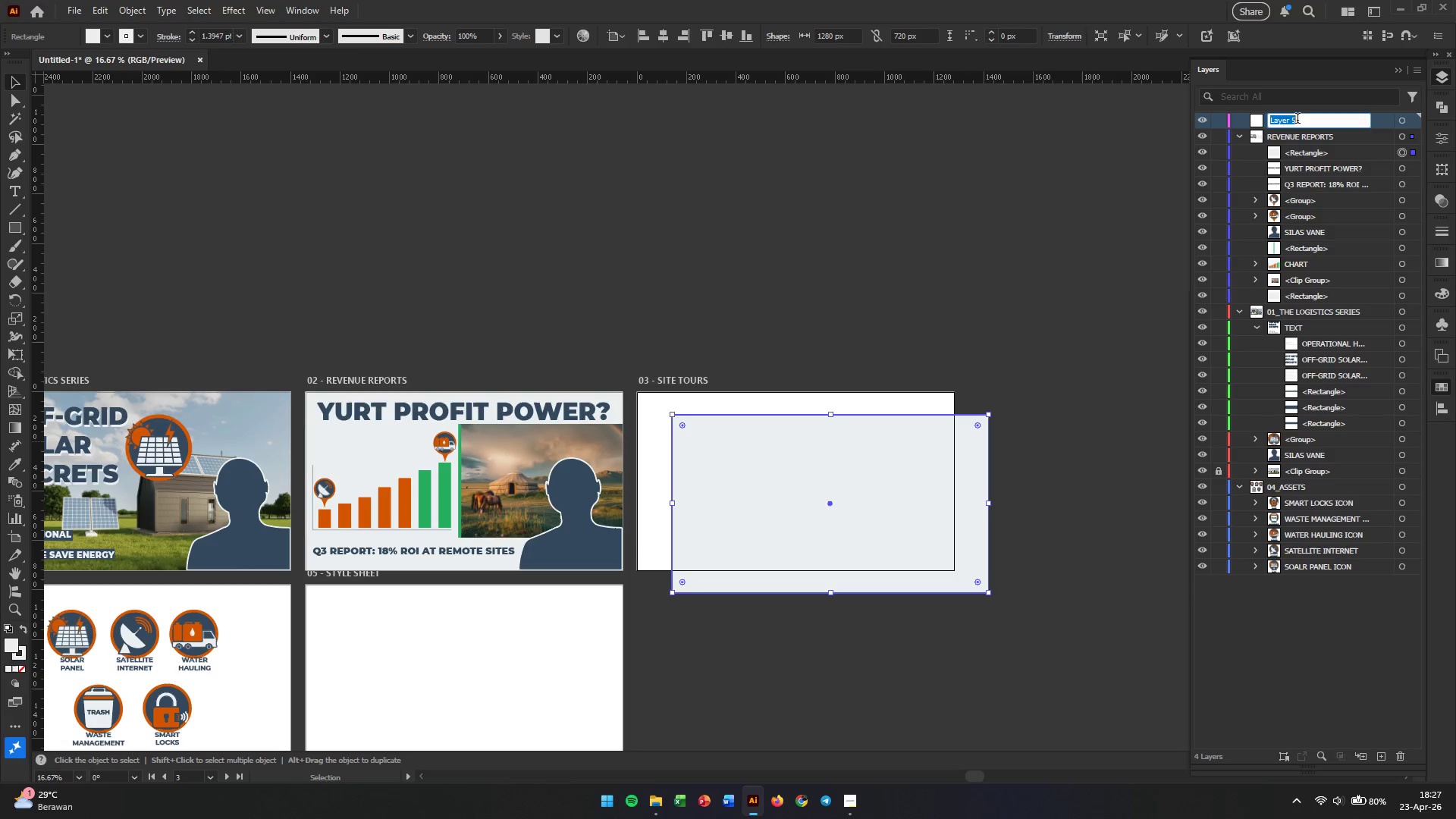 
wait(11.53)
 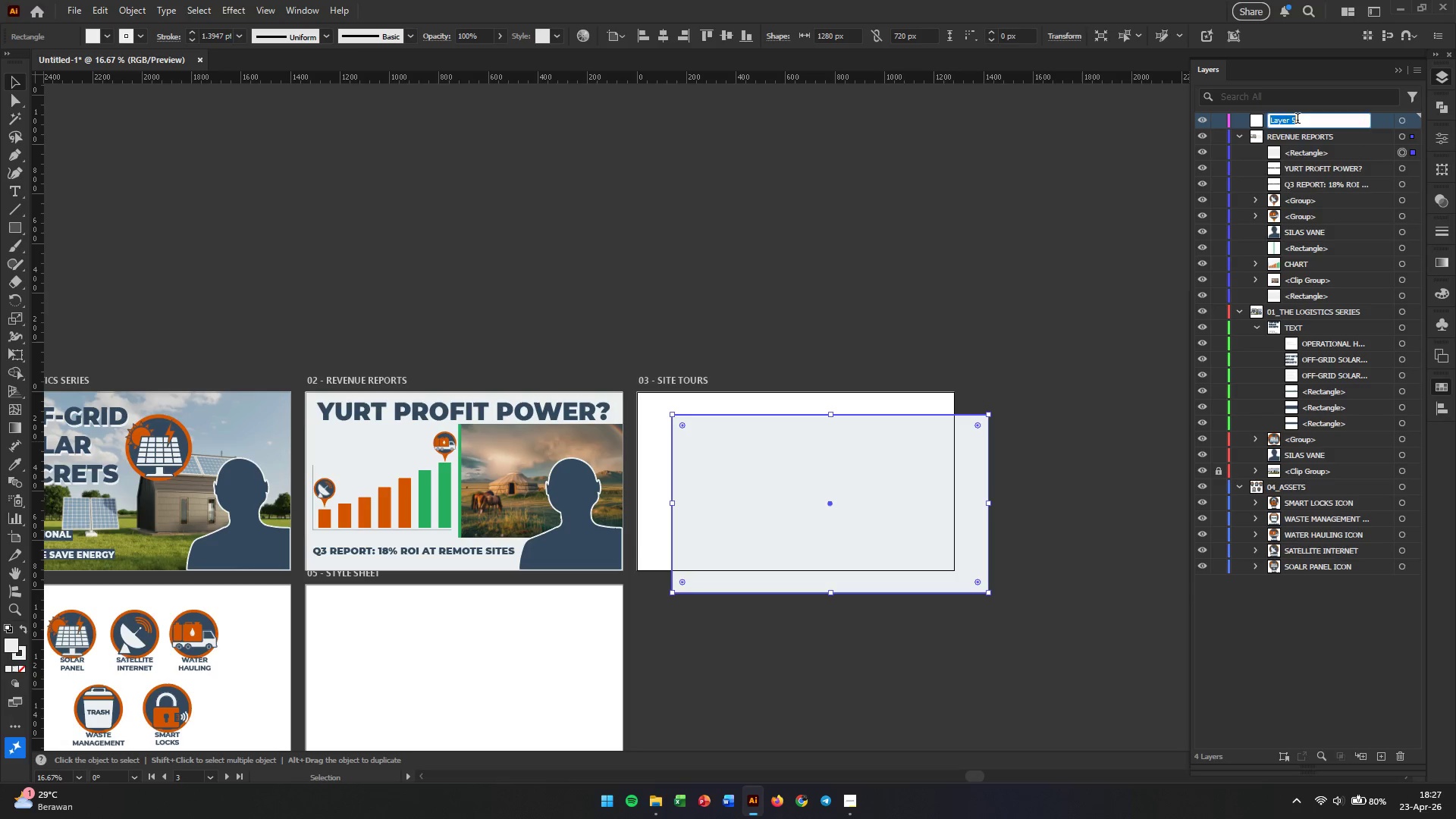 
left_click([1439, 356])
 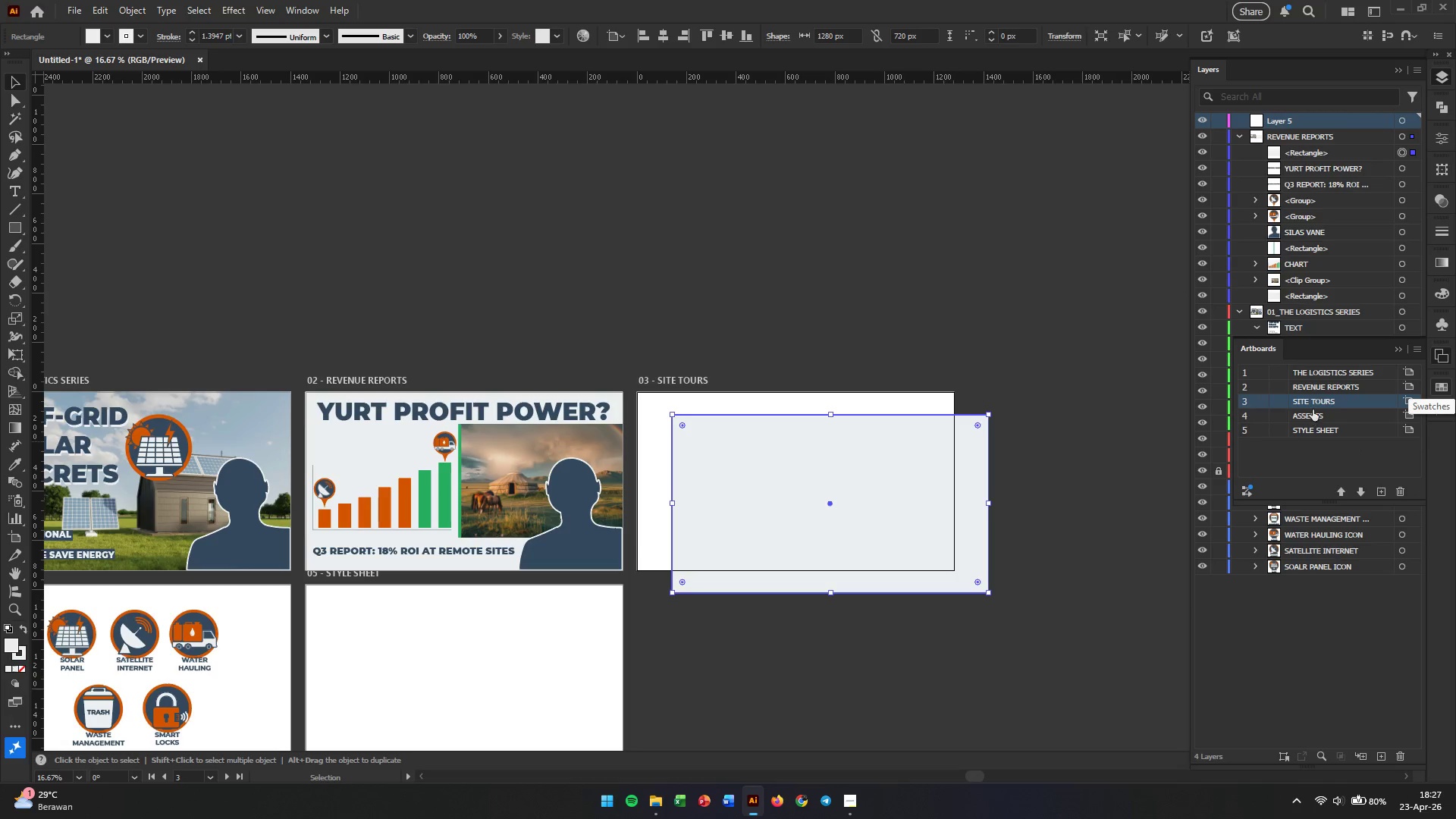 
double_click([1313, 403])
 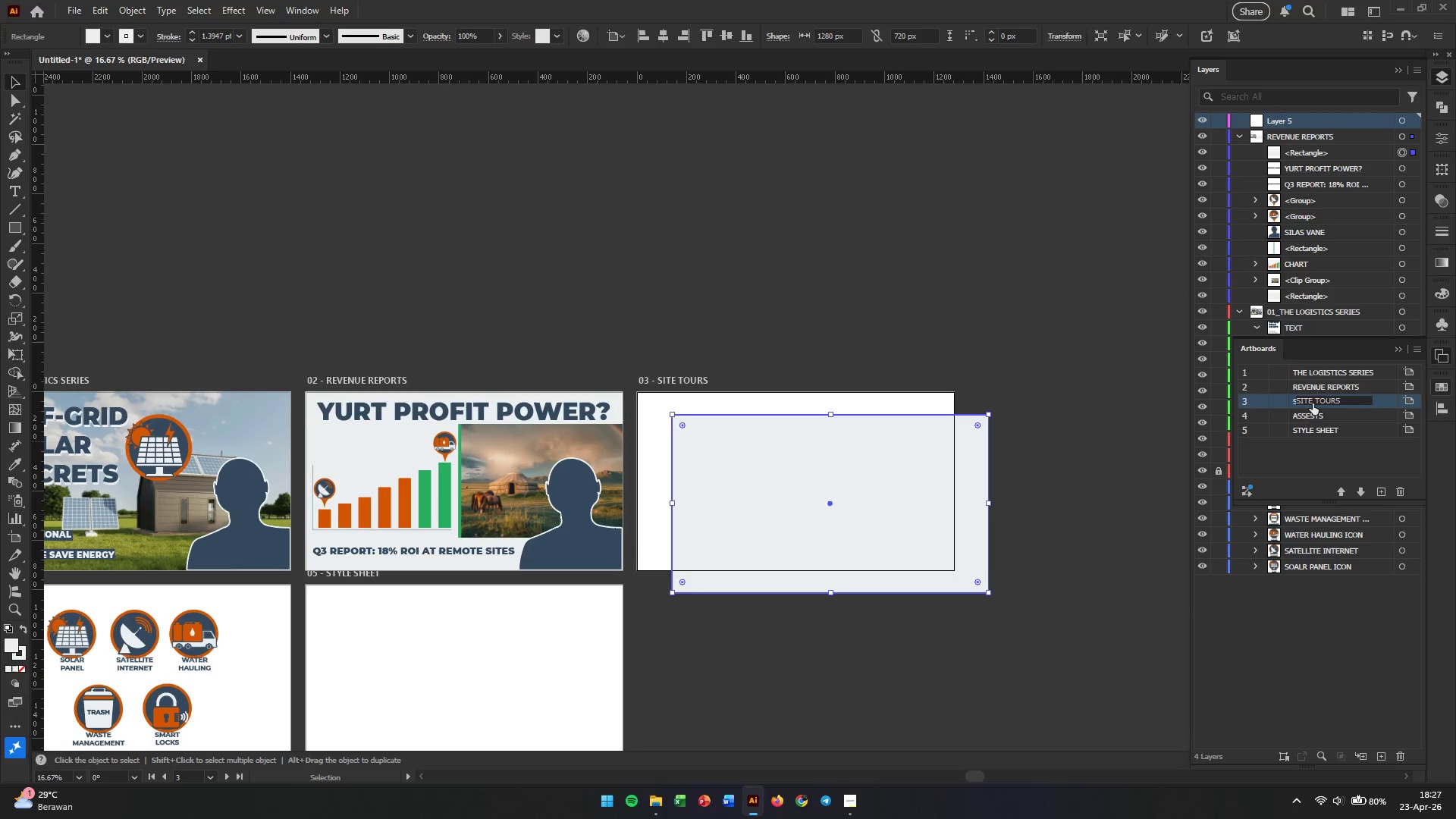 
triple_click([1313, 403])
 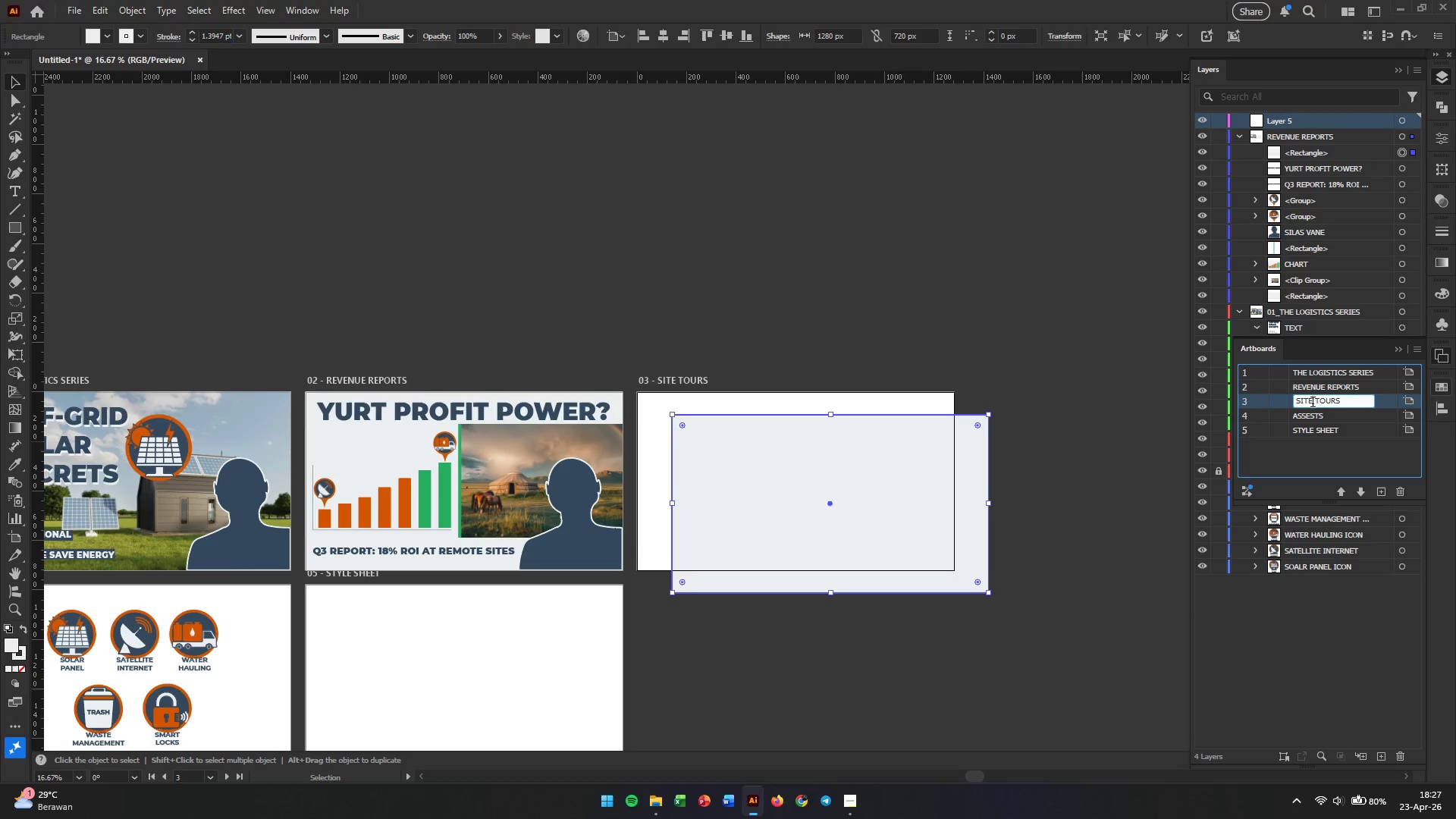 
triple_click([1313, 403])
 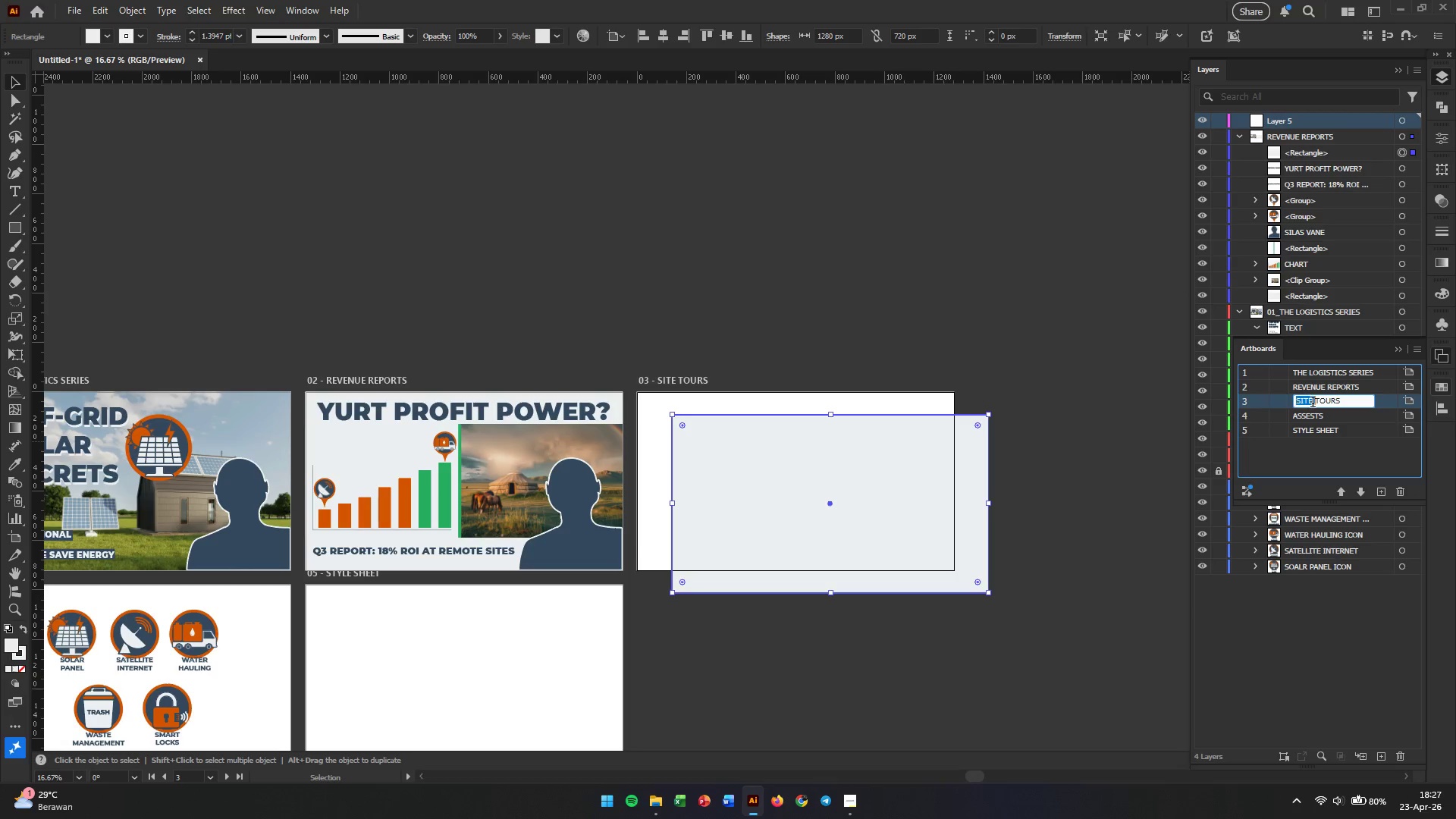 
triple_click([1313, 403])
 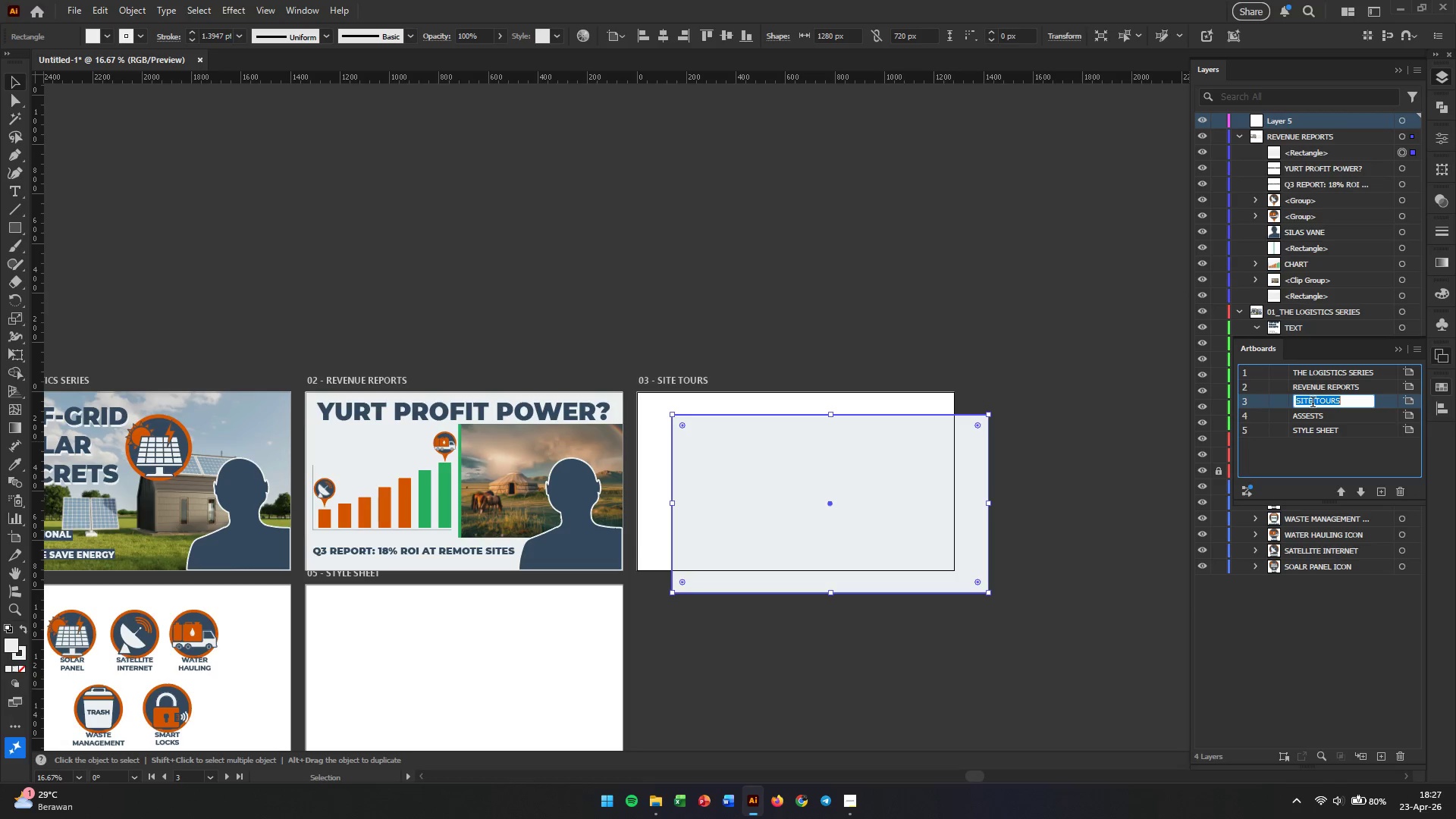 
key(Control+C)
 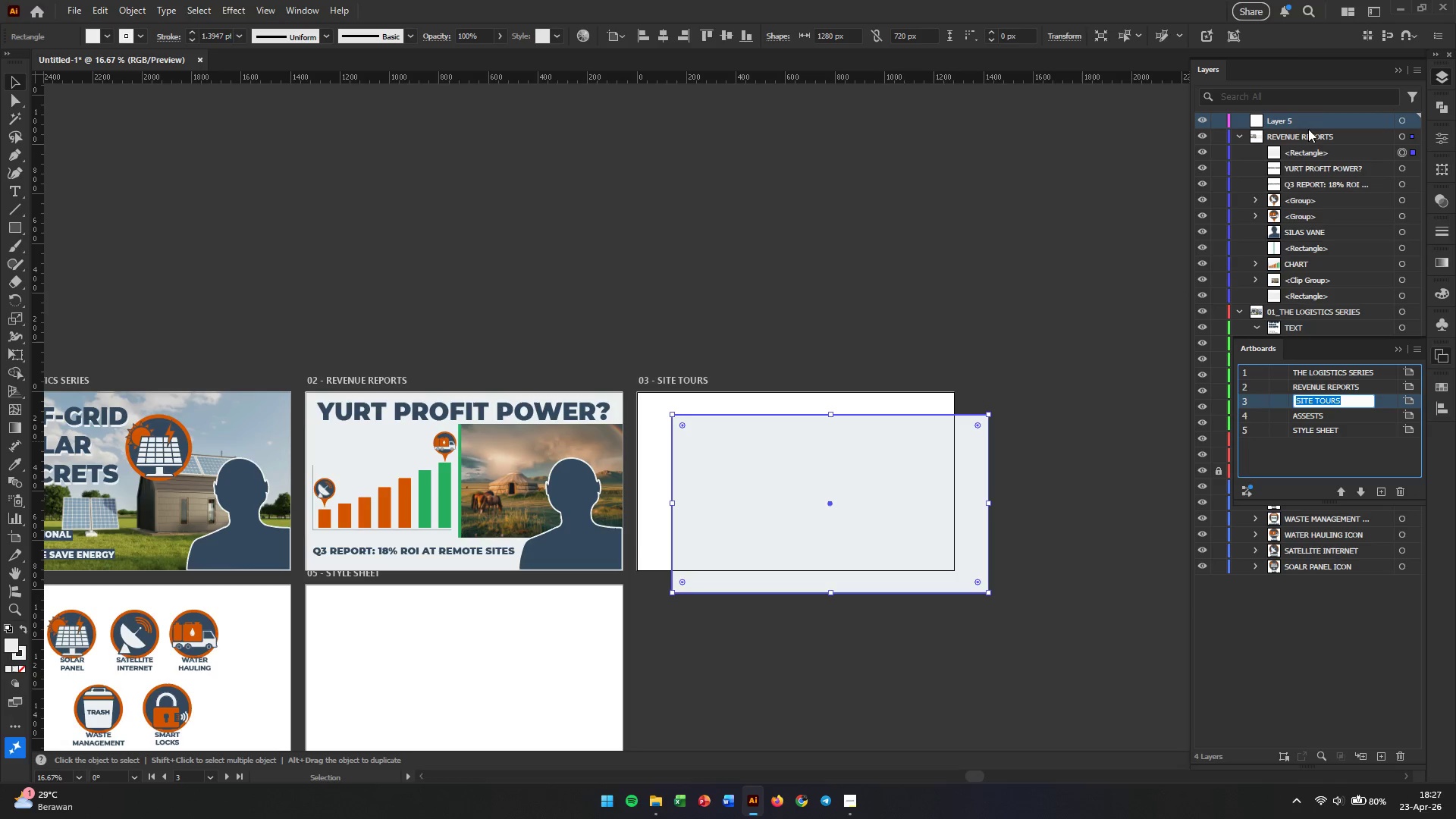 
double_click([1282, 120])
 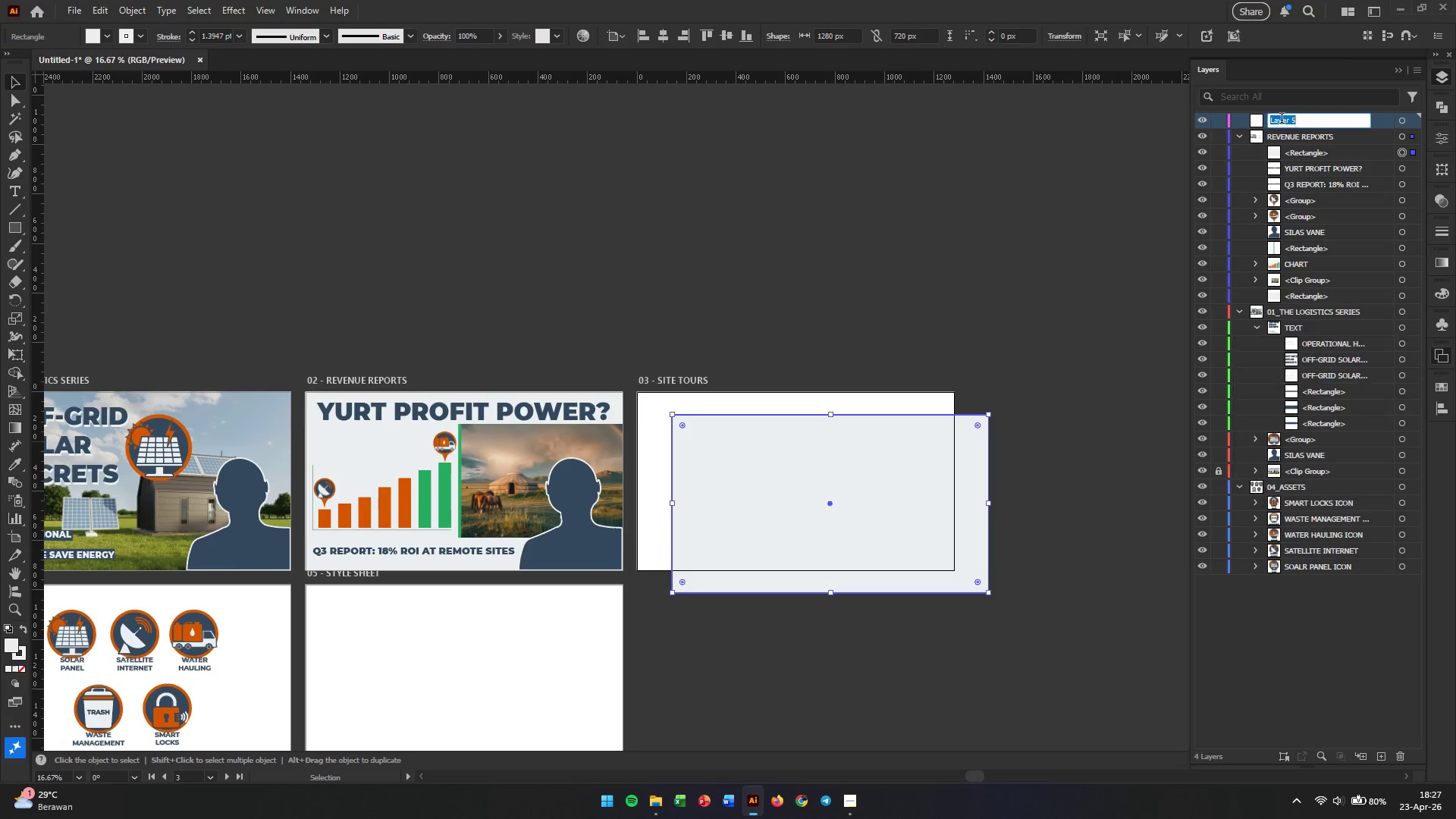 
triple_click([1282, 120])
 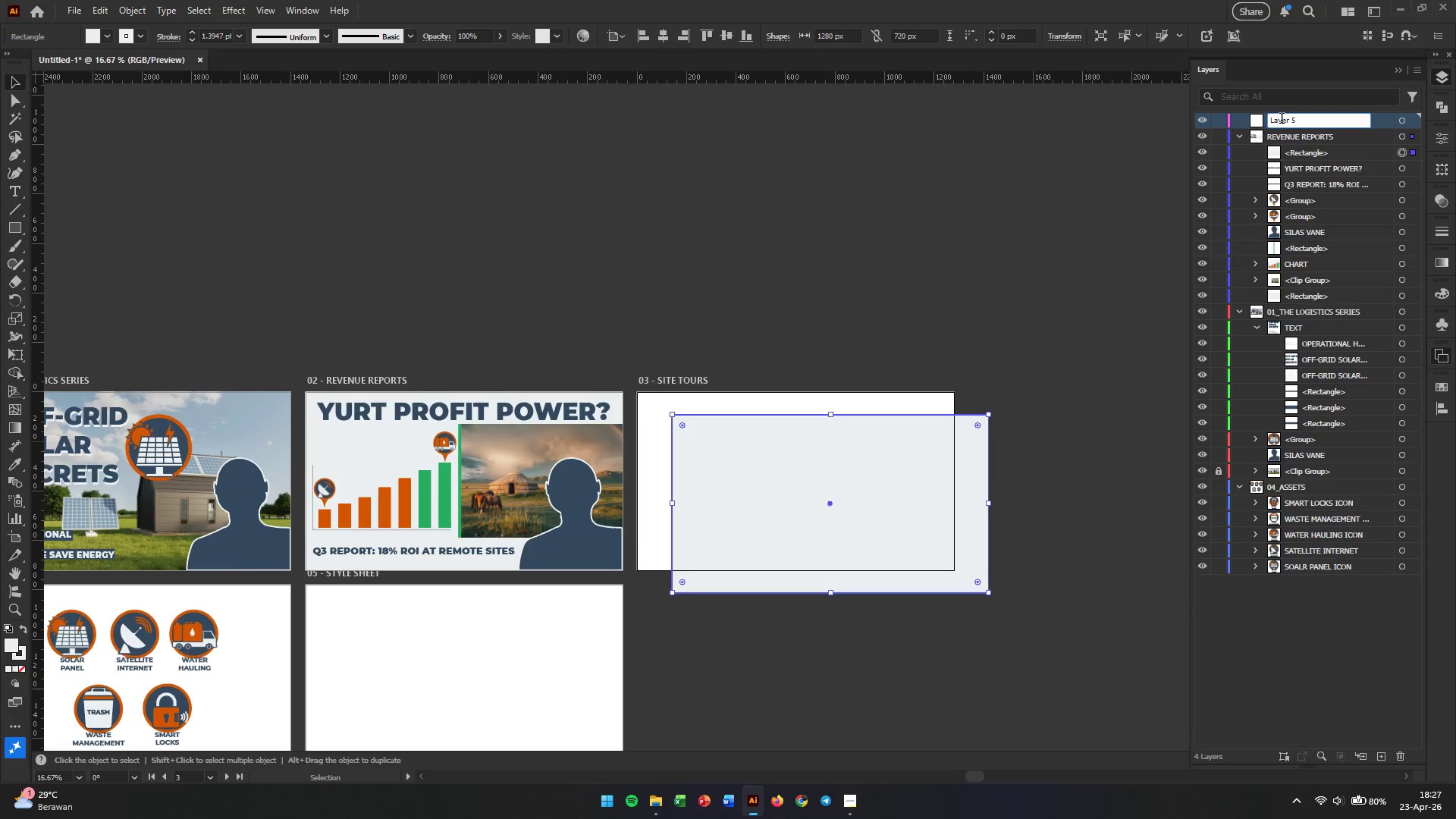 
triple_click([1282, 120])
 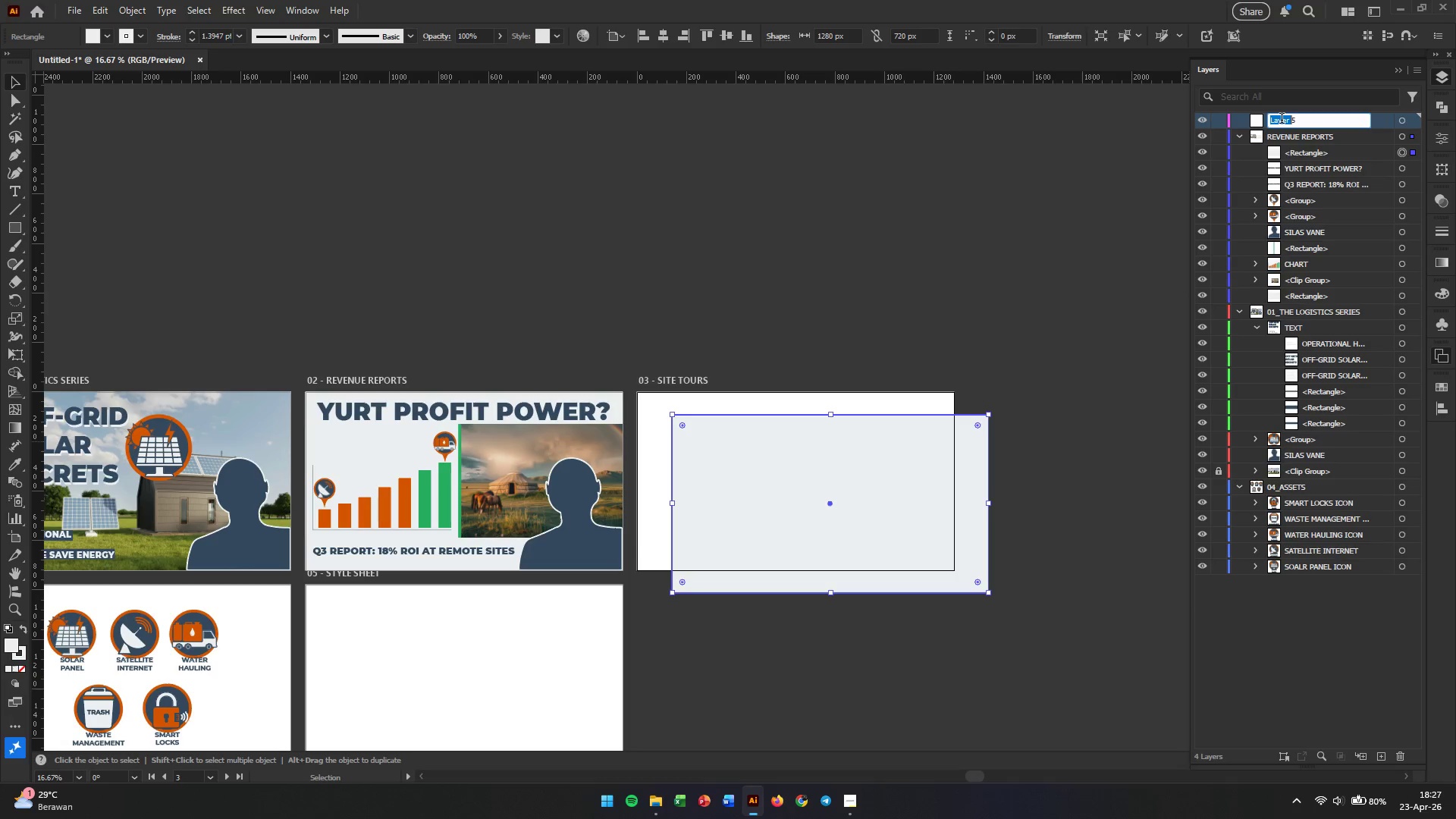 
triple_click([1282, 120])
 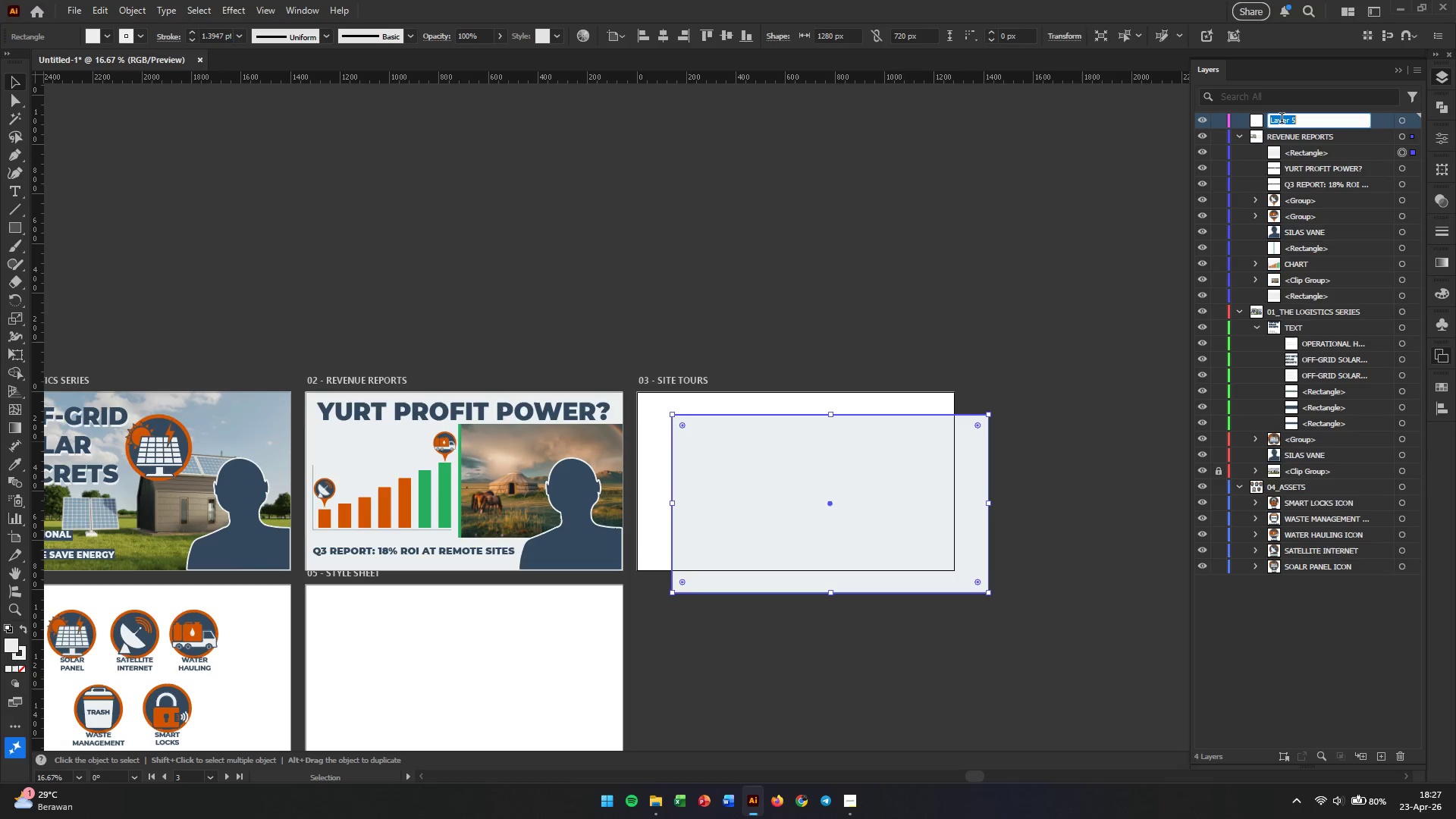 
key(Control+V)
 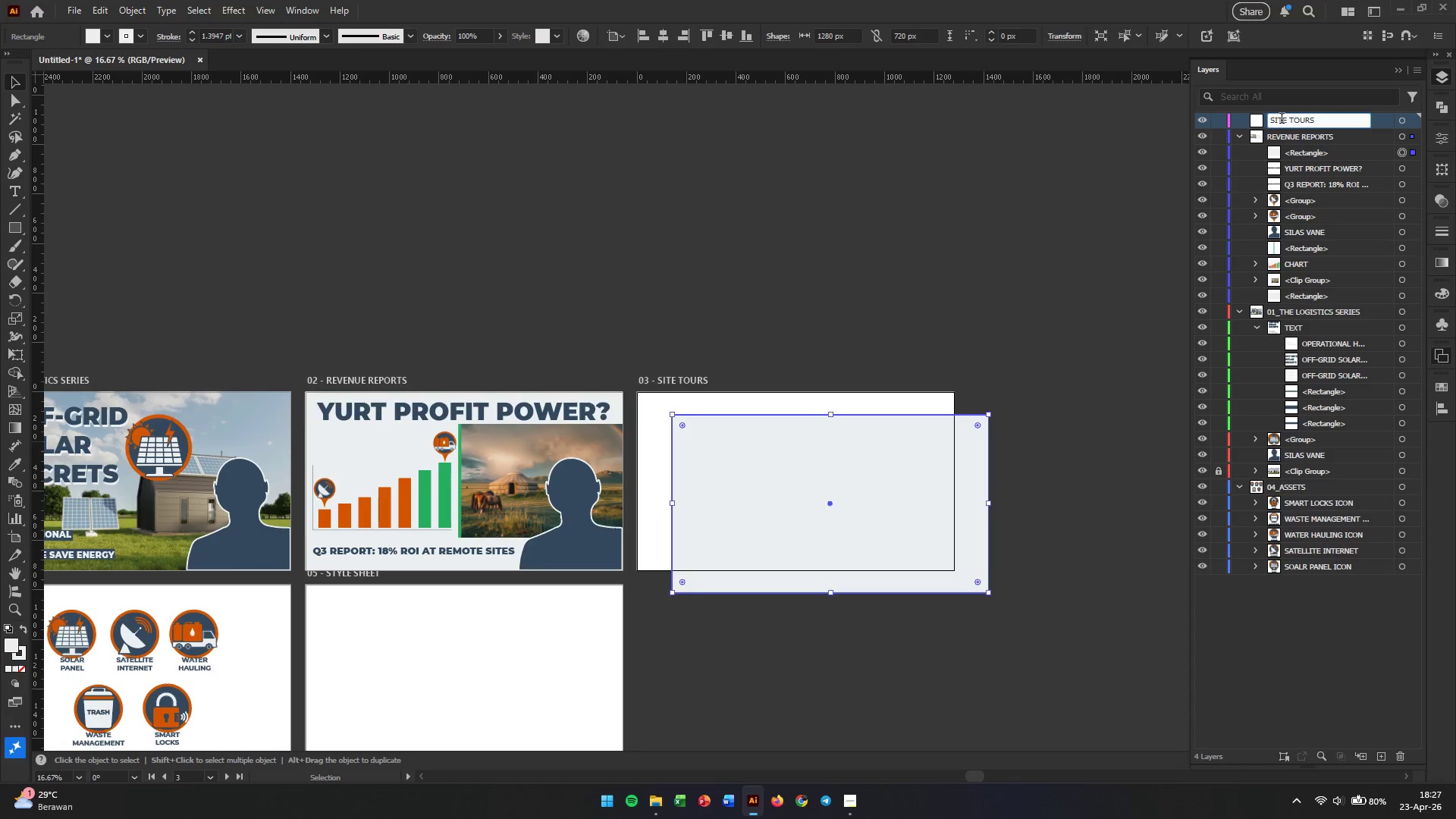 
key(Enter)
 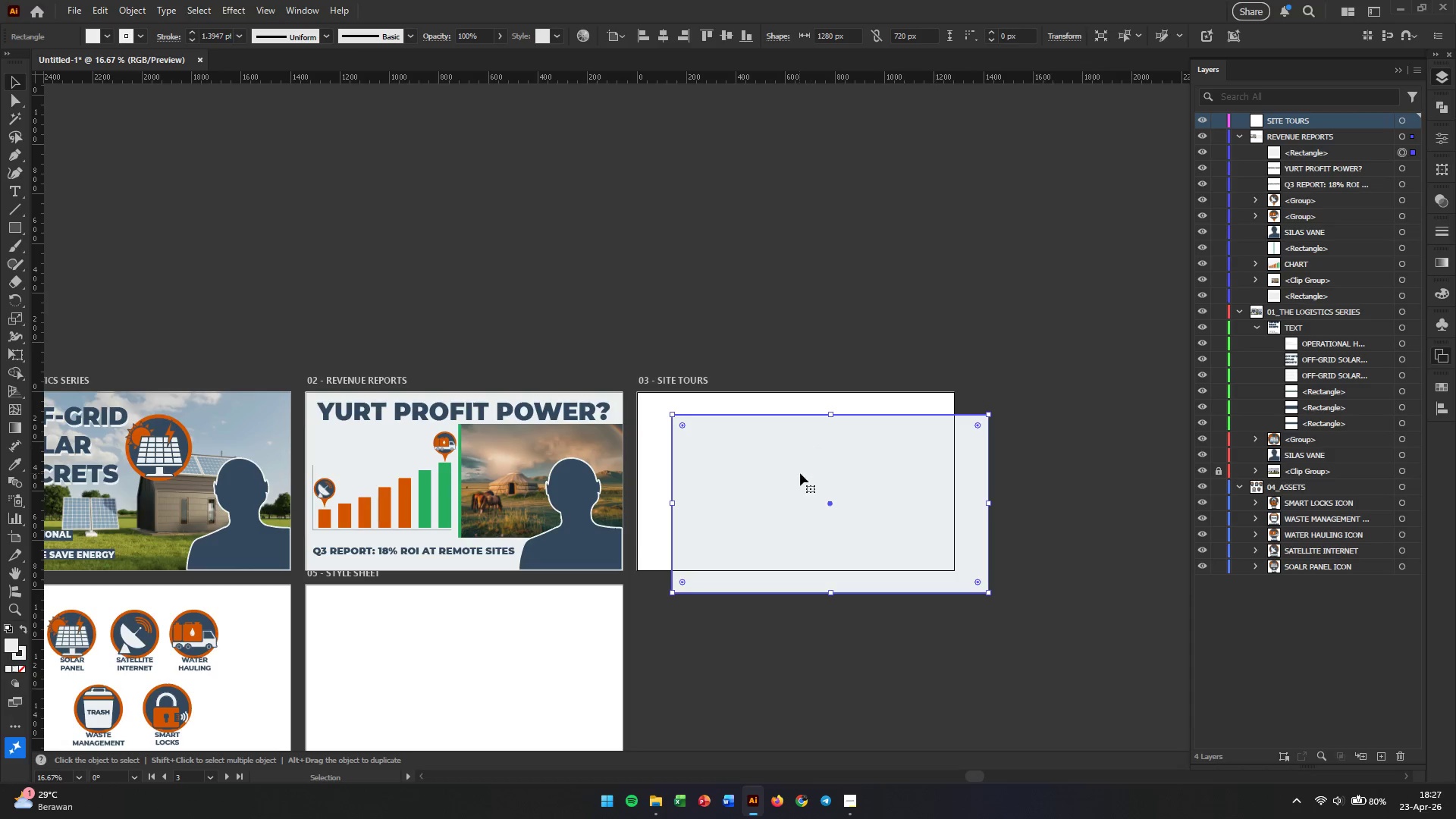 
left_click_drag(start_coordinate=[783, 475], to_coordinate=[758, 460])
 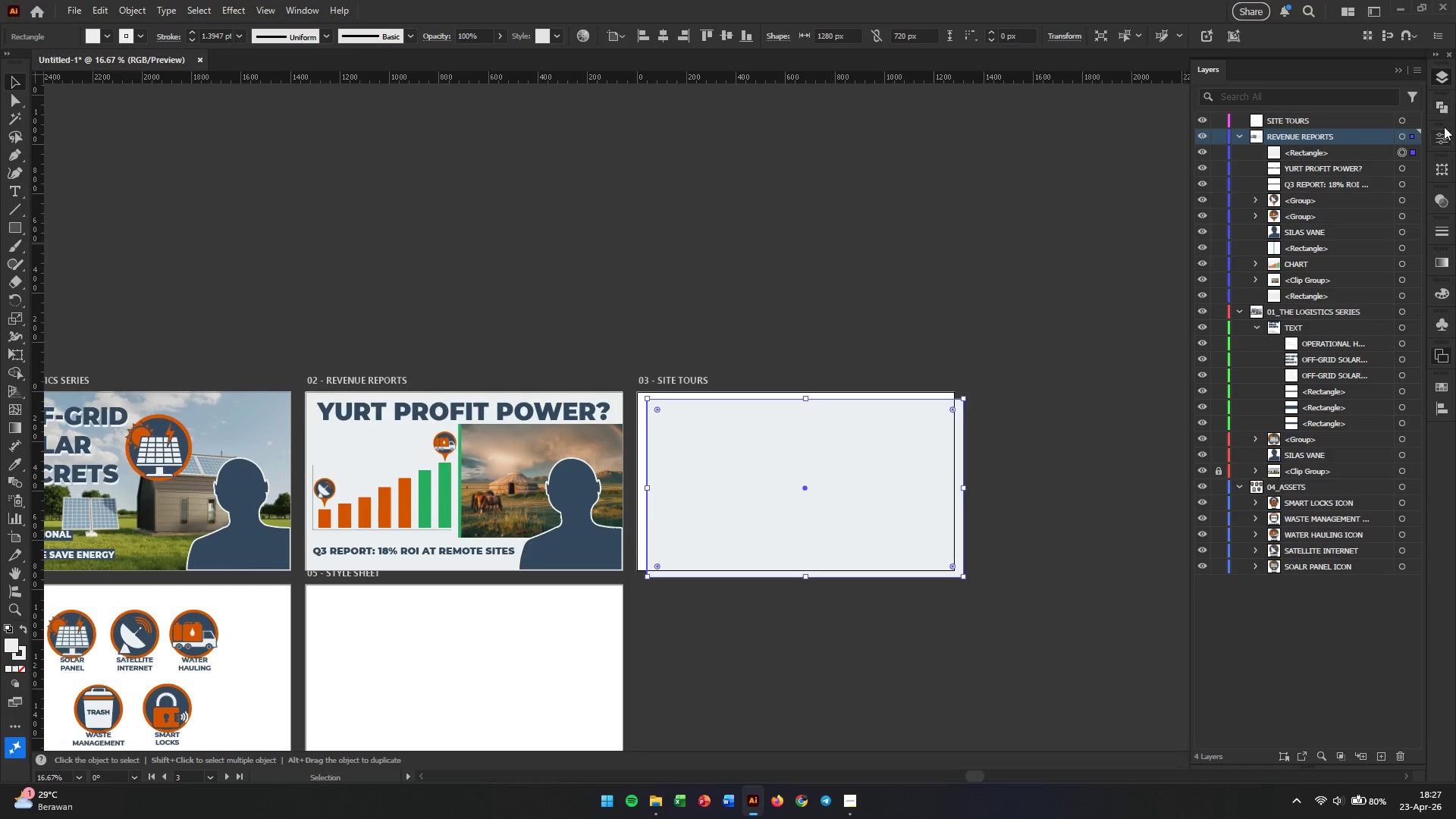 
left_click([1444, 410])
 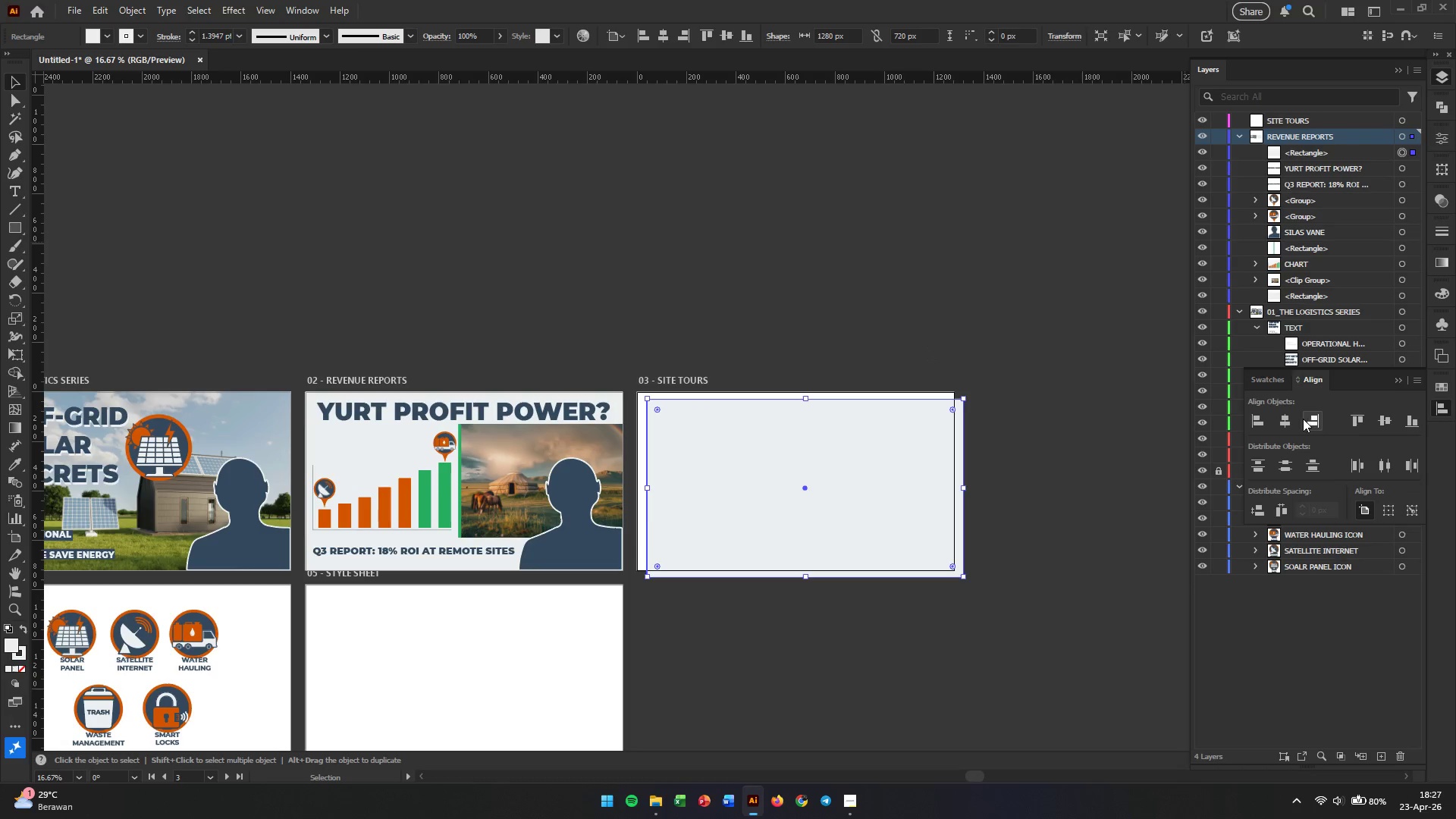 
left_click([1282, 419])
 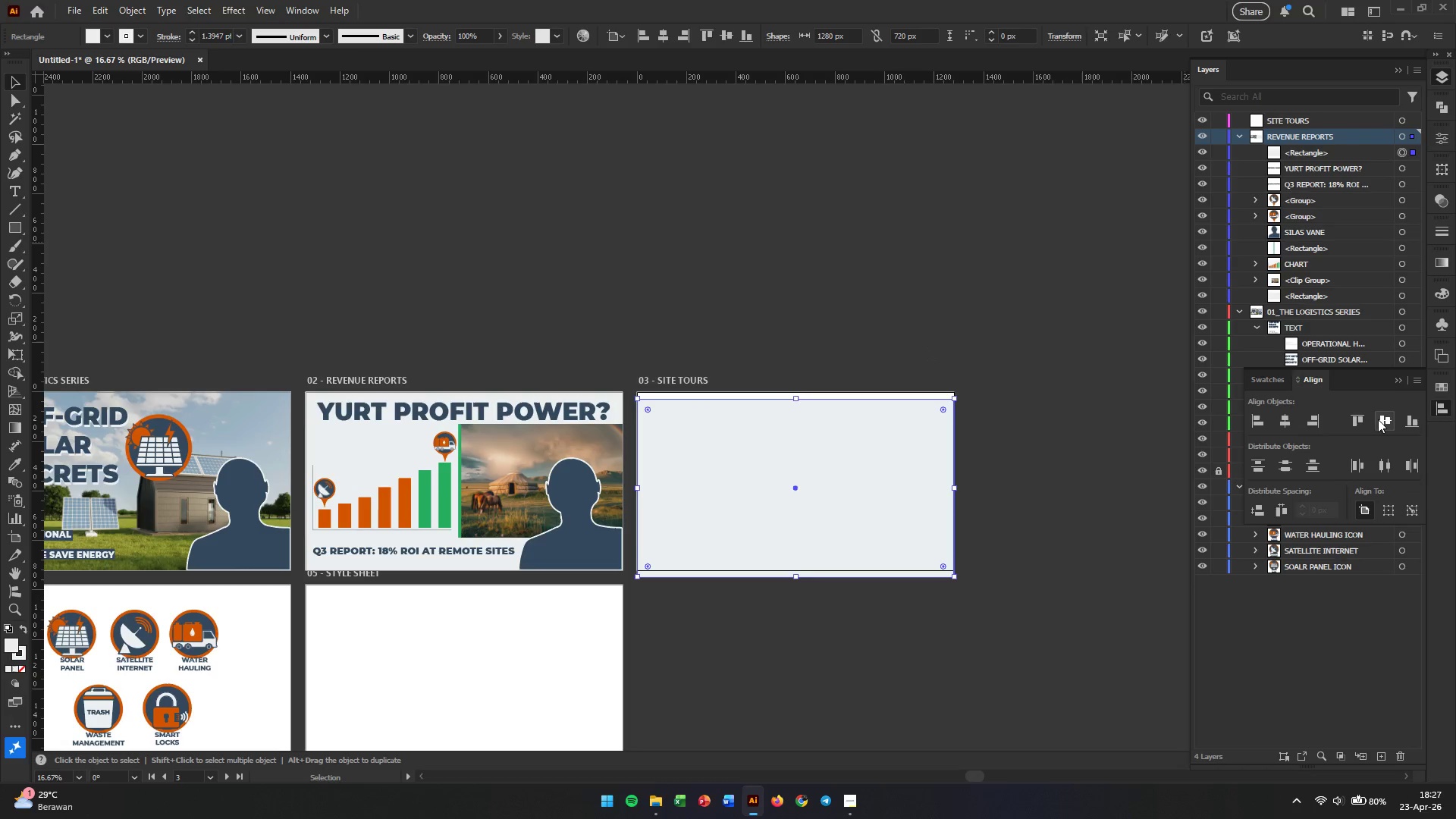 
left_click([1384, 419])
 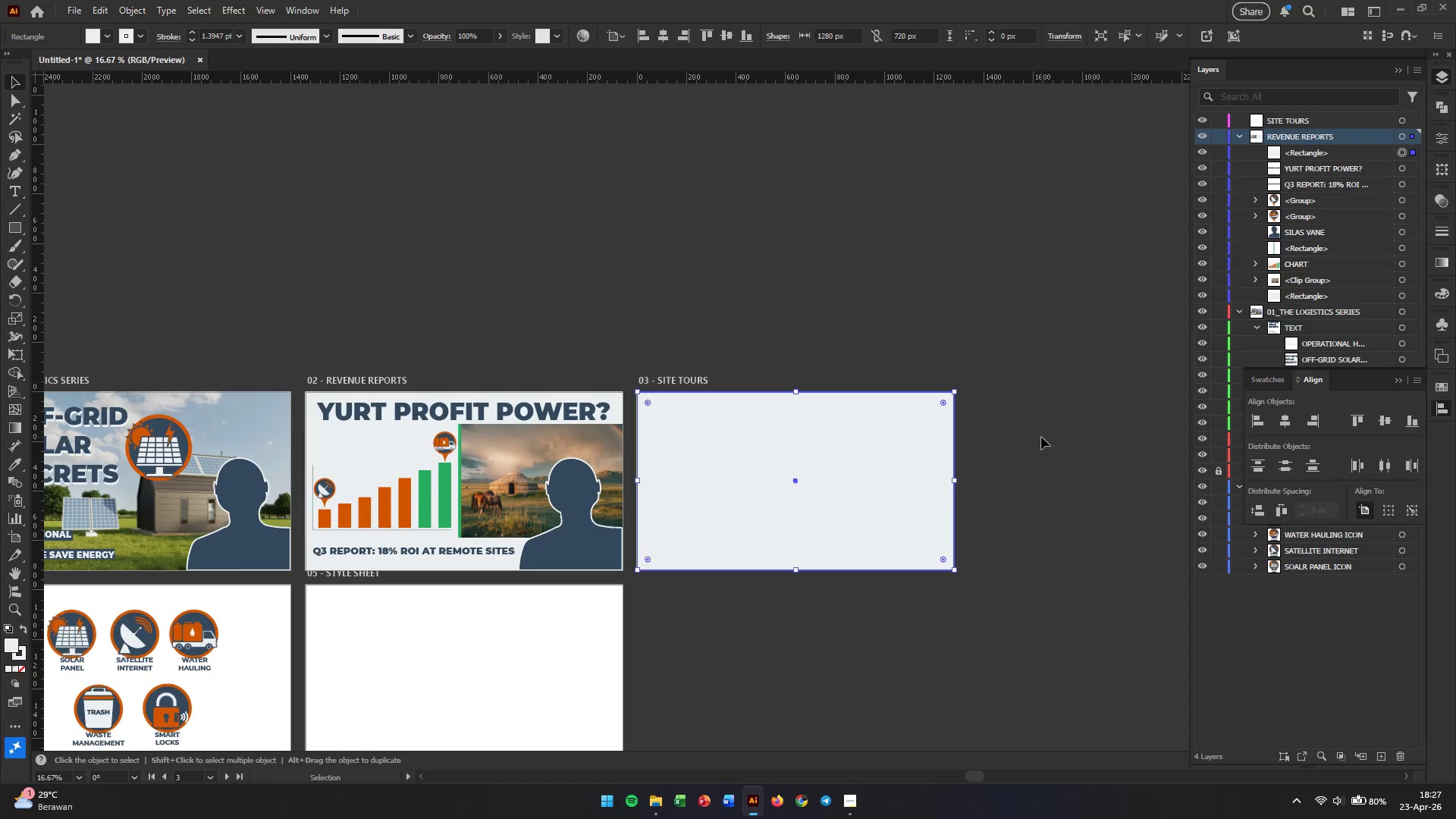 
key(Control+2)
 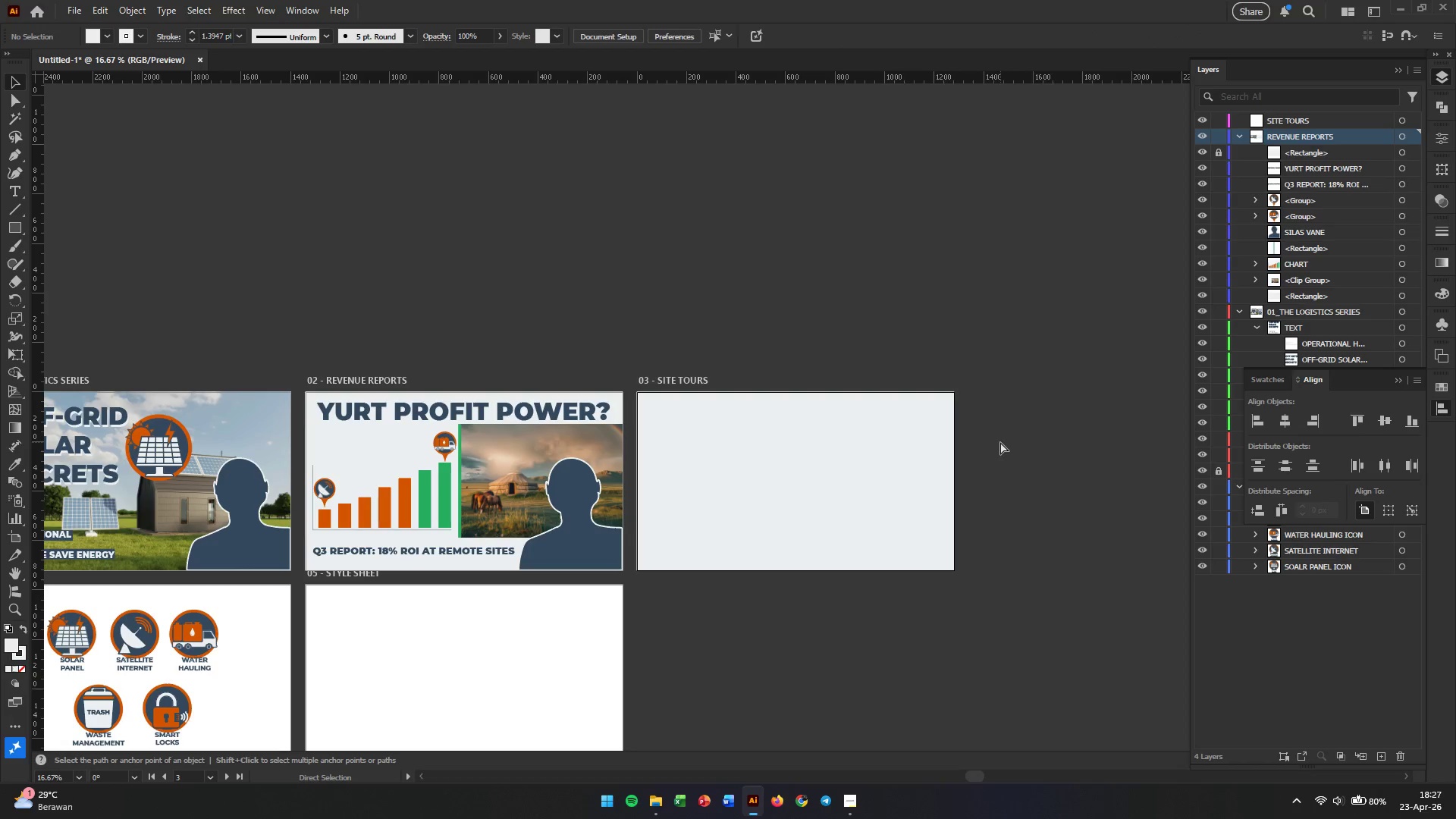 
left_click([1009, 477])
 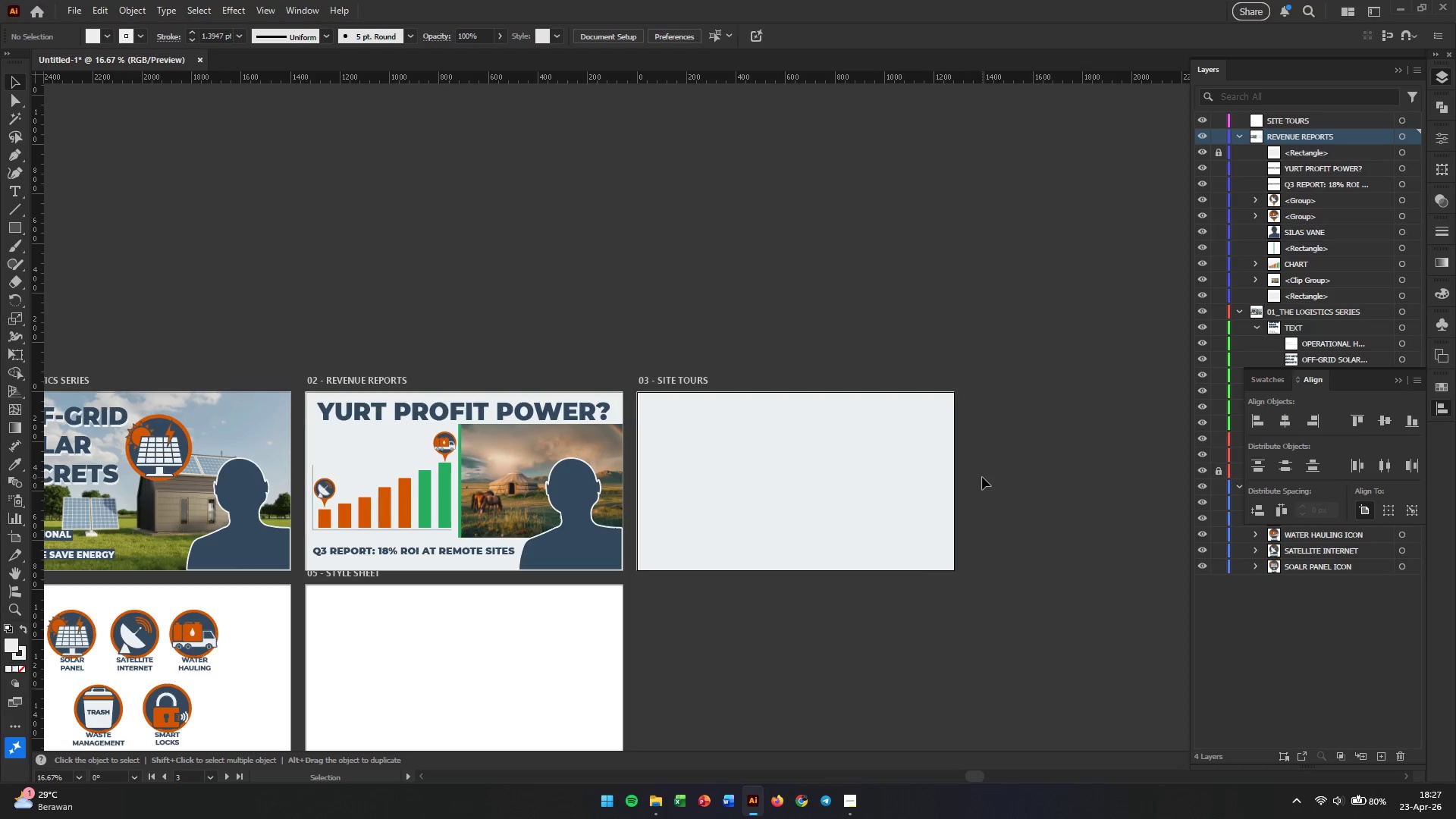 
left_click([781, 486])
 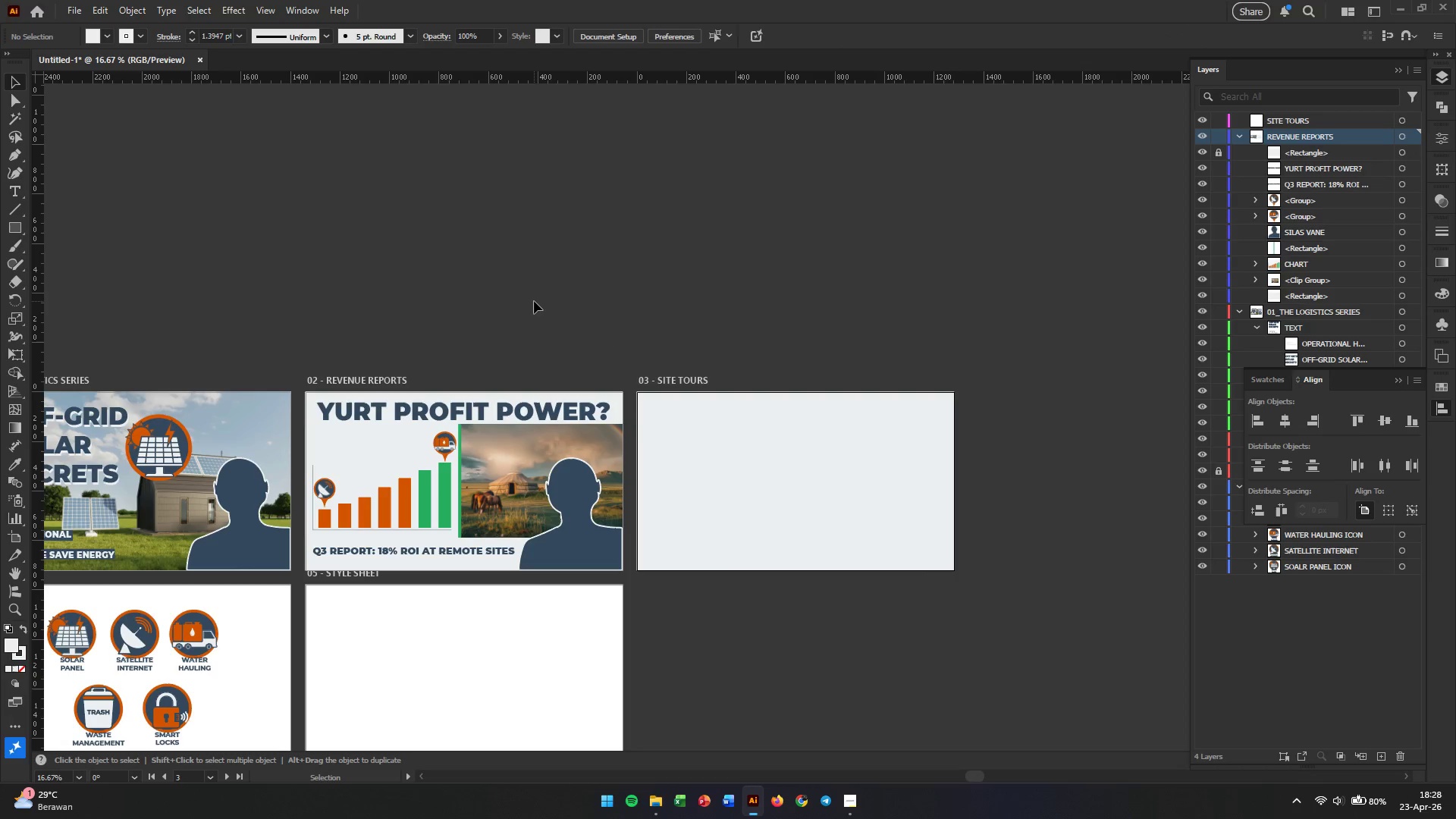 
left_click([512, 300])
 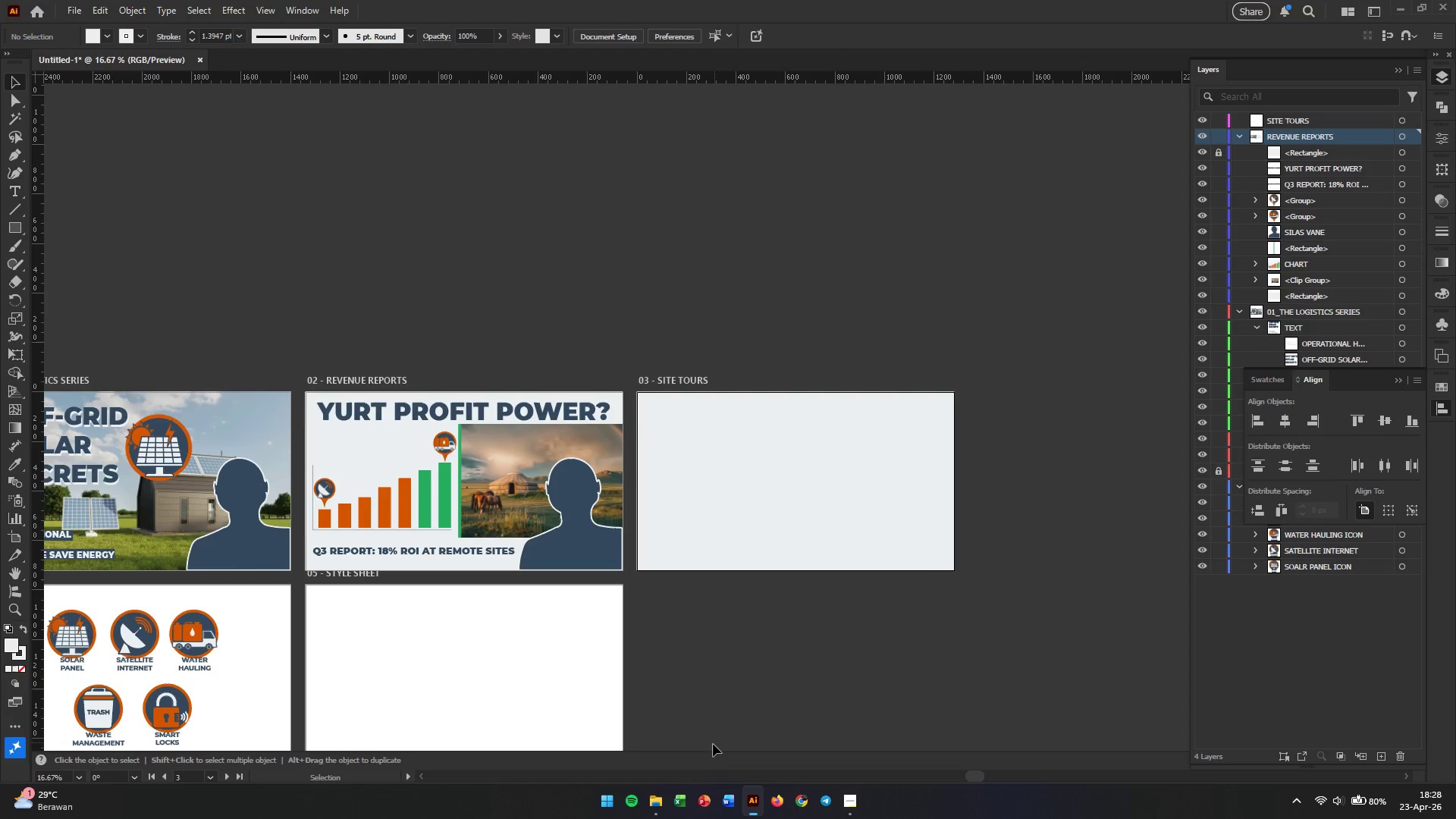 
left_click([651, 807])
 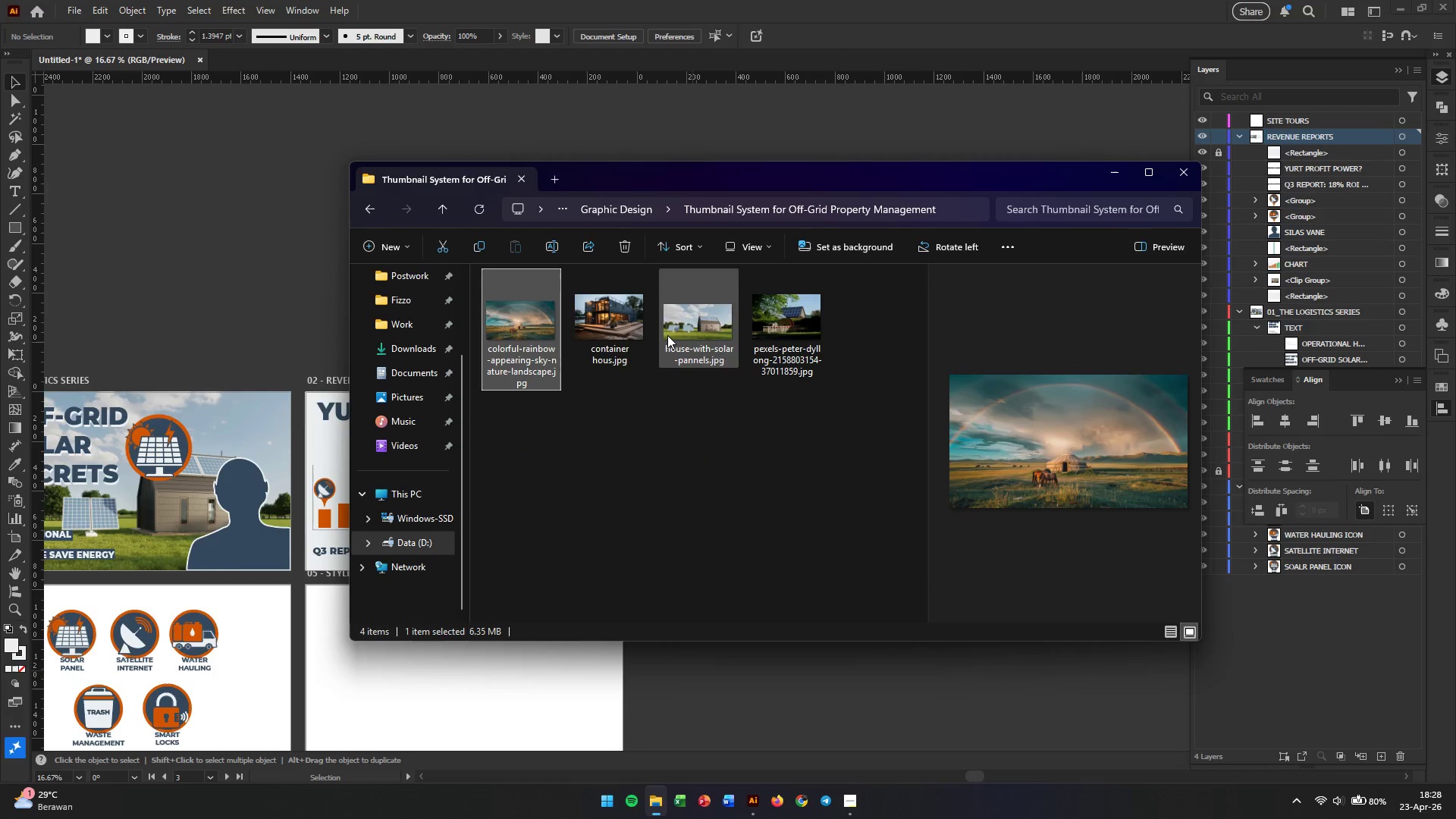 
left_click_drag(start_coordinate=[623, 325], to_coordinate=[306, 305])
 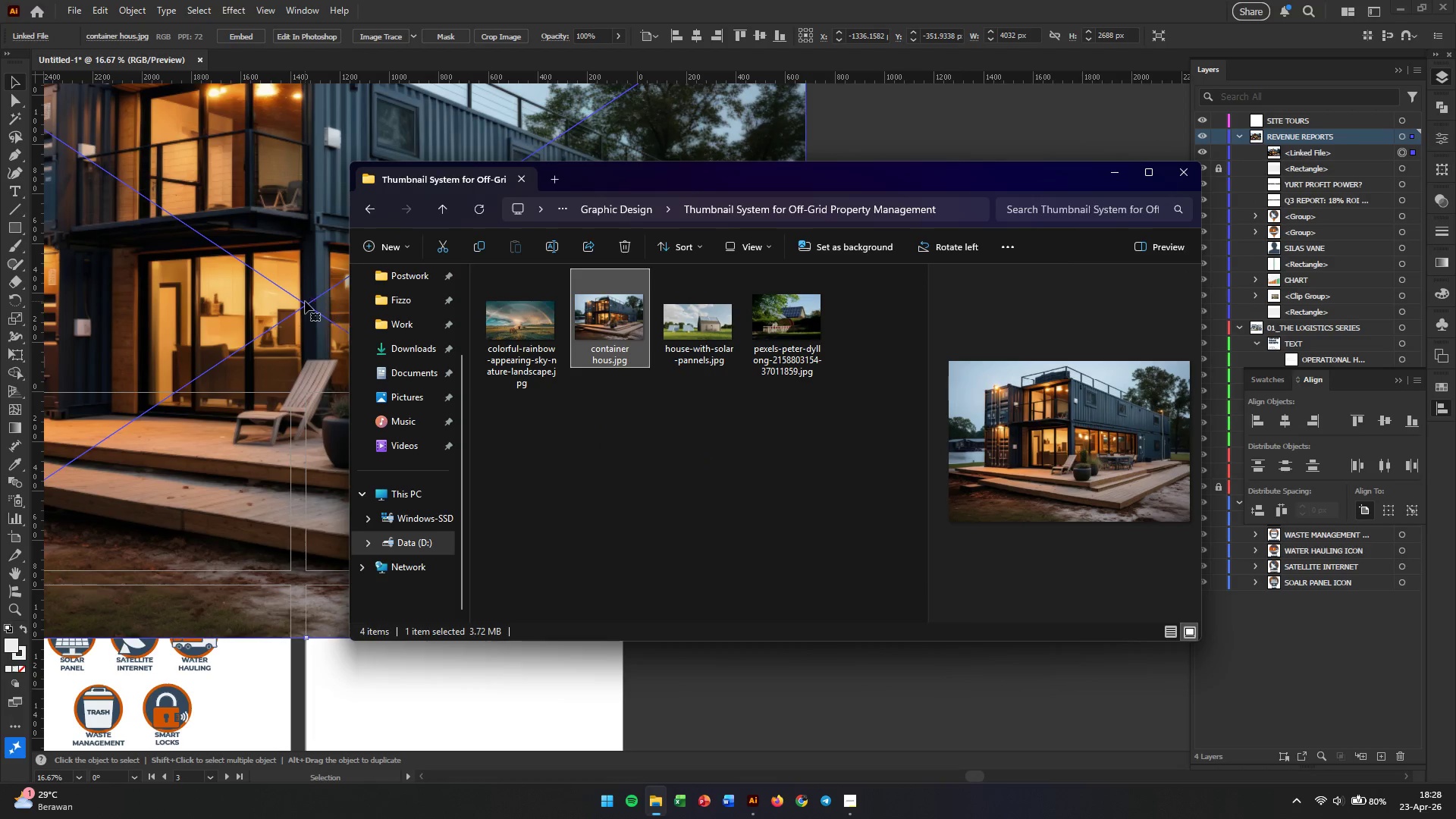 
left_click_drag(start_coordinate=[311, 406], to_coordinate=[315, 406])
 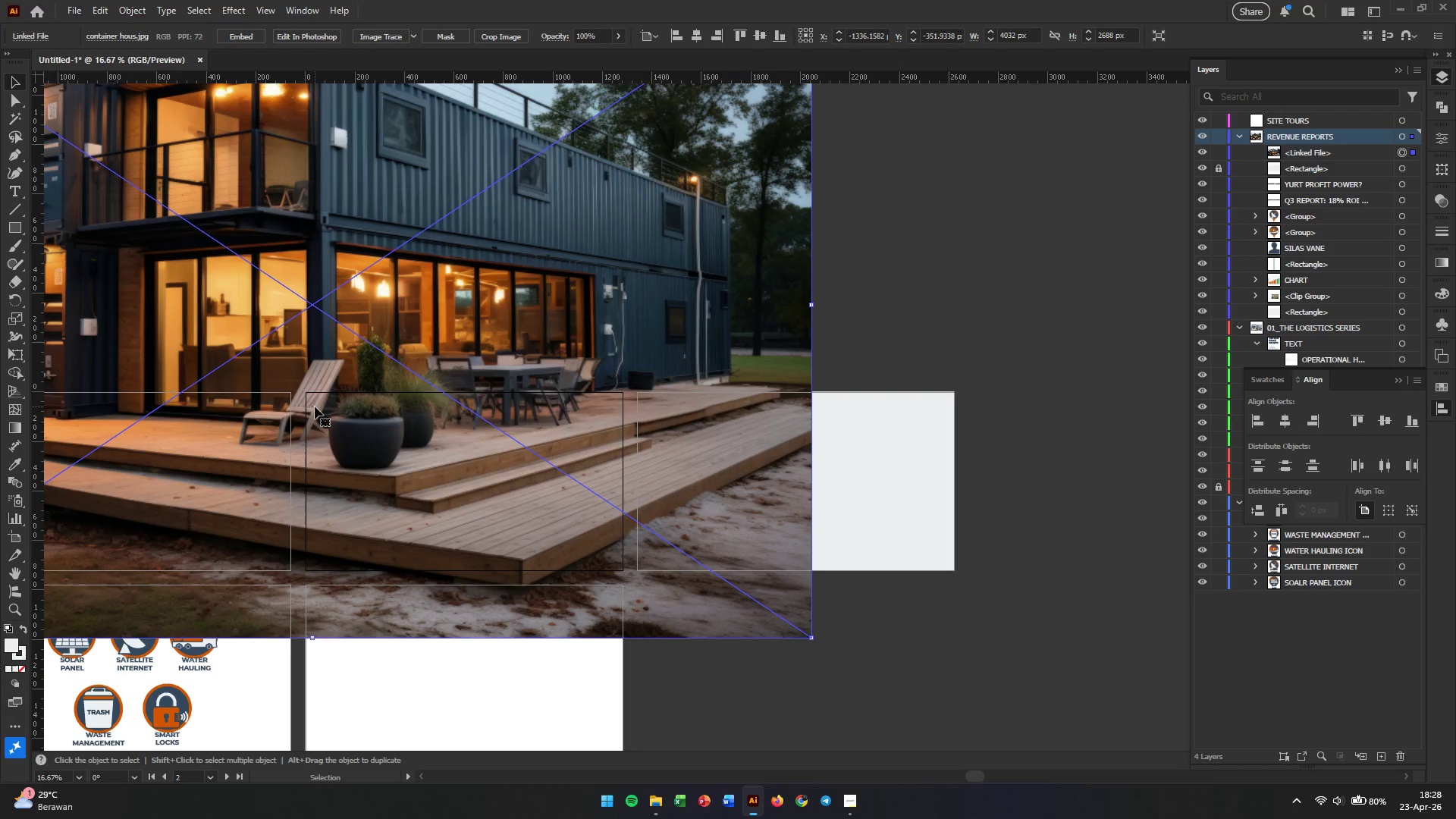 
hold_key(key=AltLeft, duration=0.53)
scroll: coordinate [396, 429], scroll_direction: down, amount: 3.0
 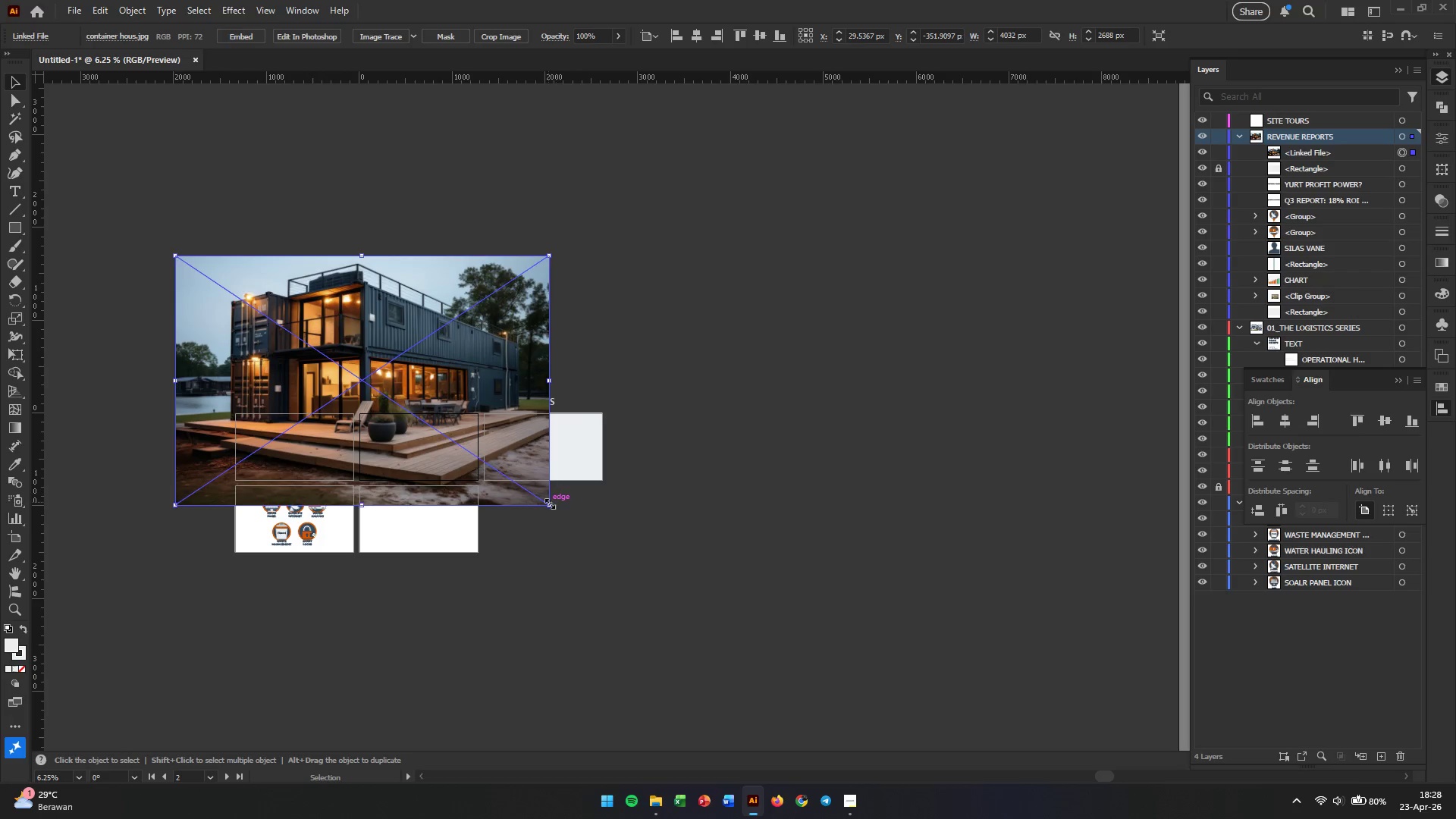 
left_click_drag(start_coordinate=[548, 502], to_coordinate=[359, 321])
 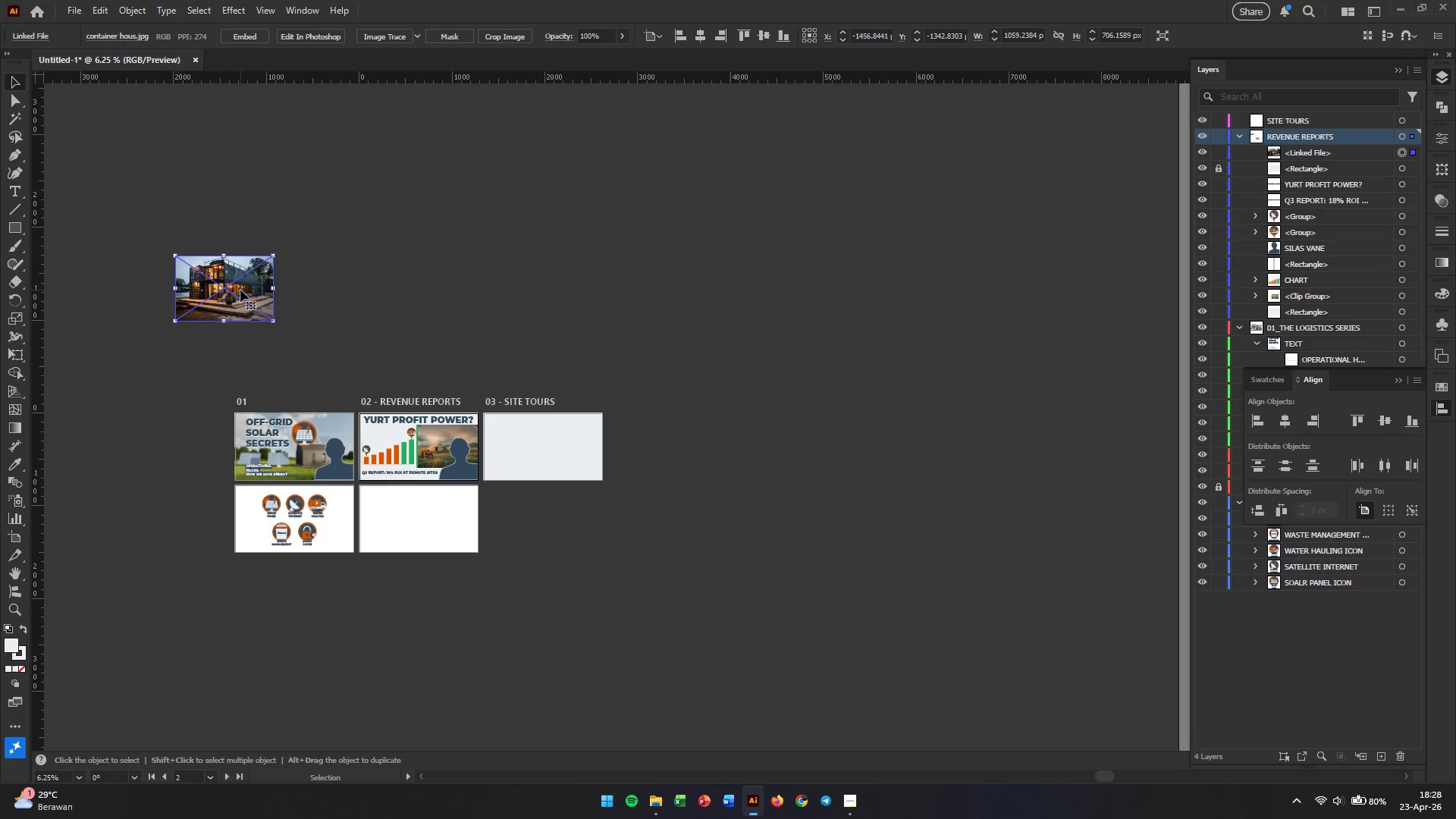 
hold_key(key=ShiftLeft, duration=0.59)
 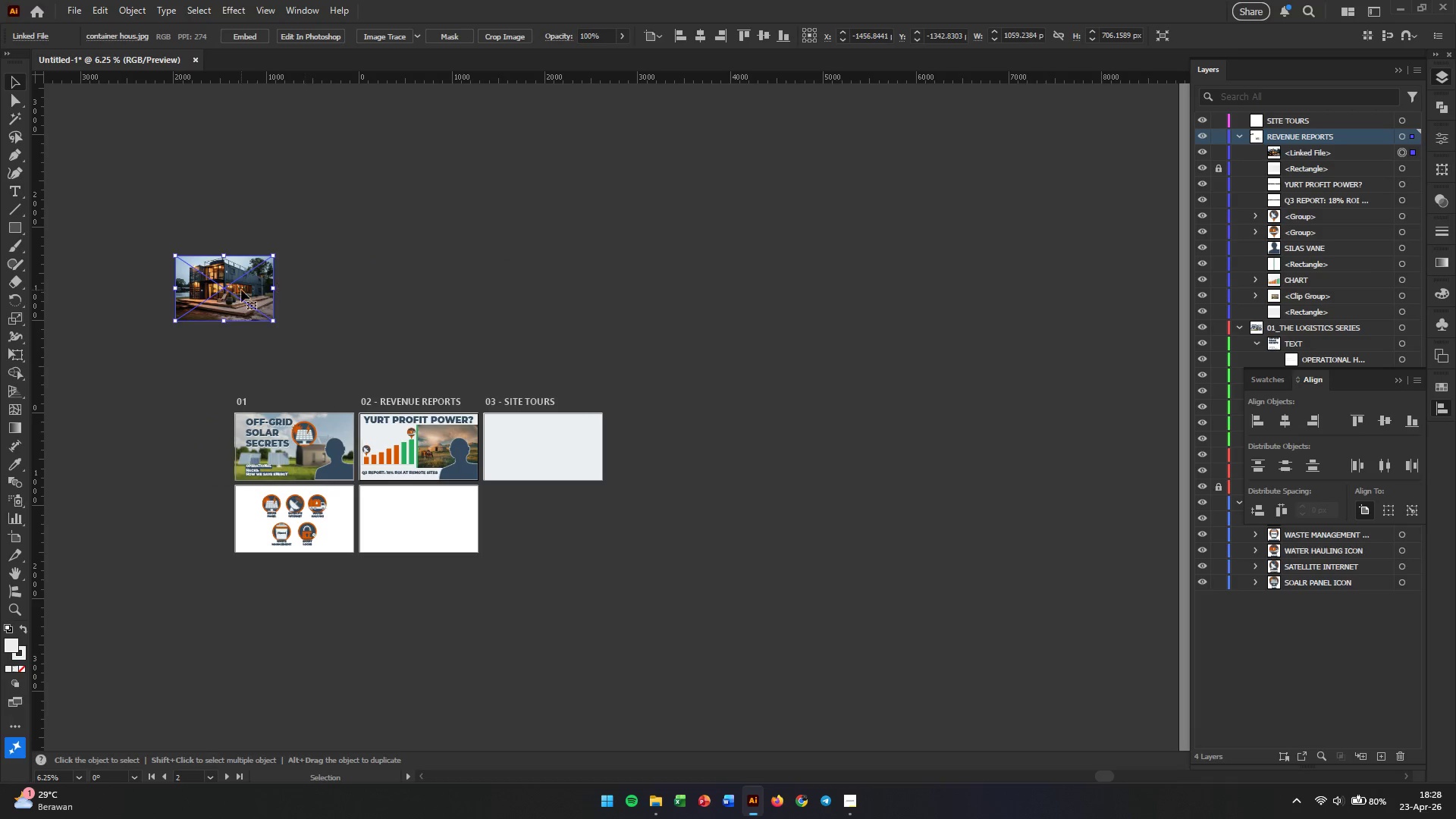 
left_click_drag(start_coordinate=[240, 290], to_coordinate=[676, 463])
 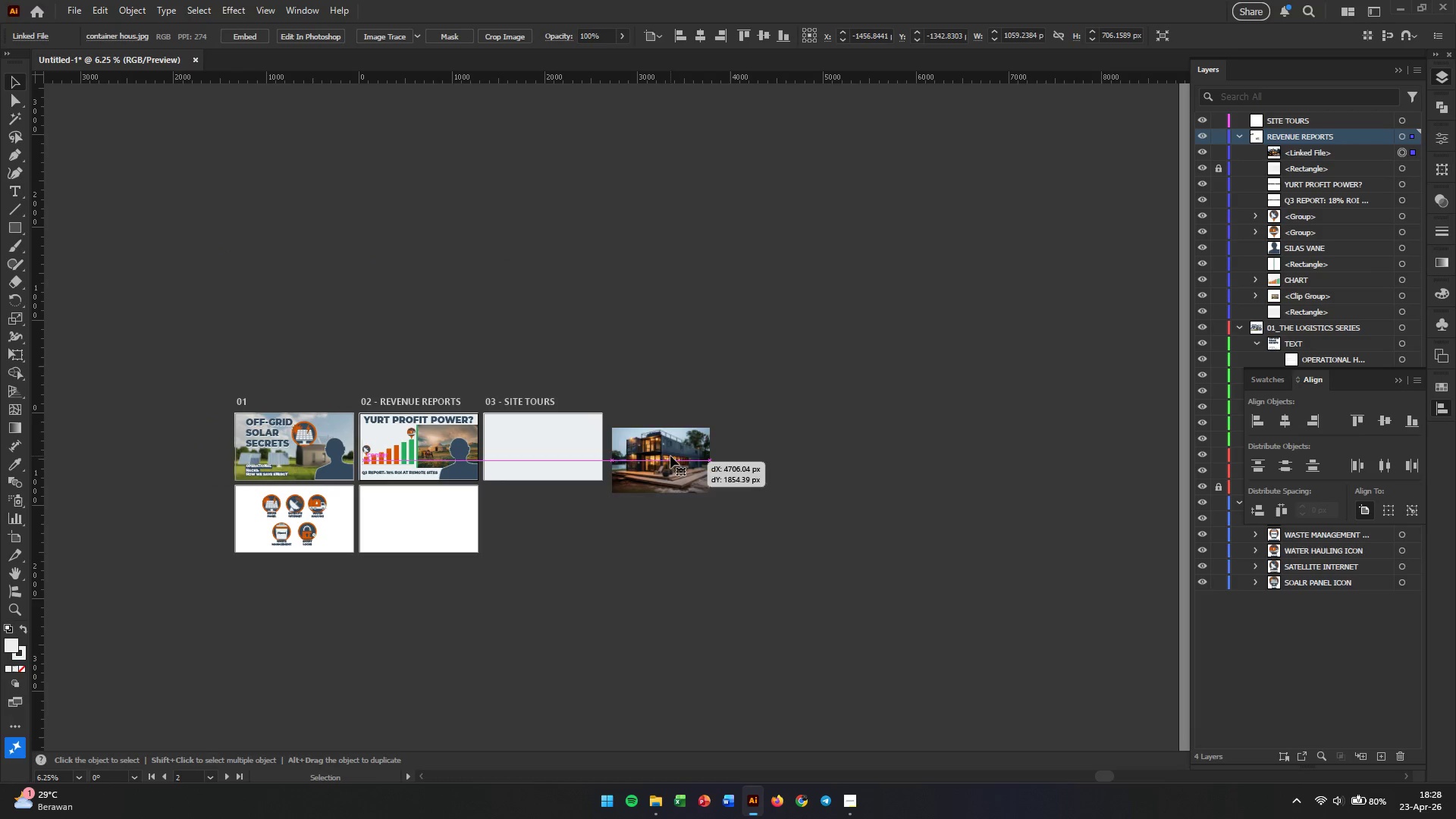 
hold_key(key=AltLeft, duration=0.83)
scroll: coordinate [585, 444], scroll_direction: up, amount: 4.0
 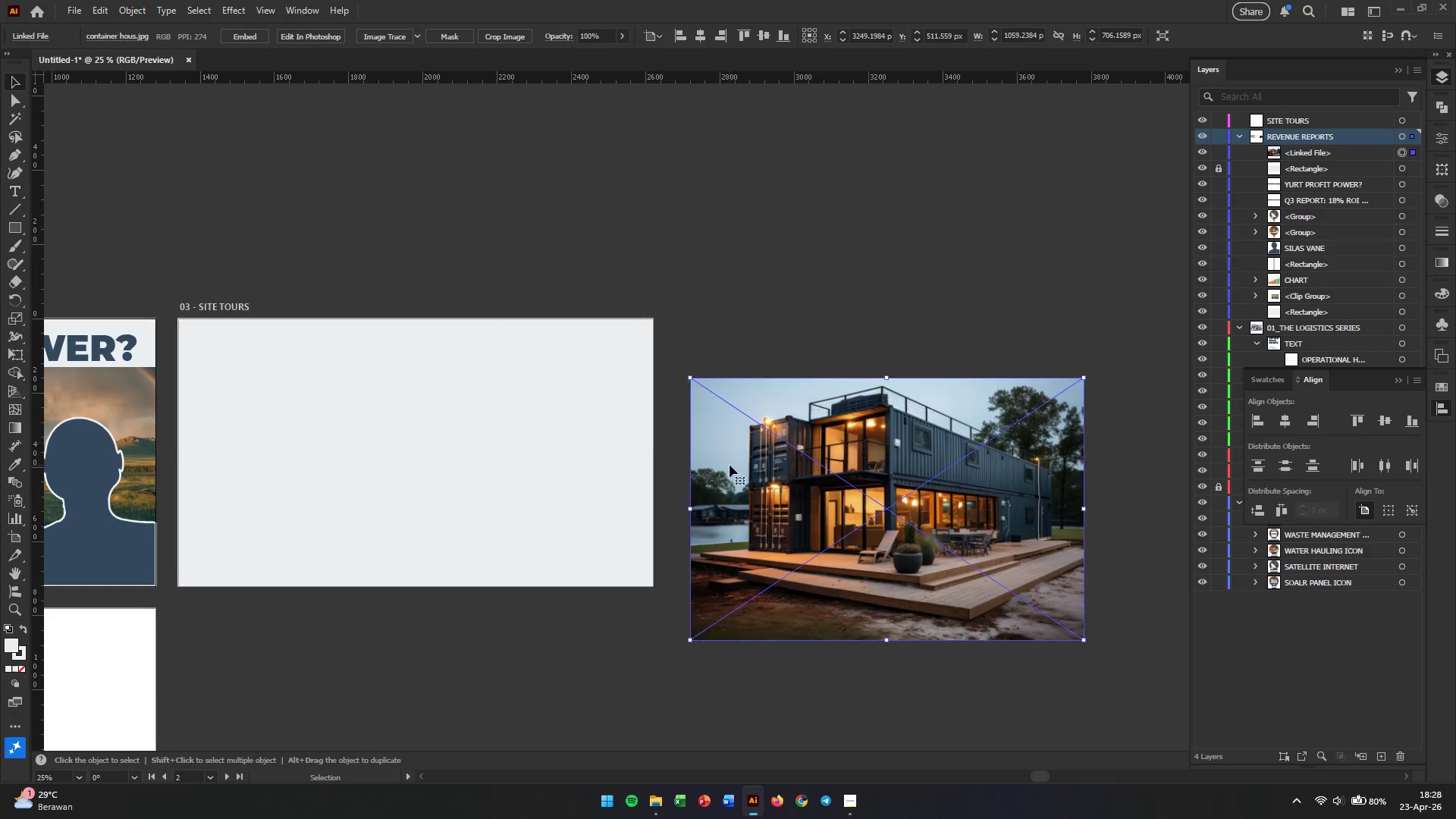 
left_click_drag(start_coordinate=[747, 469], to_coordinate=[704, 409])
 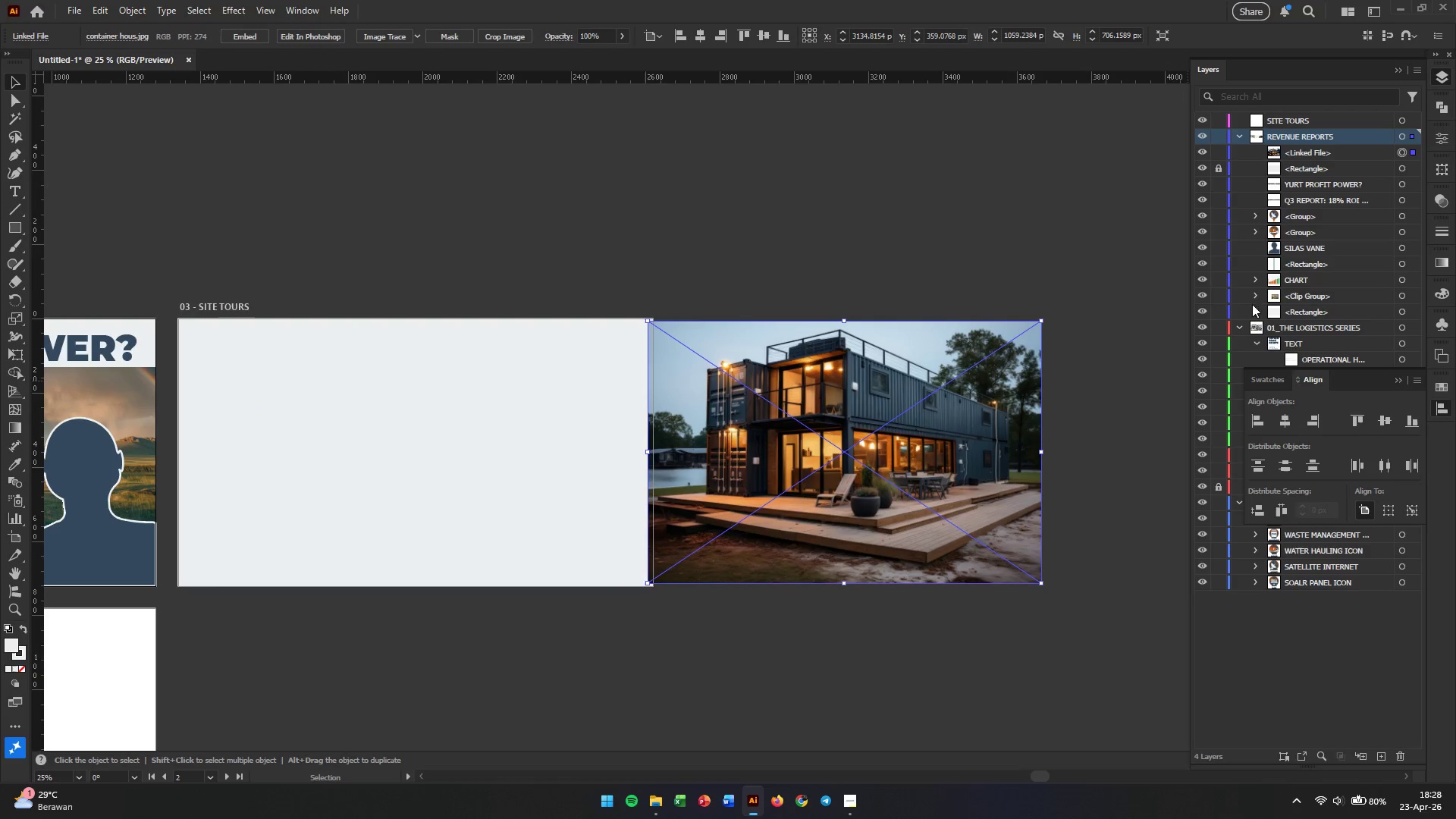 
left_click([1244, 326])
 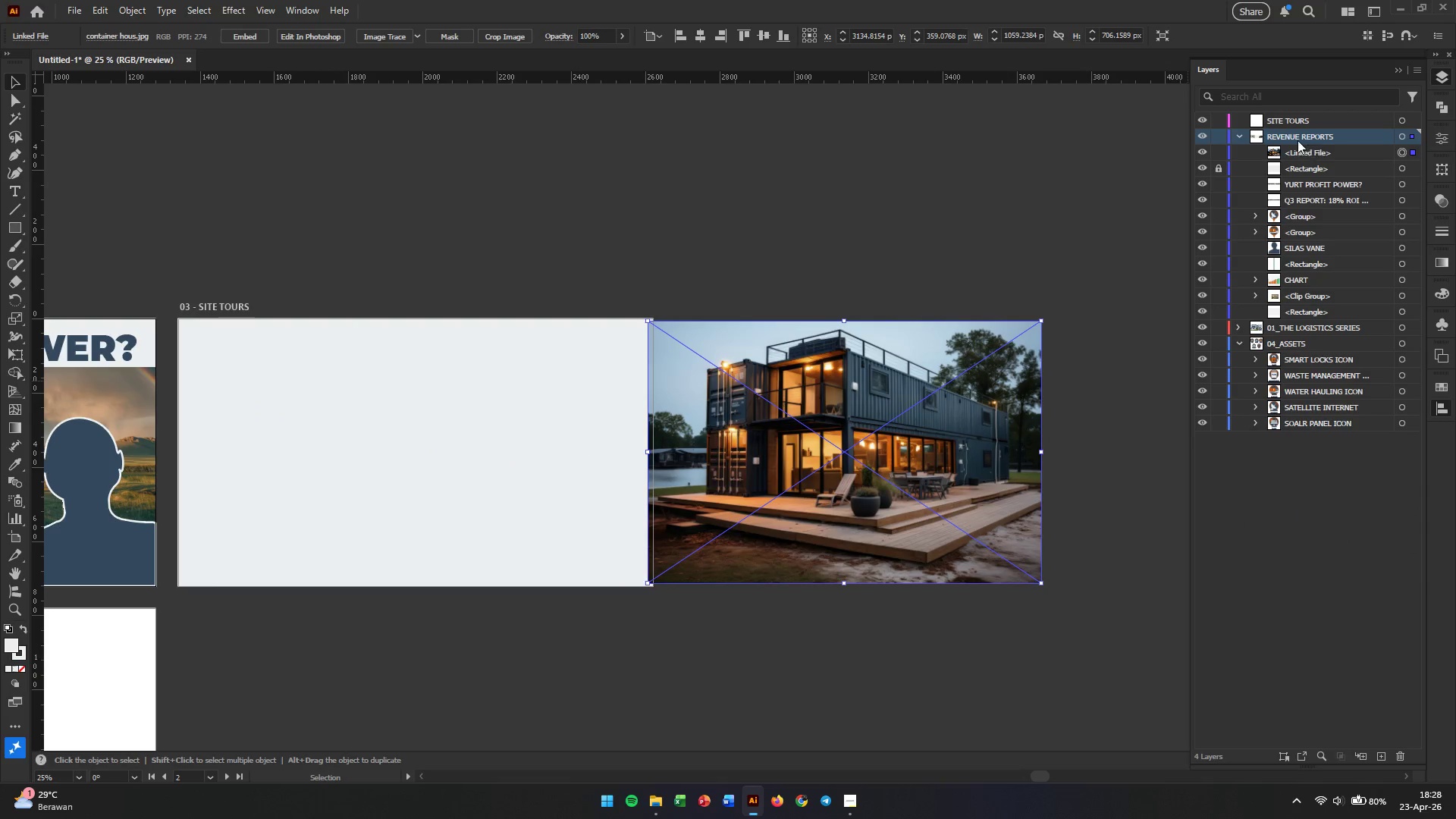 
left_click_drag(start_coordinate=[1305, 152], to_coordinate=[1301, 119])
 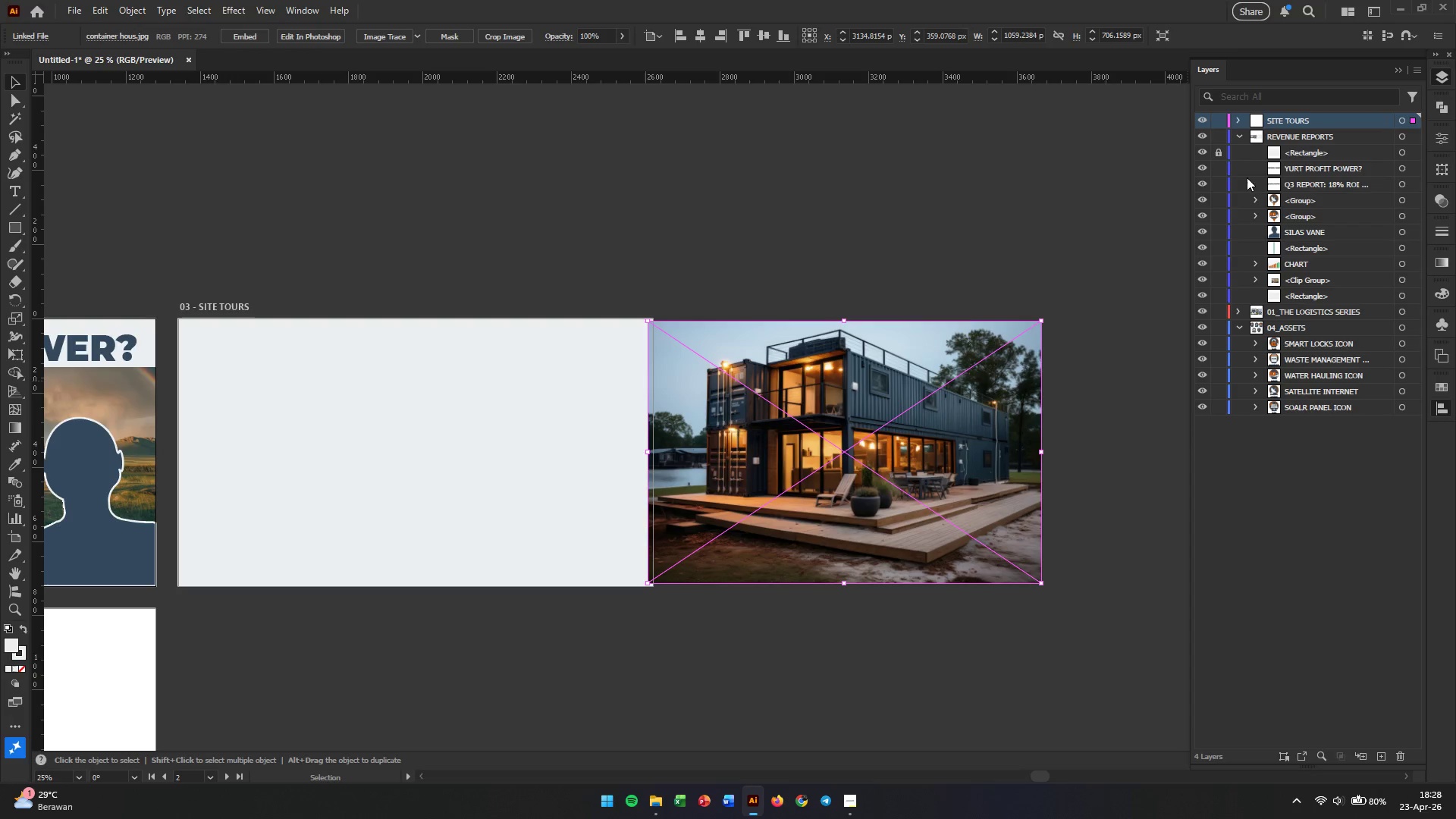 
left_click([1216, 151])
 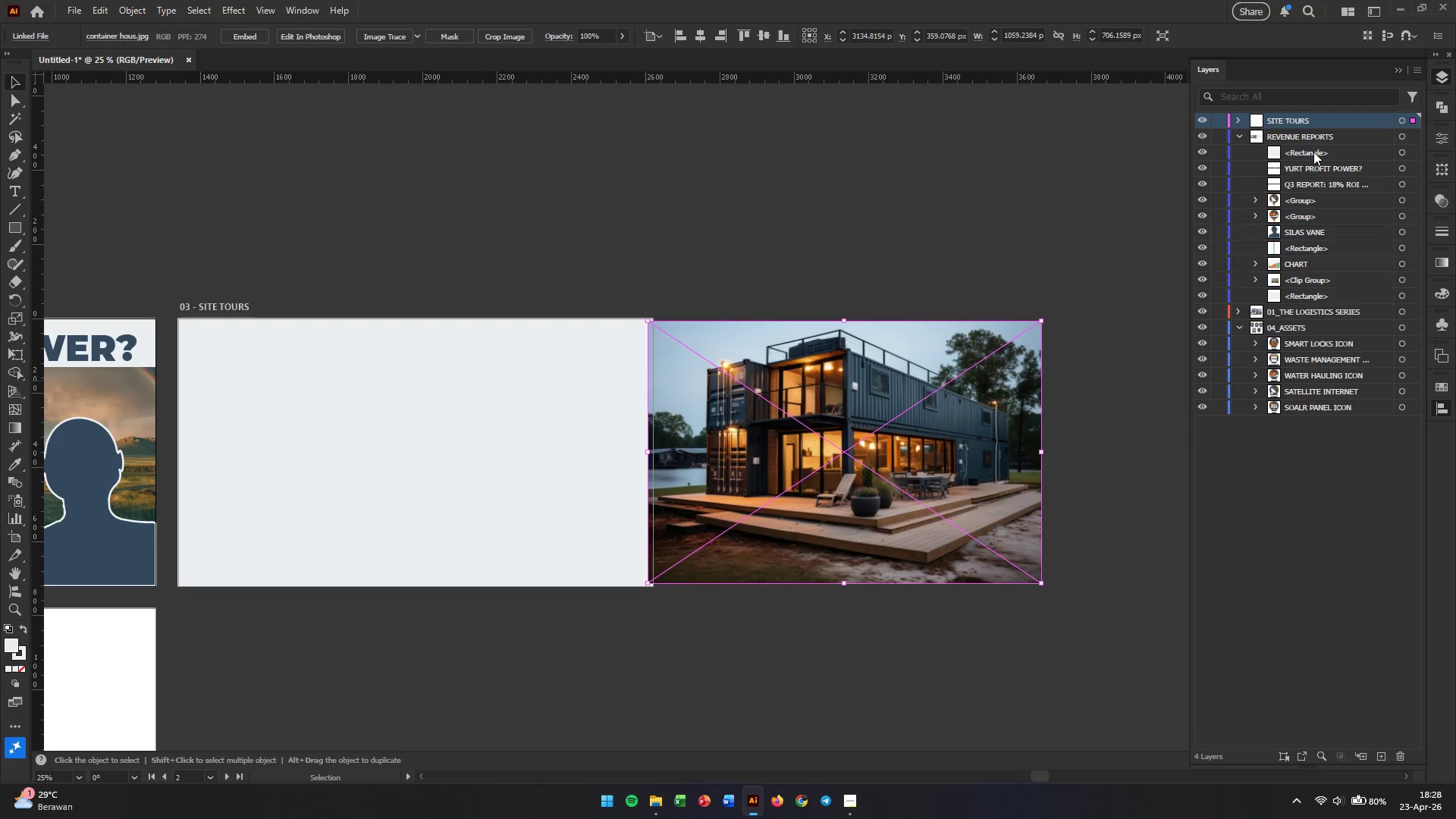 
left_click_drag(start_coordinate=[1313, 152], to_coordinate=[1300, 118])
 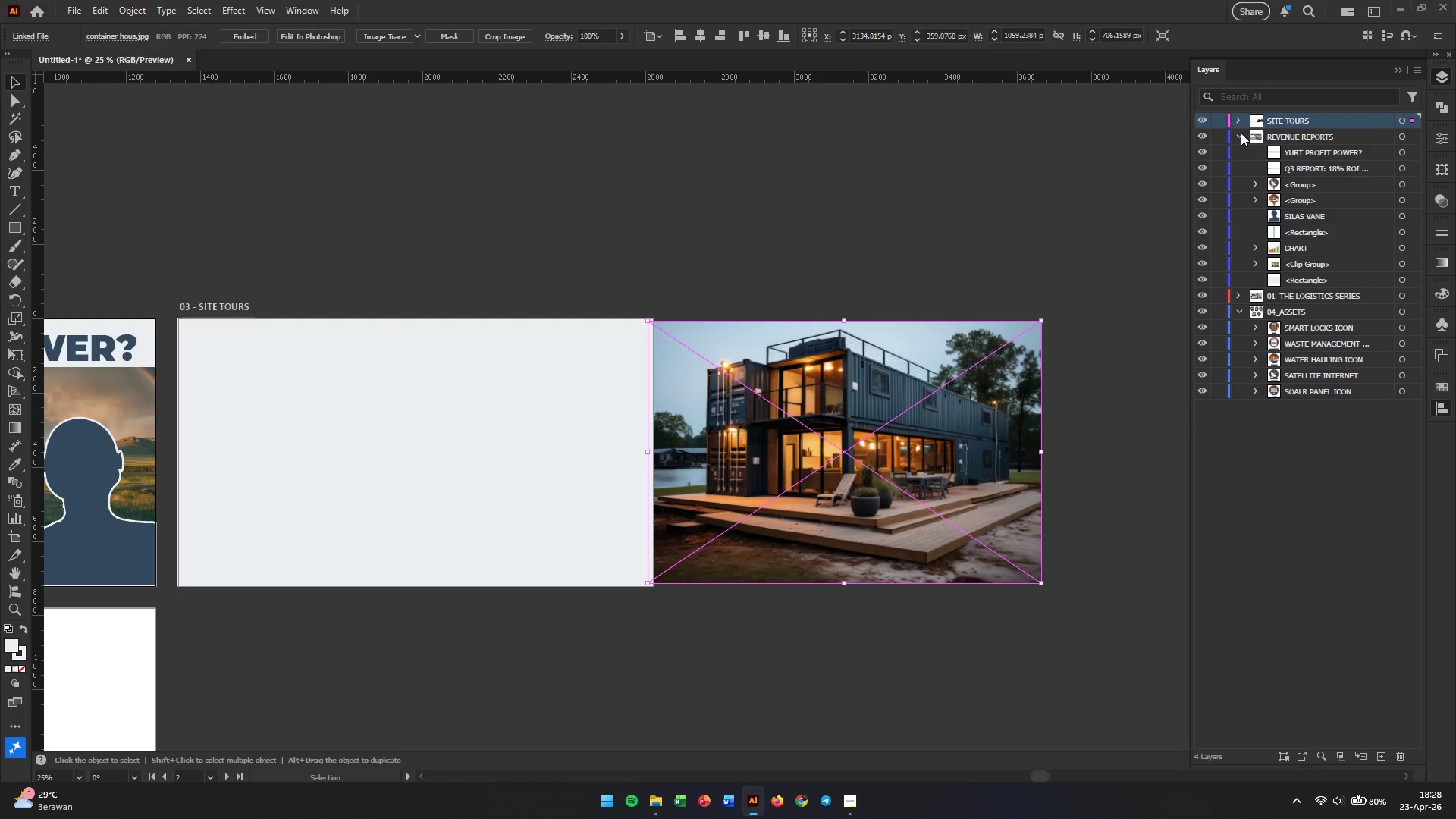 
left_click([1238, 133])
 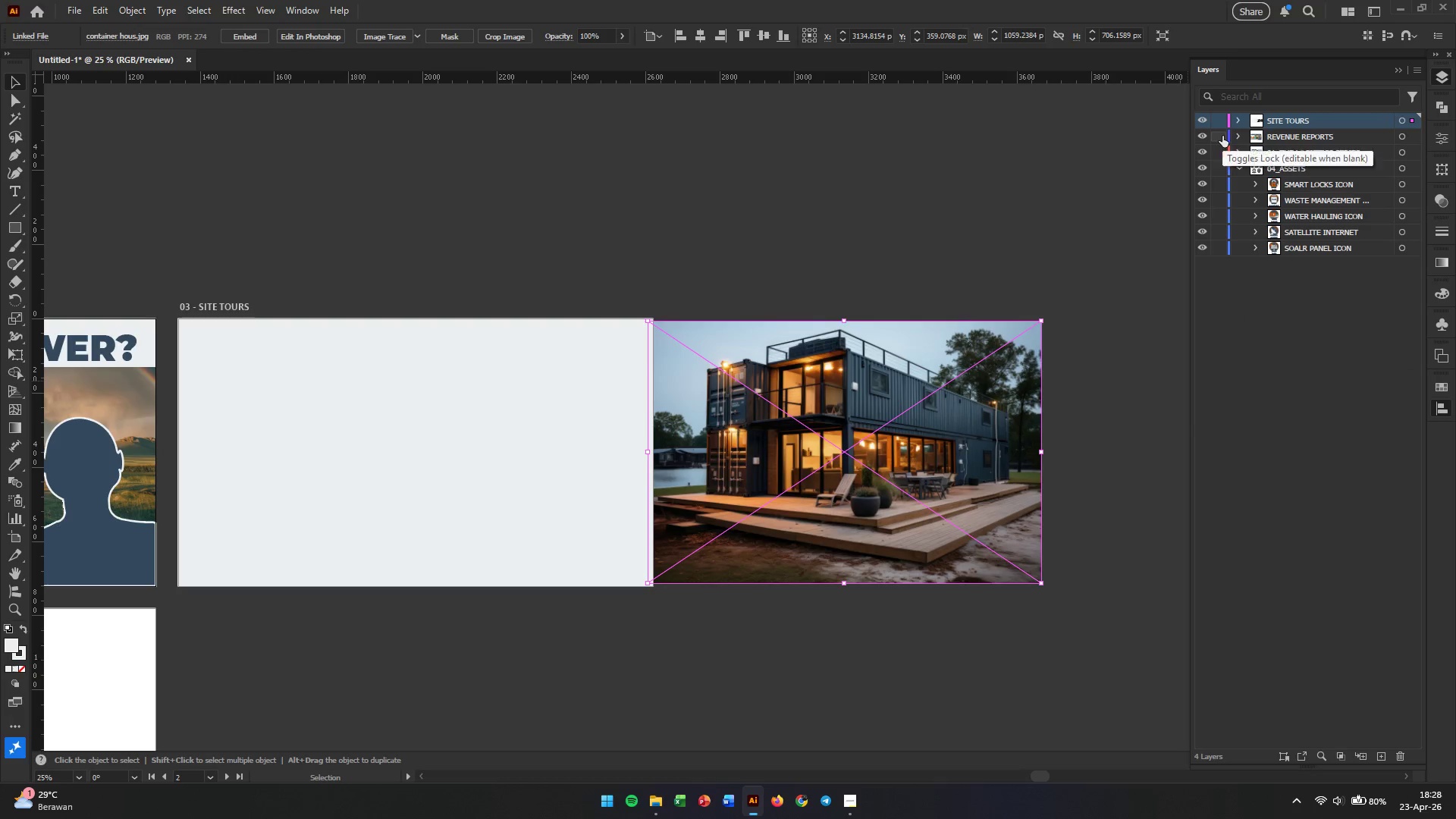 
left_click([1241, 168])
 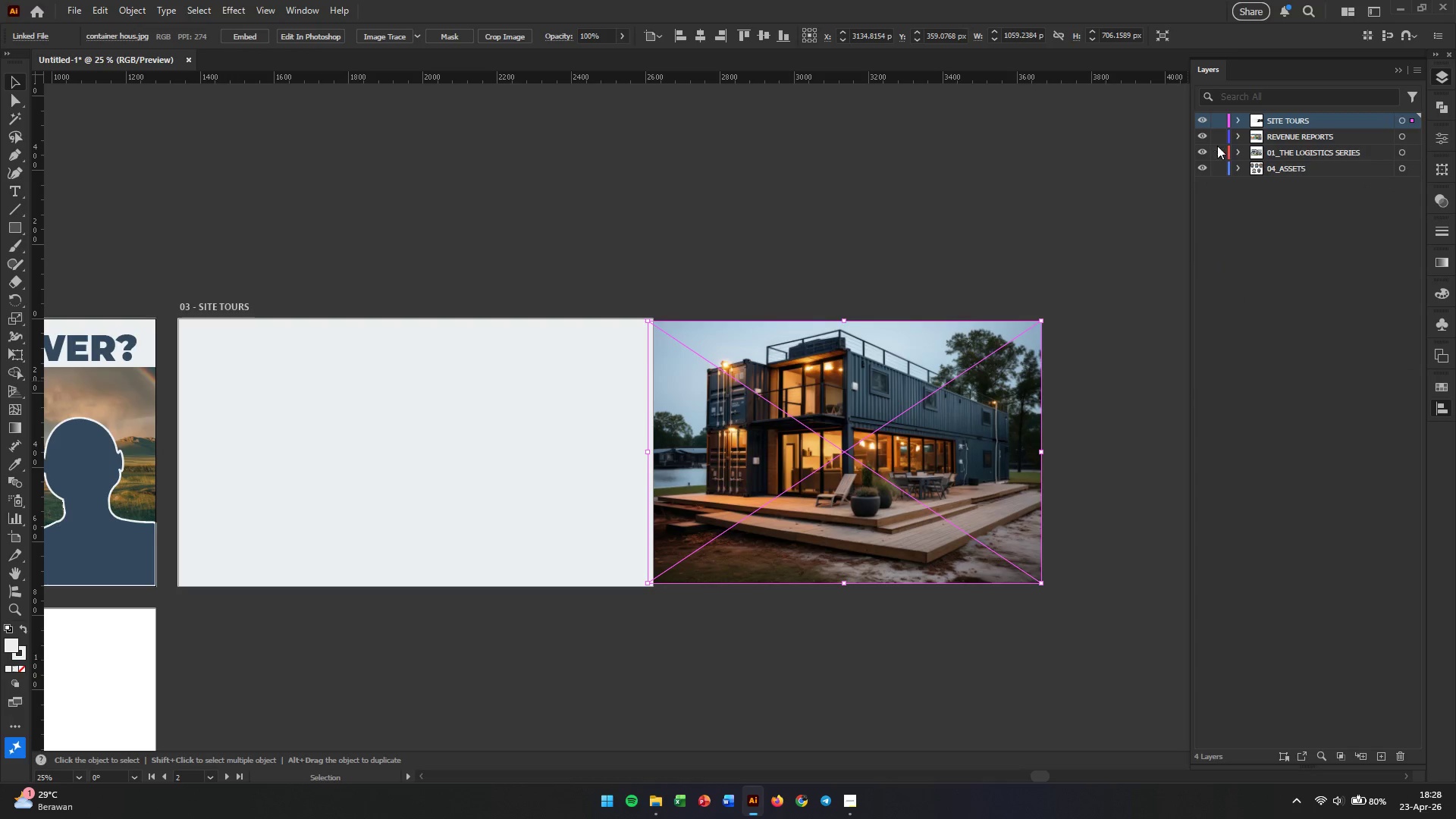 
left_click_drag(start_coordinate=[1216, 136], to_coordinate=[1217, 172])
 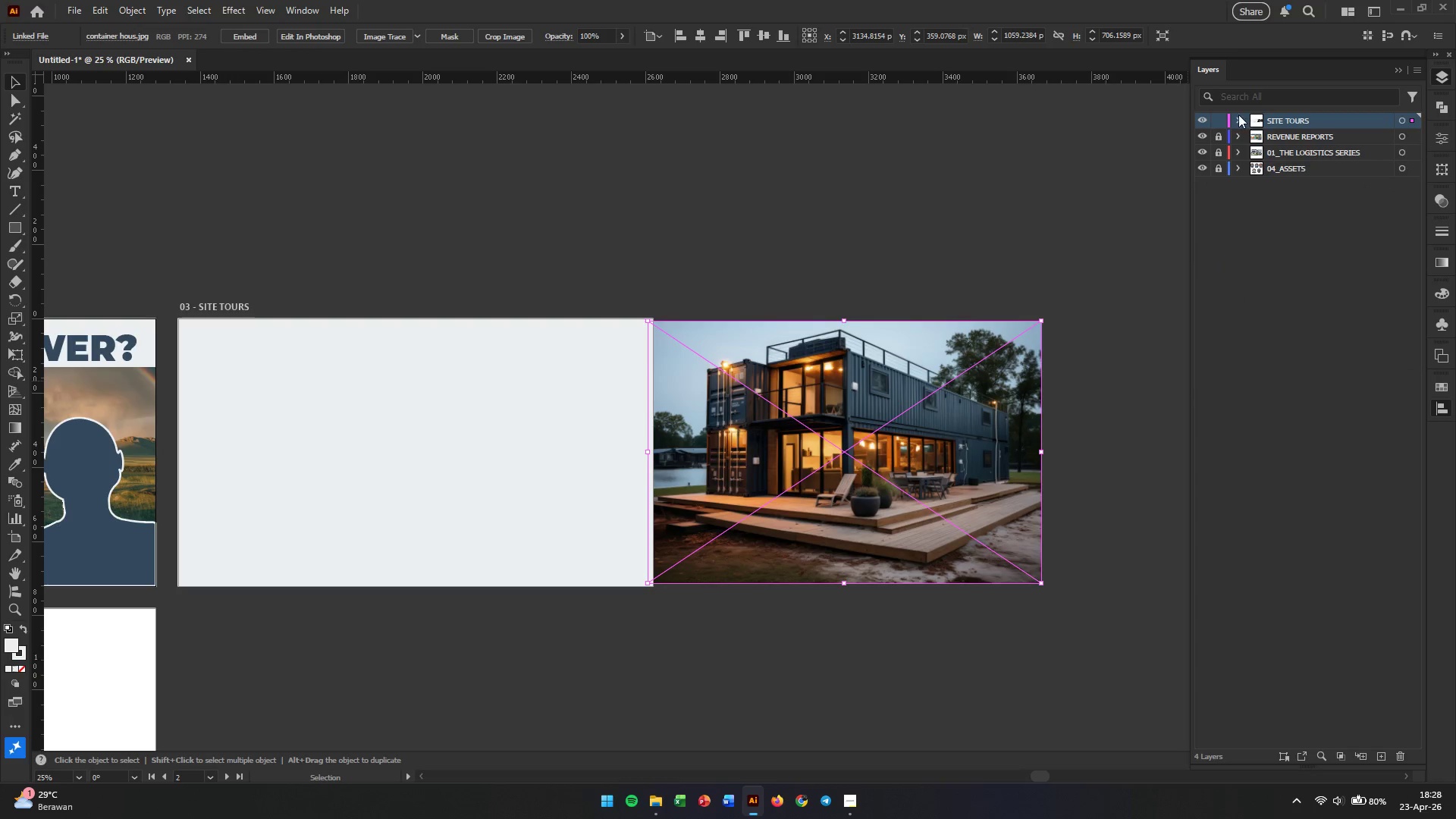 
left_click([1238, 115])
 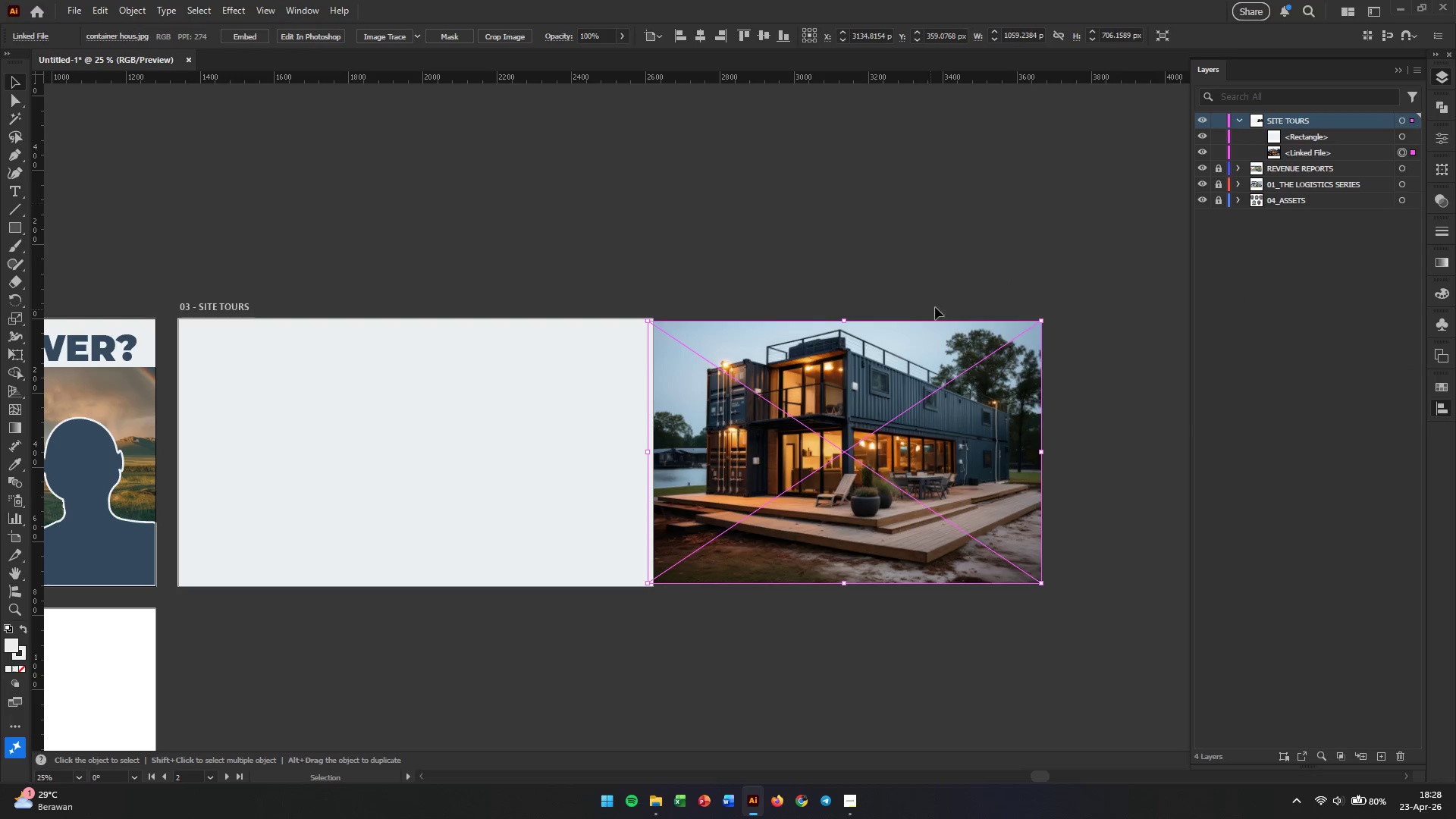 
left_click([528, 445])
 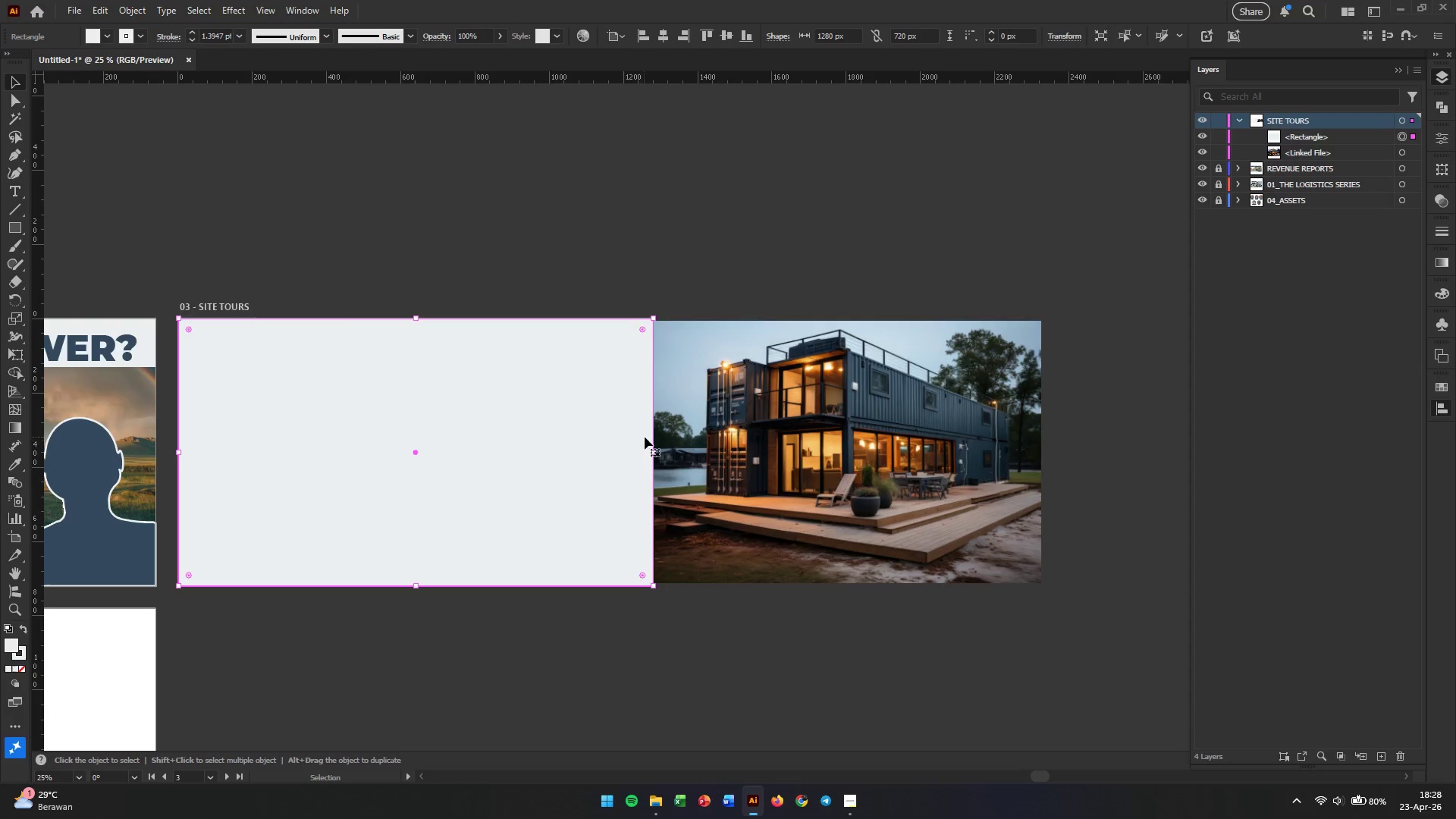 
hold_key(key=ShiftLeft, duration=0.31)
 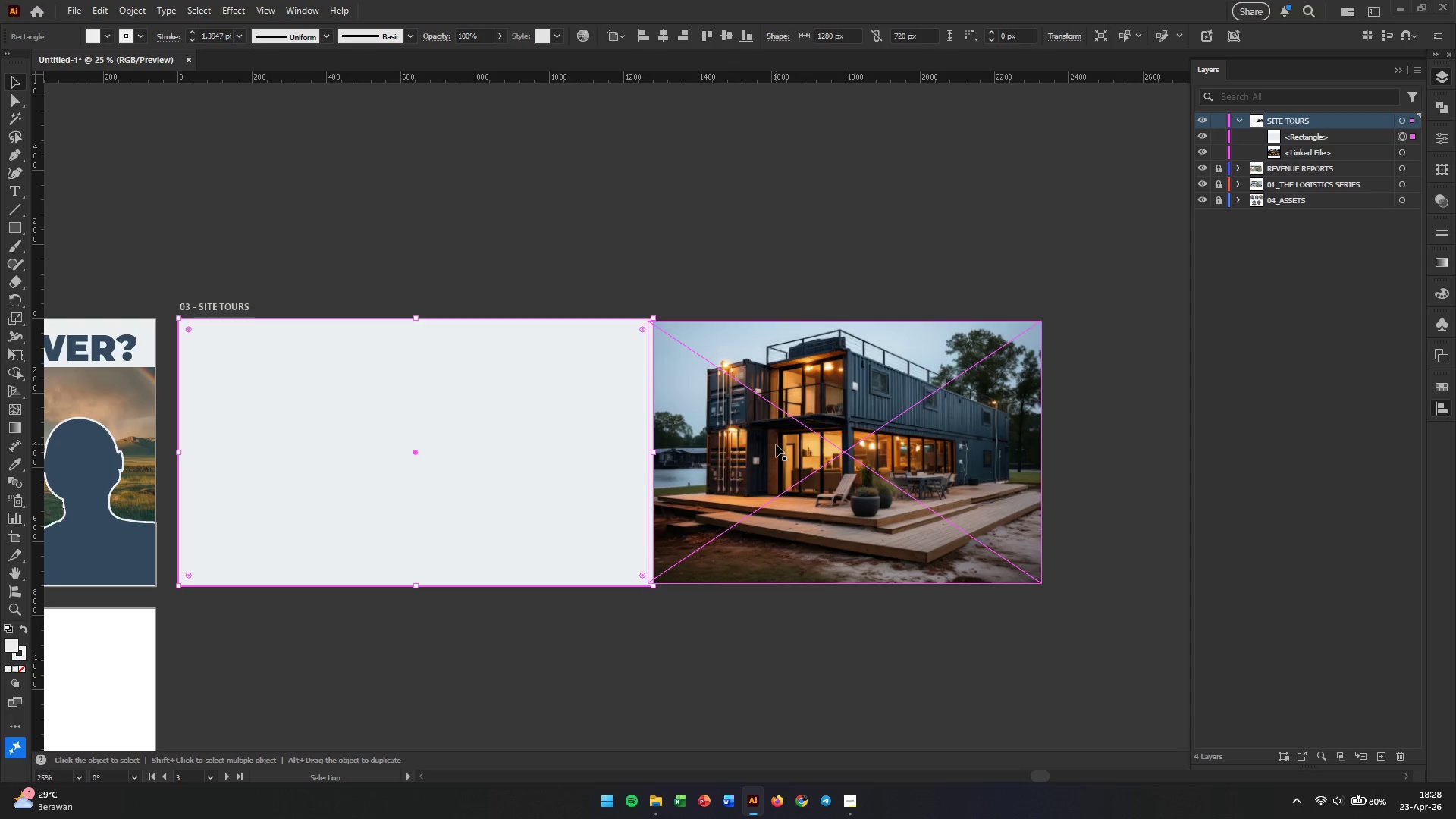 
left_click_drag(start_coordinate=[776, 444], to_coordinate=[741, 444])
 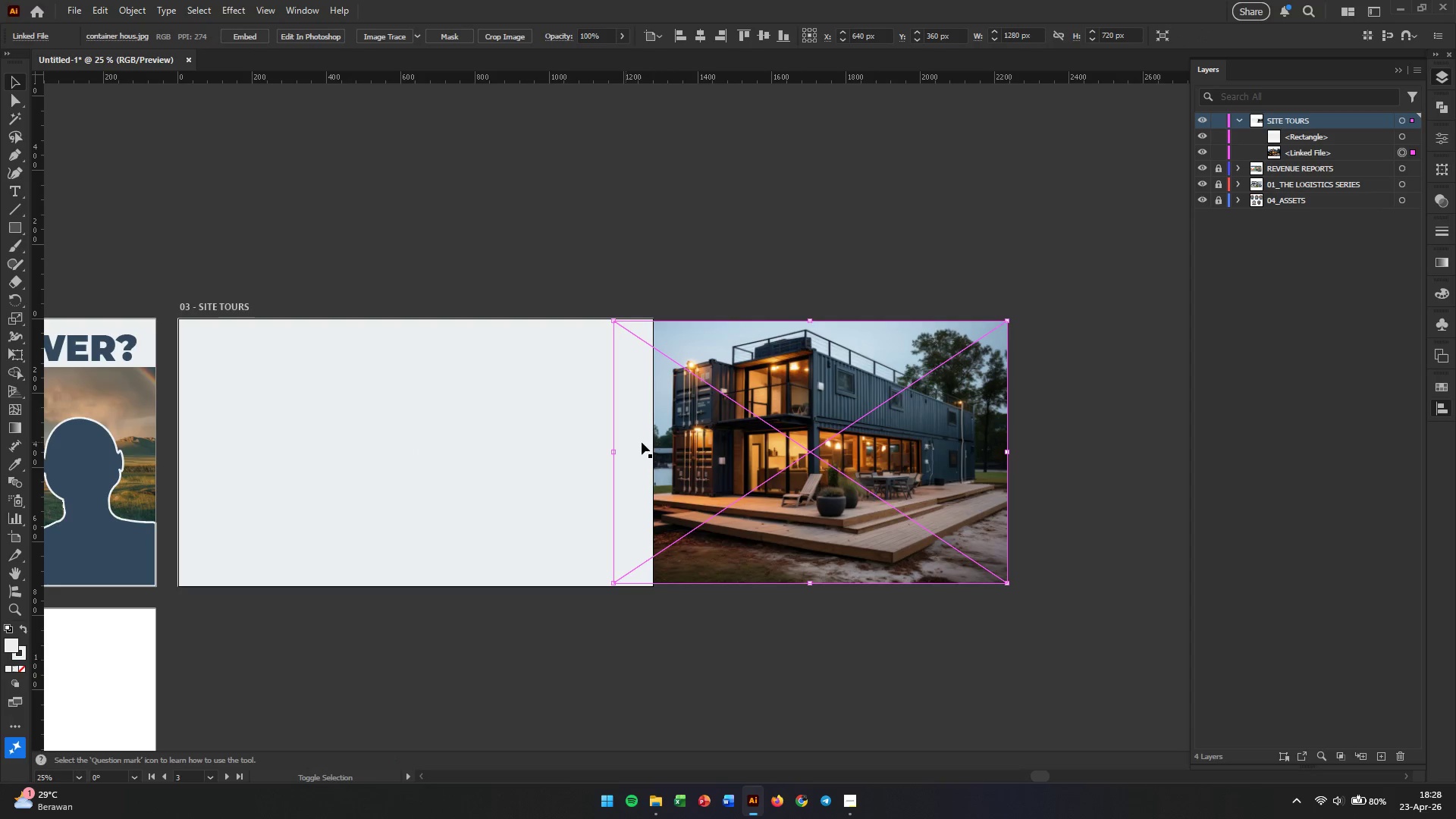 
hold_key(key=ShiftLeft, duration=0.83)
left_click([565, 441])
 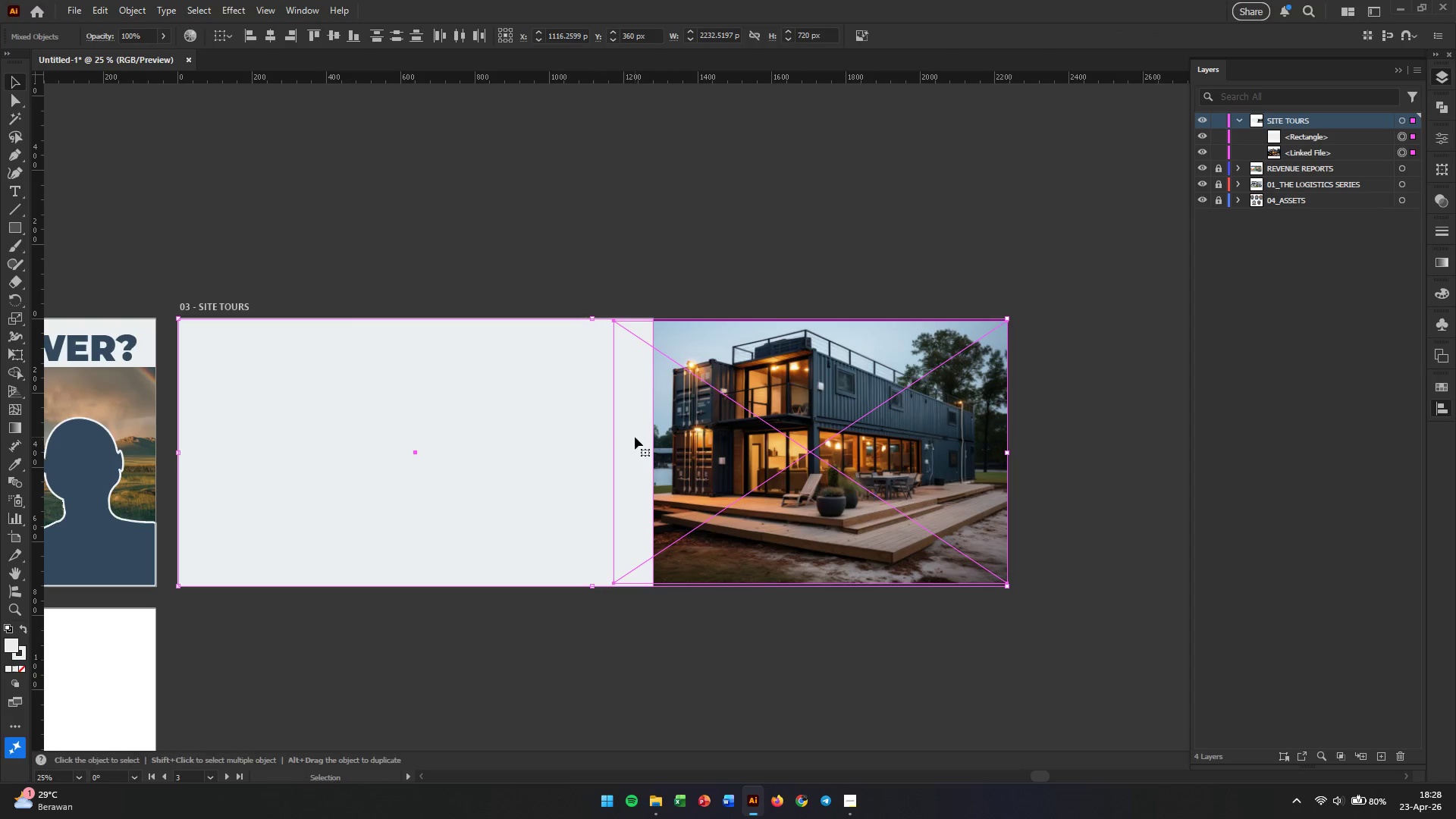 
right_click([635, 437])
 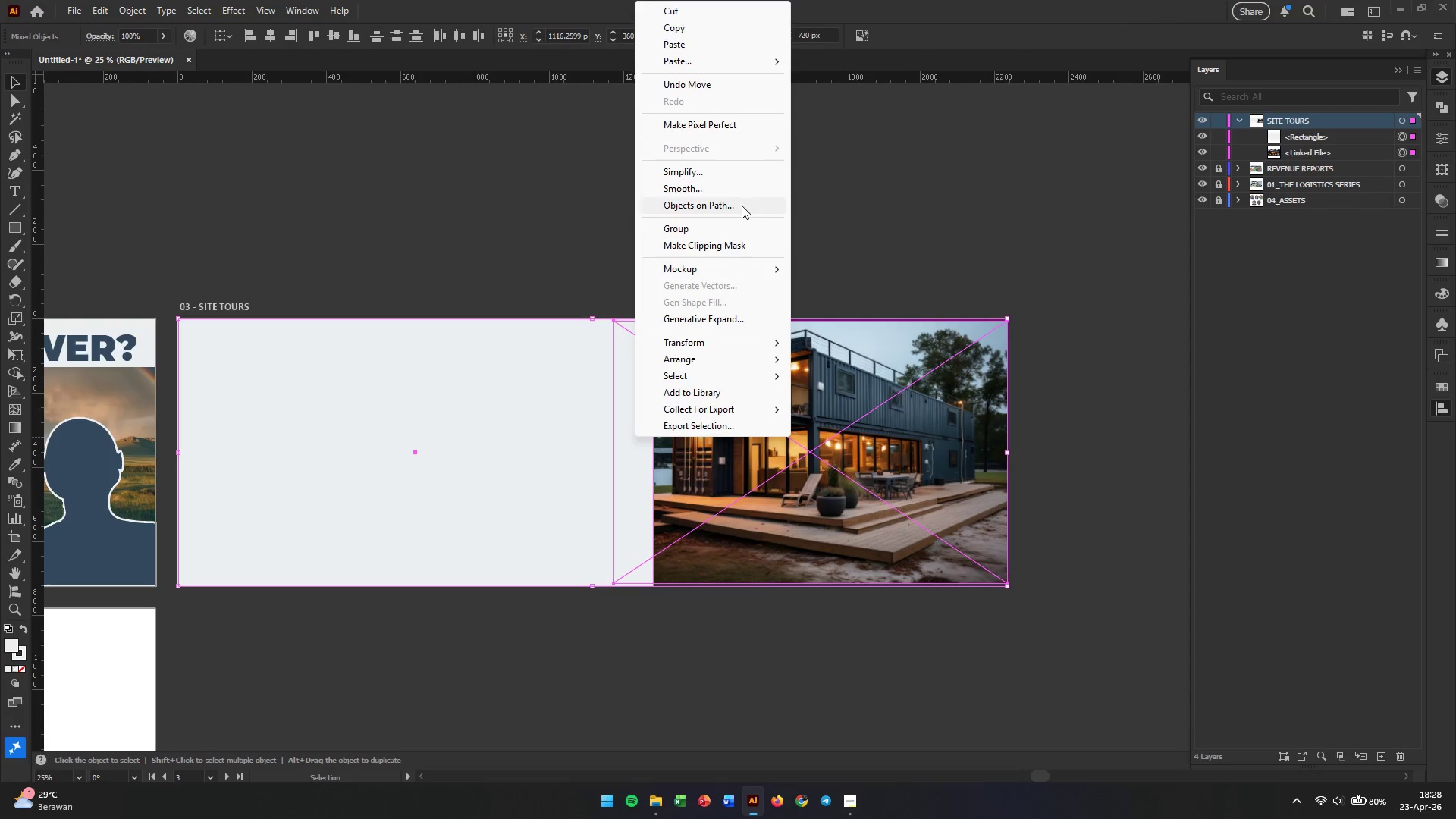 
left_click([735, 248])
 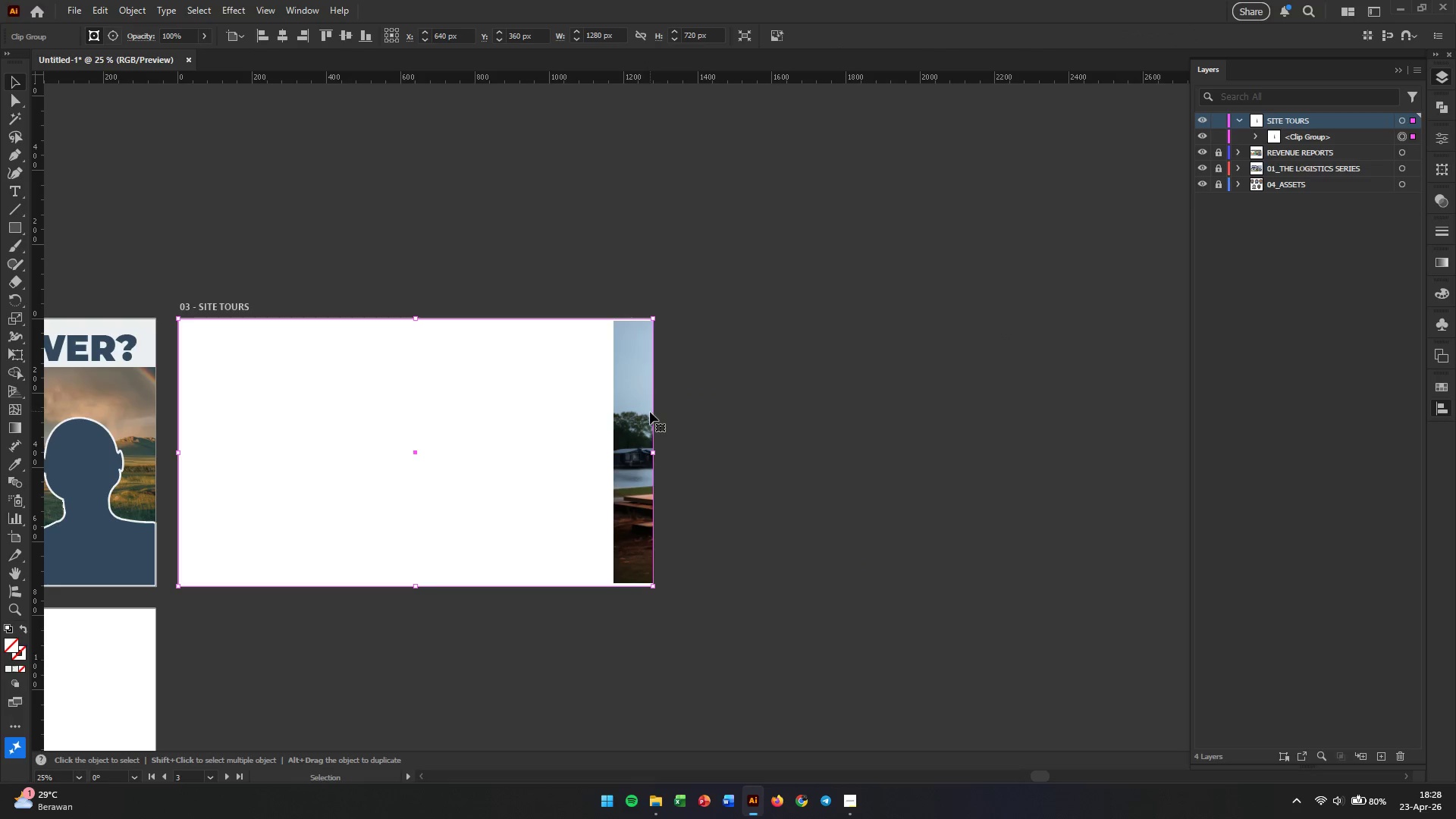 
double_click([649, 413])
 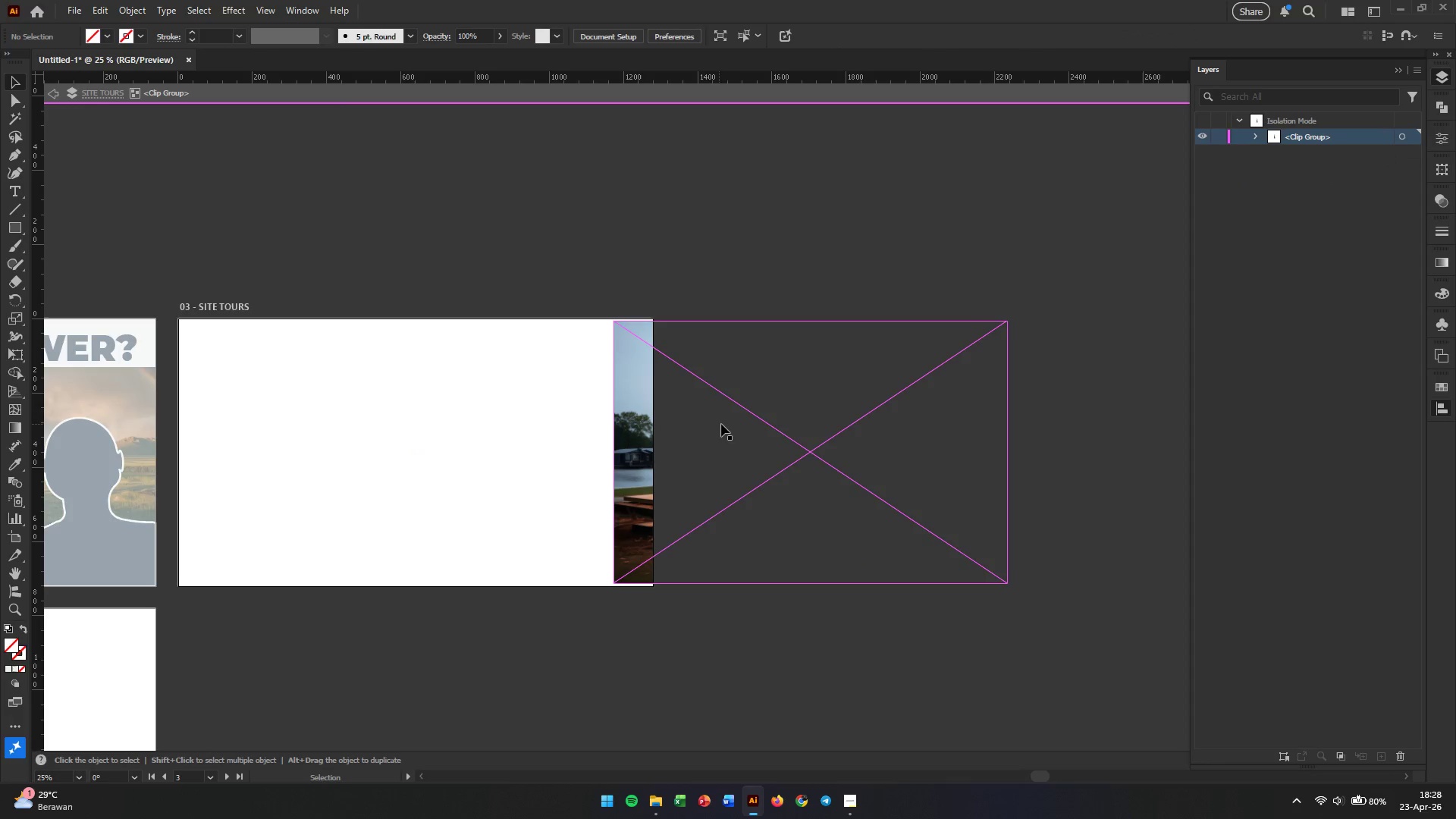 
left_click_drag(start_coordinate=[722, 424], to_coordinate=[286, 418])
 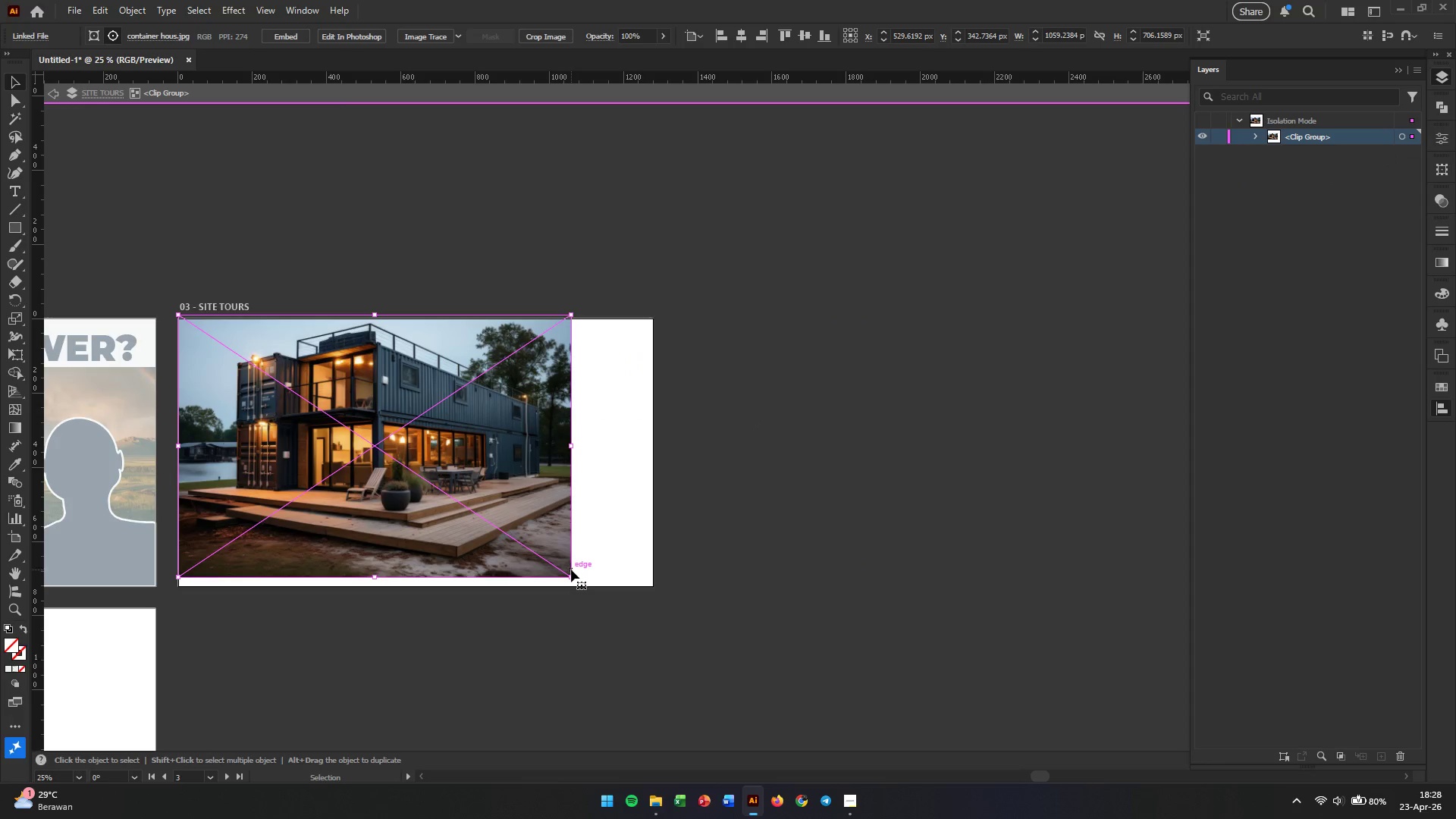 
left_click_drag(start_coordinate=[570, 573], to_coordinate=[661, 698])
 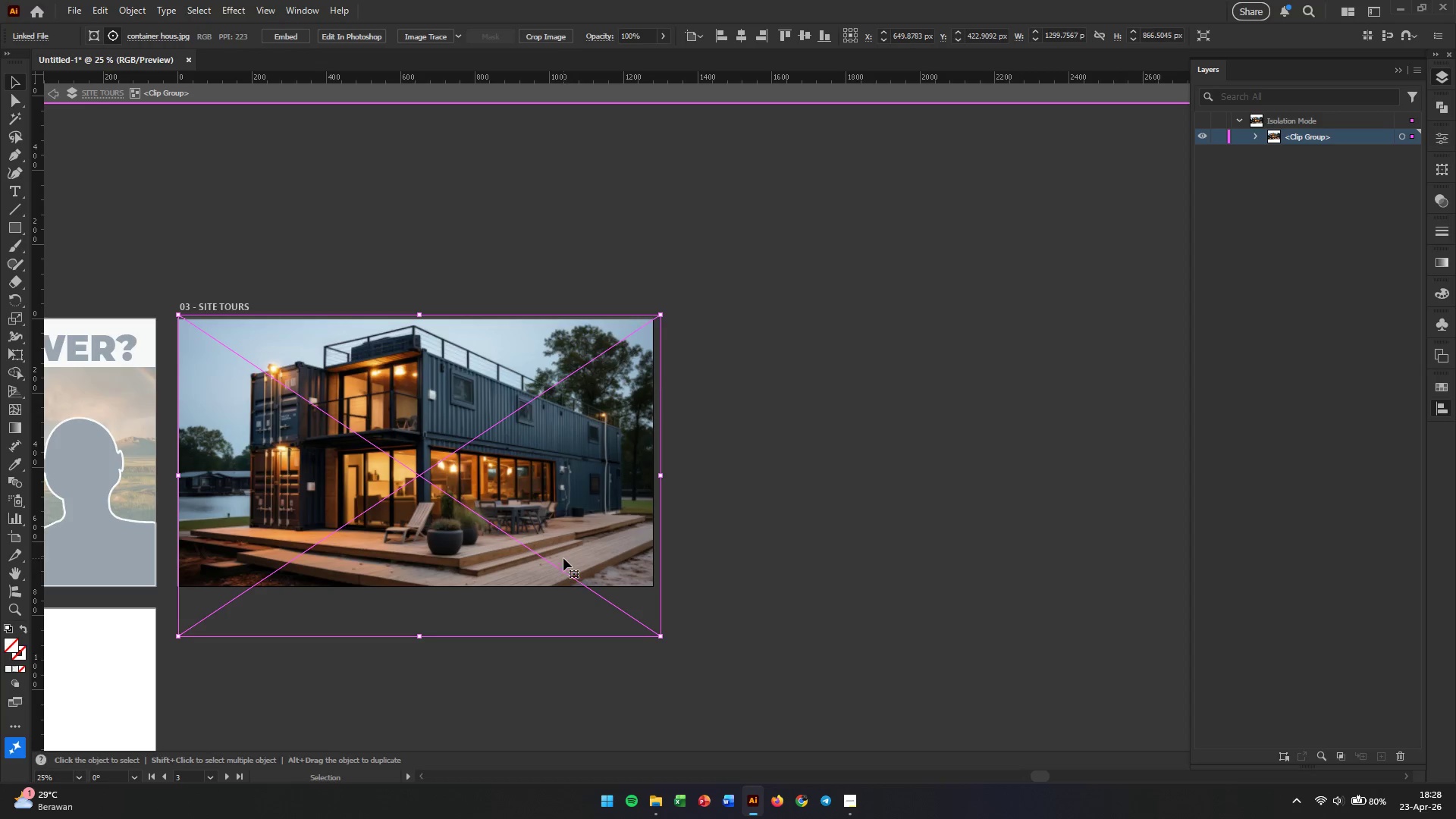 
hold_key(key=ShiftLeft, duration=1.55)
 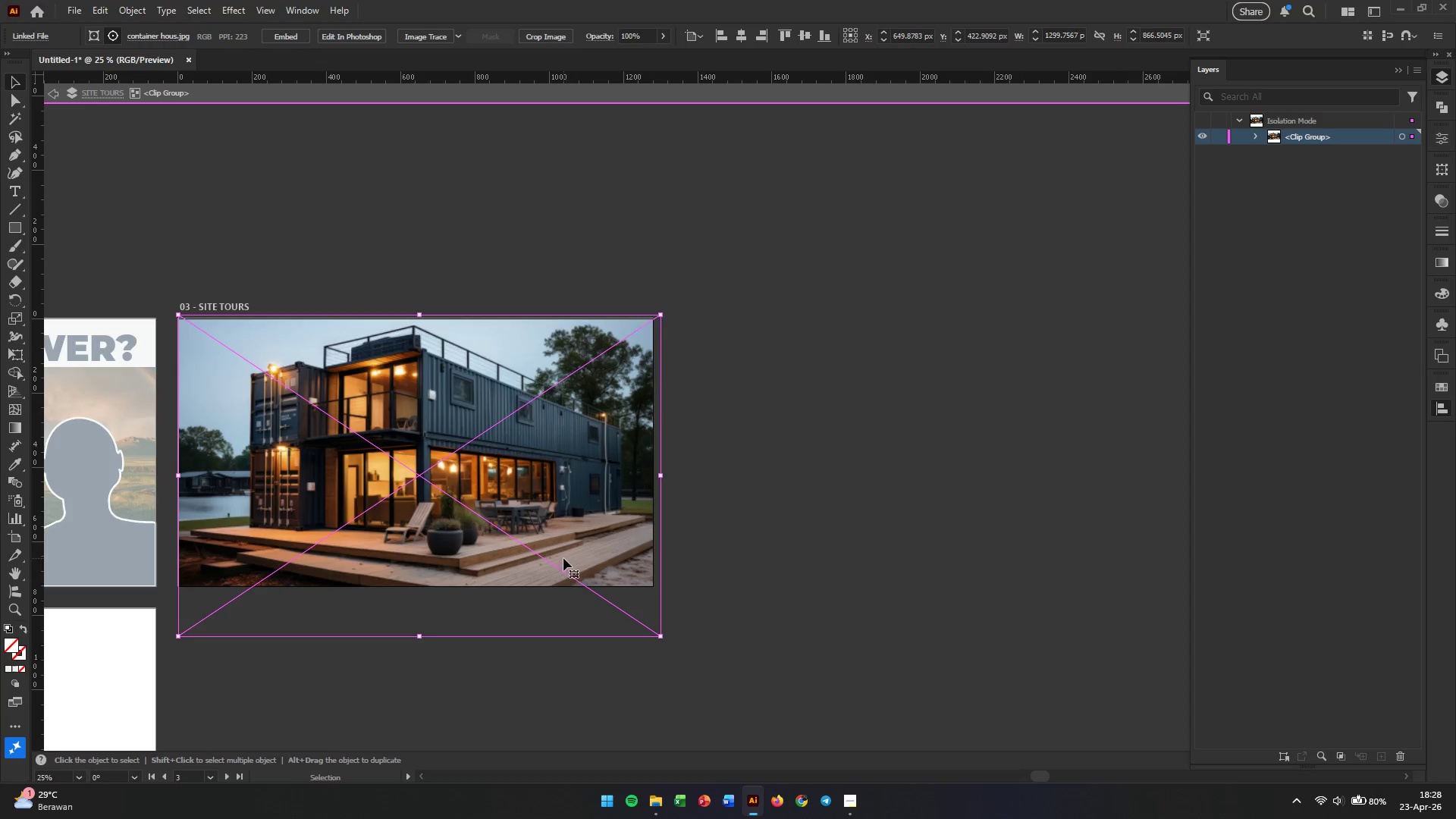 
left_click_drag(start_coordinate=[563, 558], to_coordinate=[559, 549])
 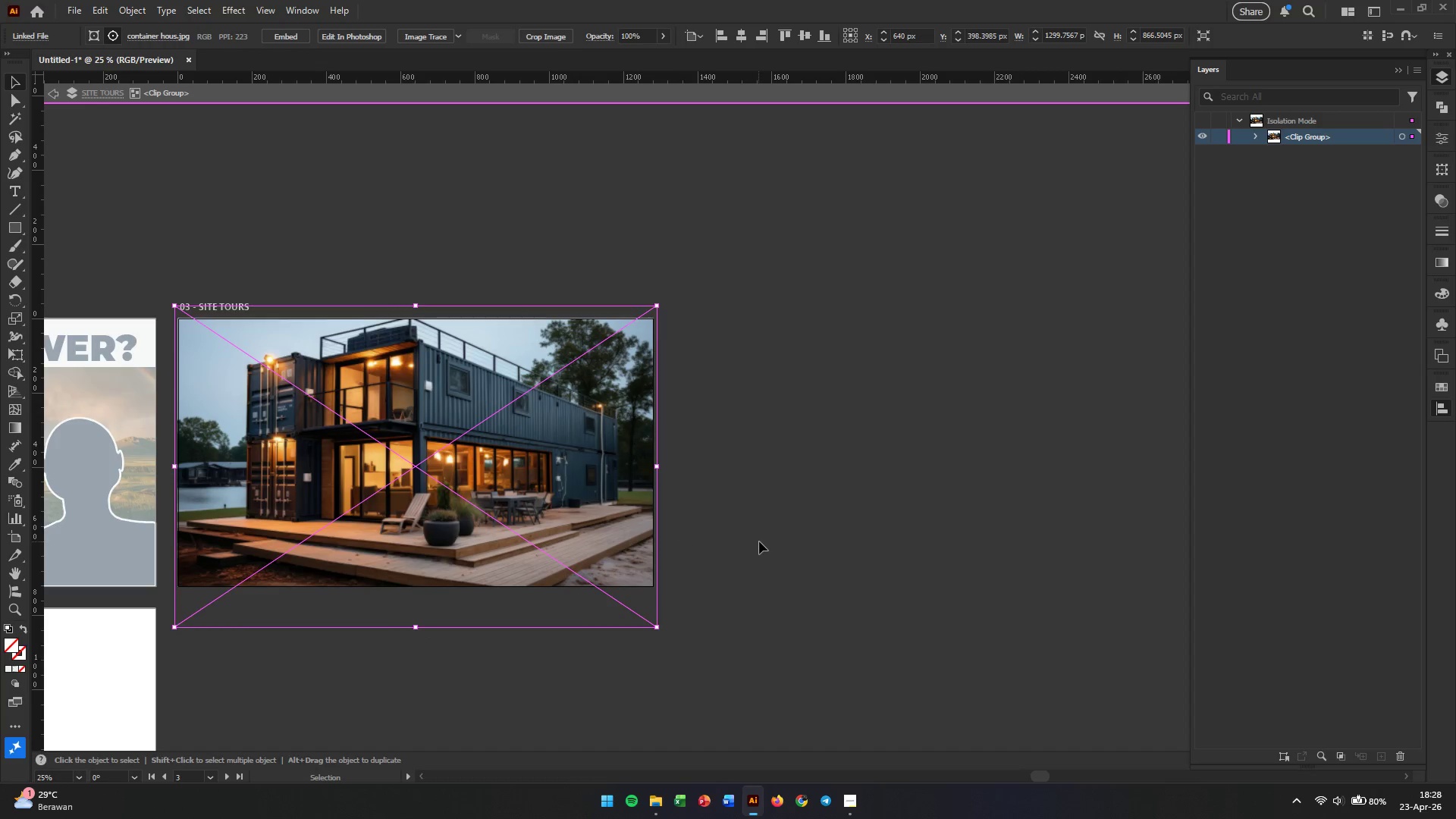 
double_click([759, 541])
 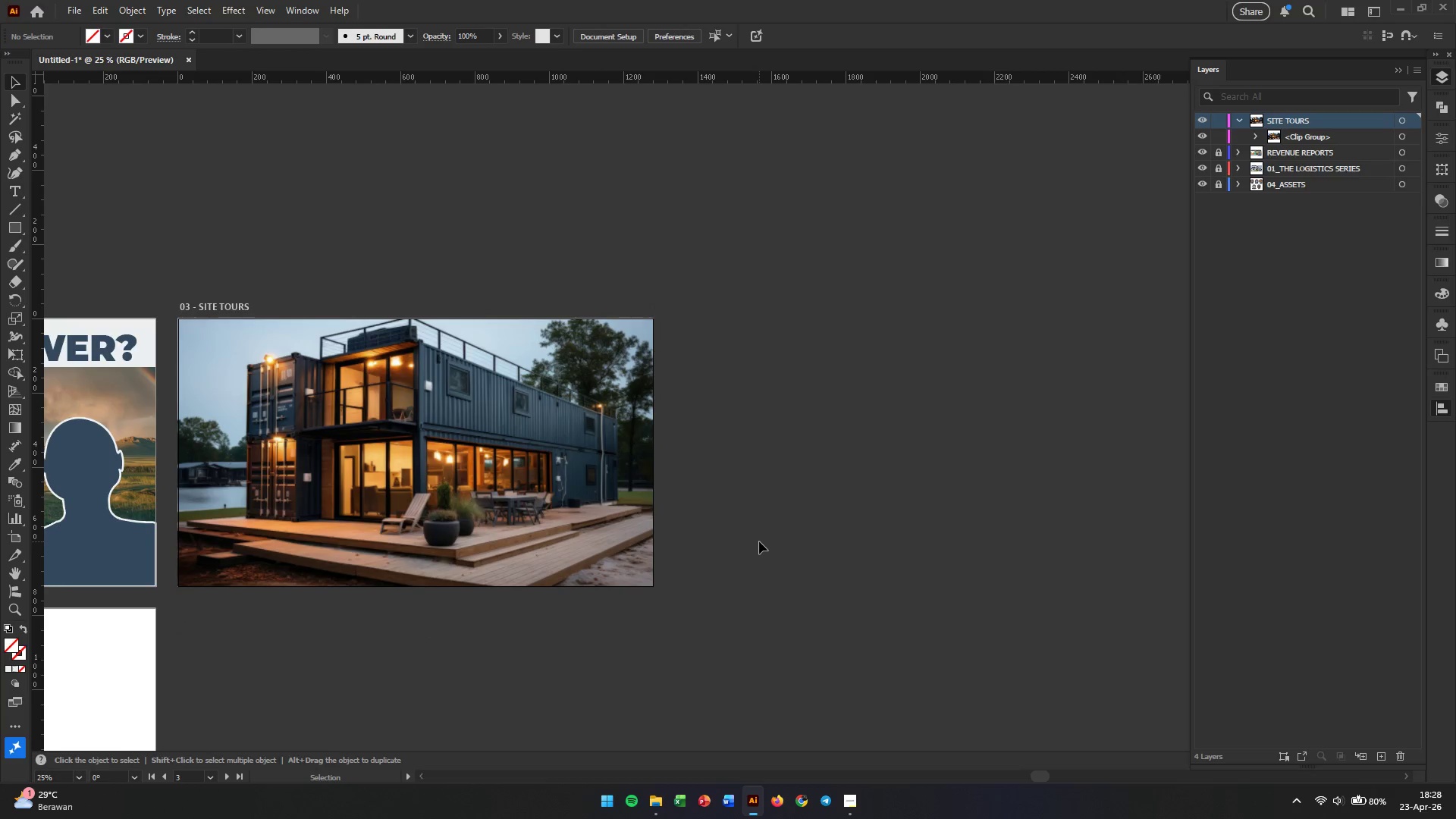 
hold_key(key=AltLeft, duration=0.55)
 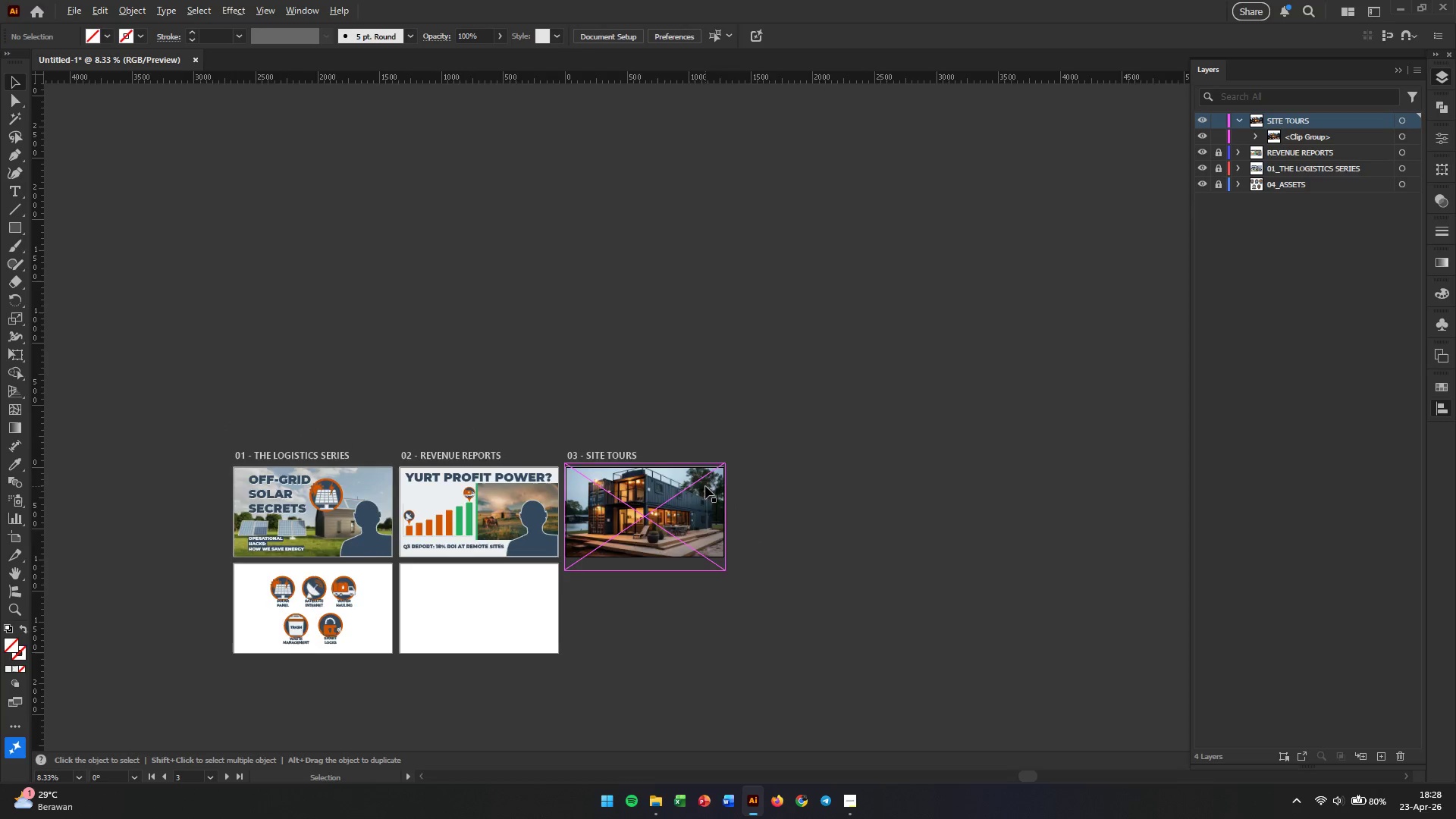 
hold_key(key=AltLeft, duration=0.55)
 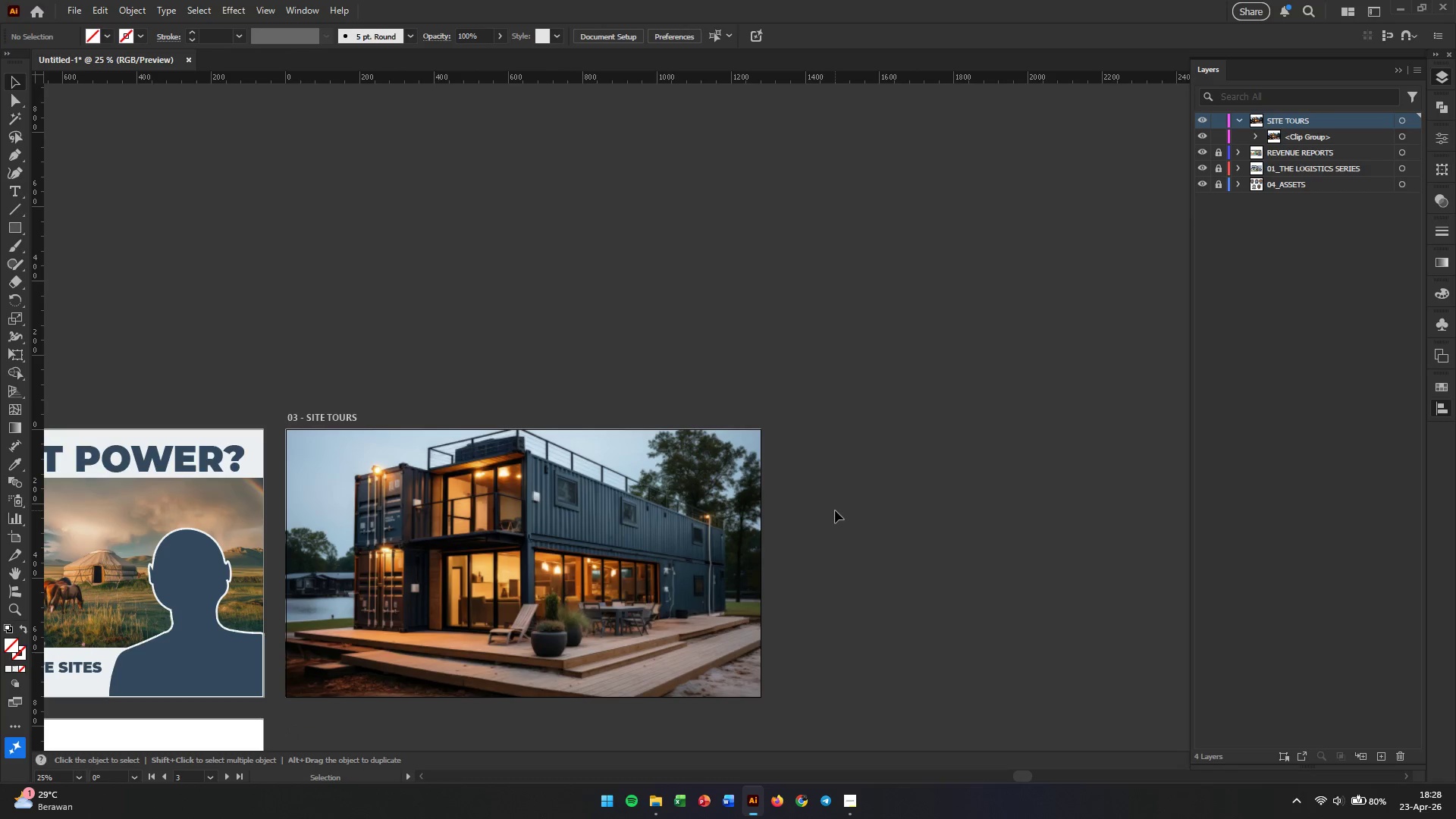 
scroll: coordinate [759, 541], scroll_direction: down, amount: 3.0
 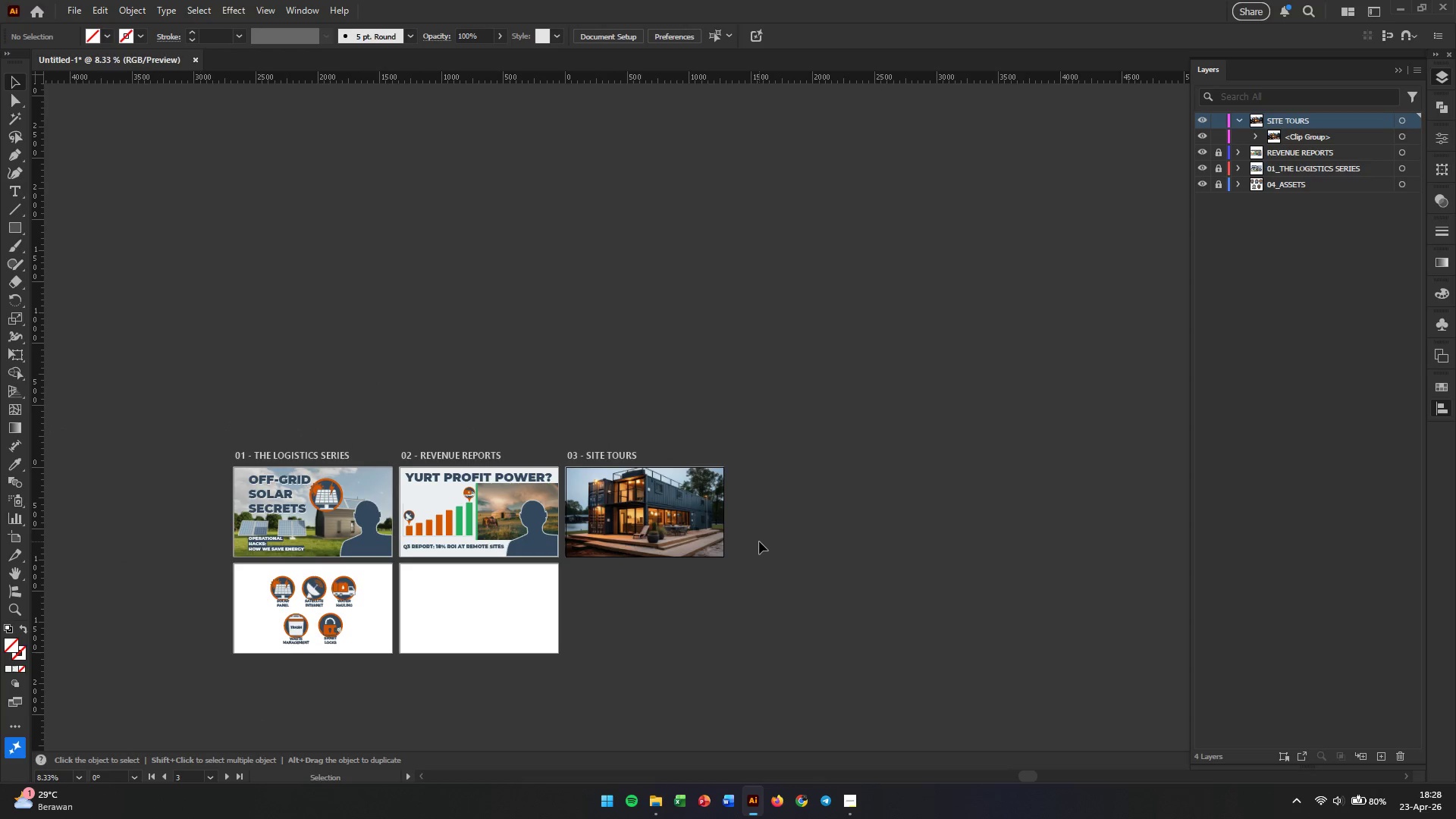 
scroll: coordinate [705, 486], scroll_direction: up, amount: 3.0
 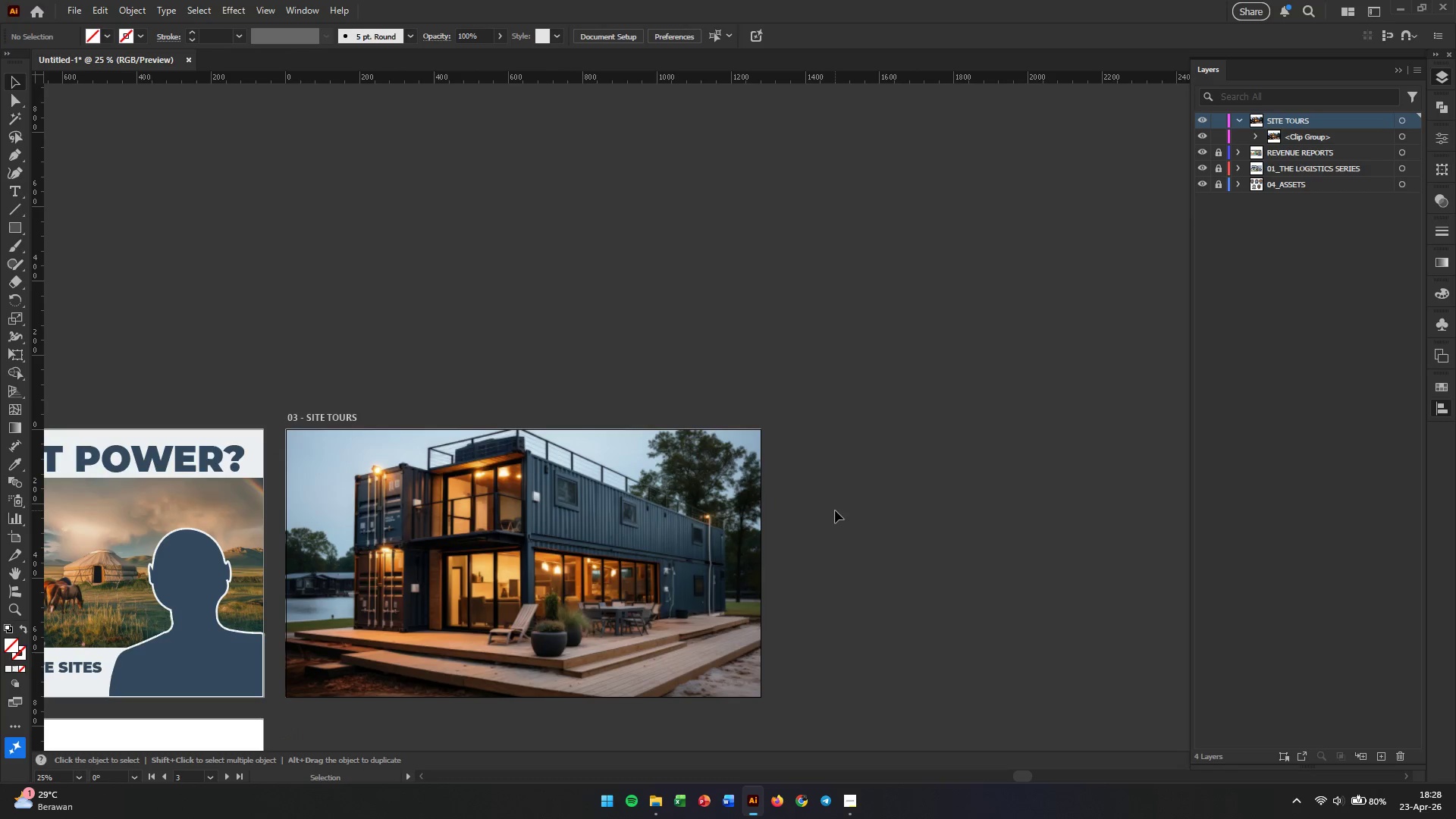 
left_click([835, 510])
 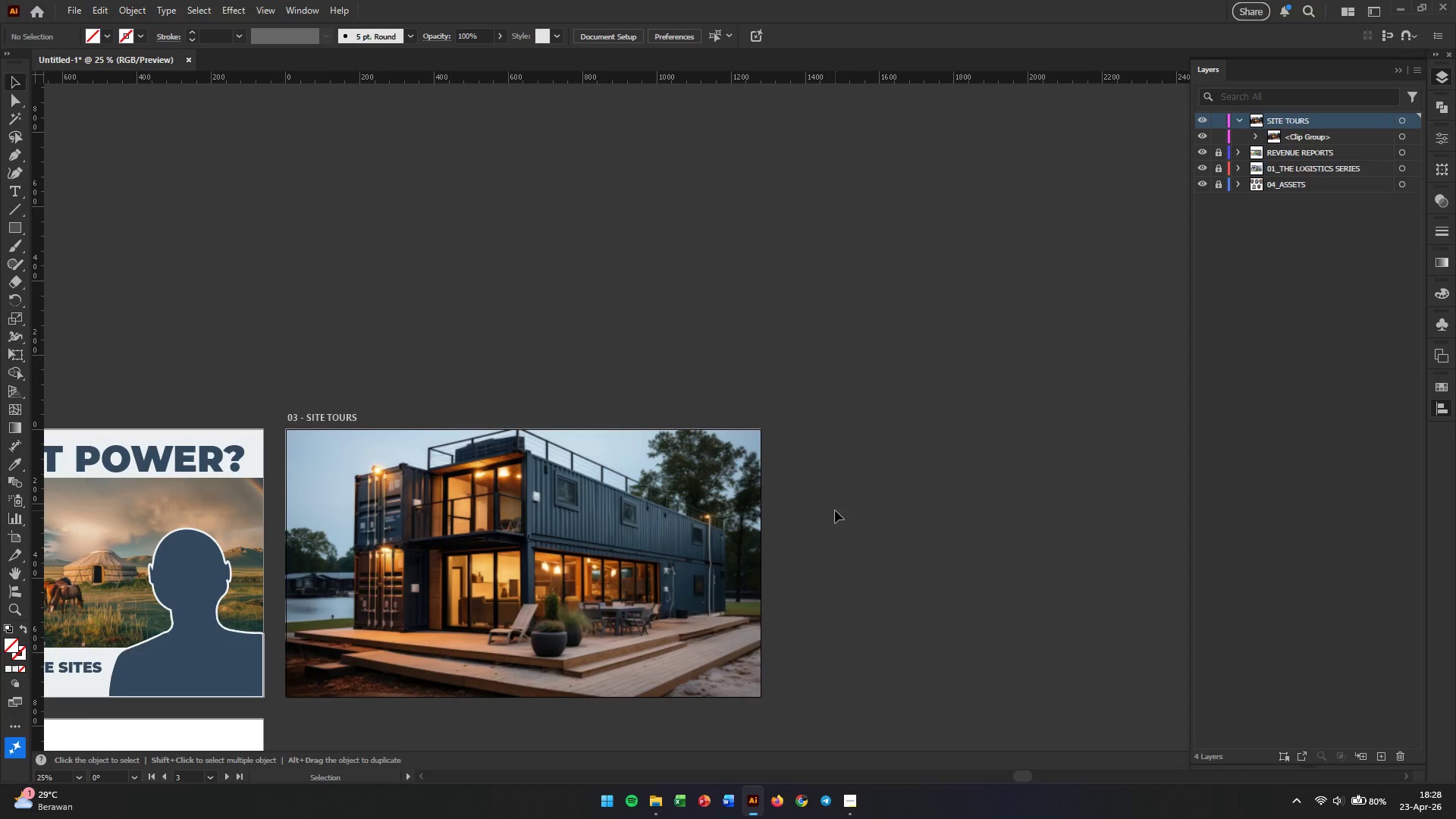 
wait(9.44)
 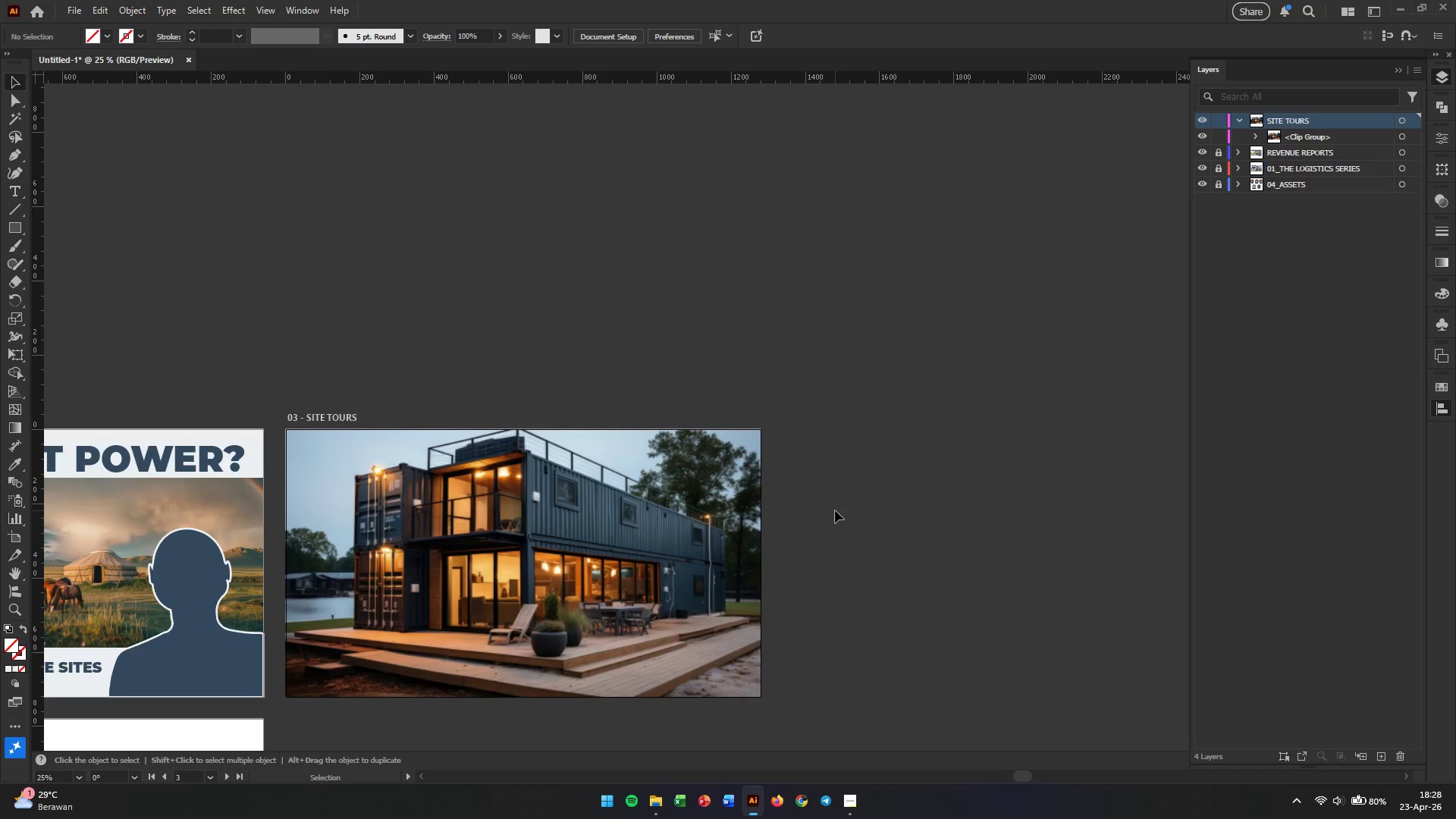 
left_click([835, 510])
 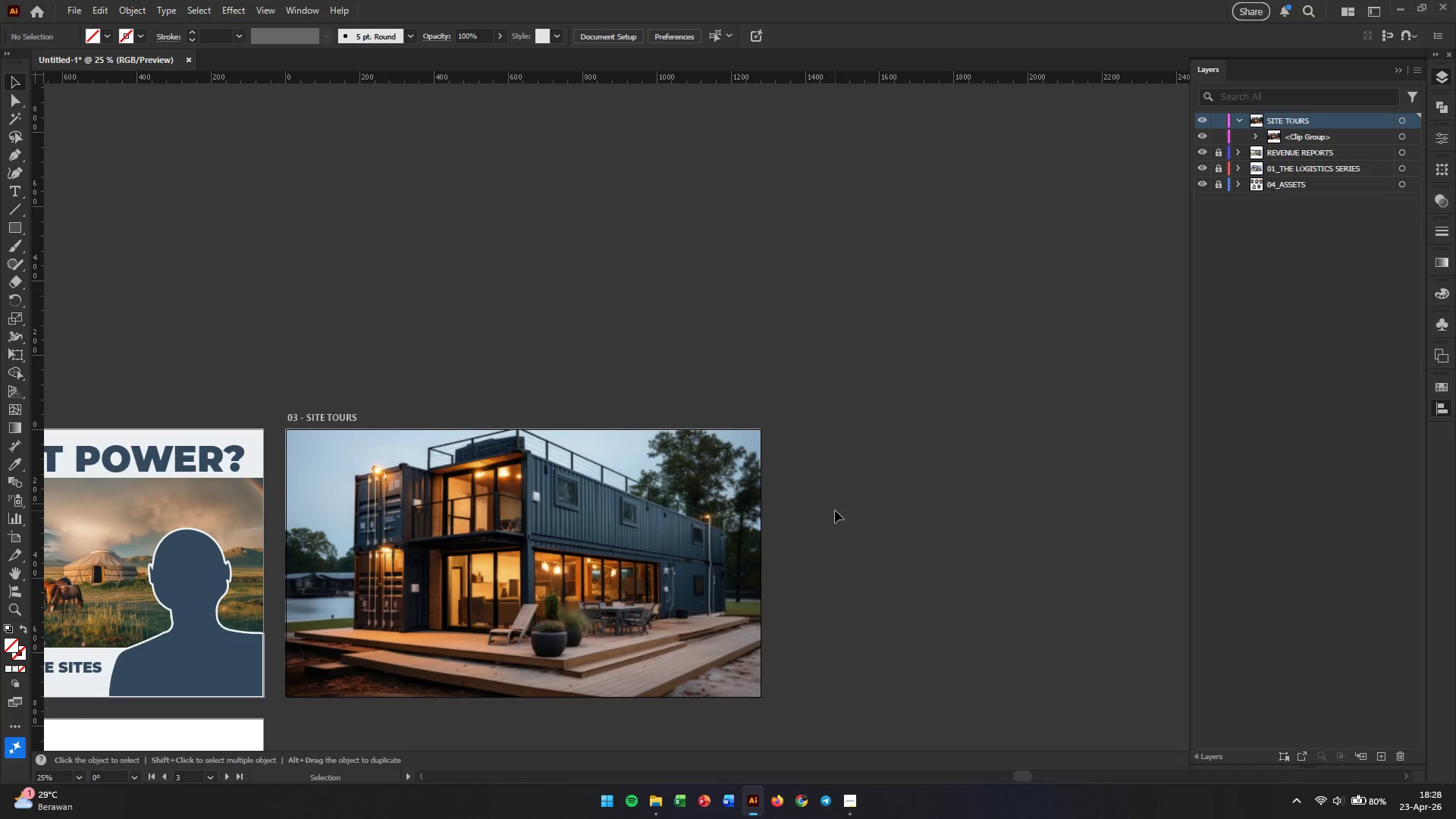 
hold_key(key=AltLeft, duration=1.58)
scroll: coordinate [835, 510], scroll_direction: down, amount: 3.0
 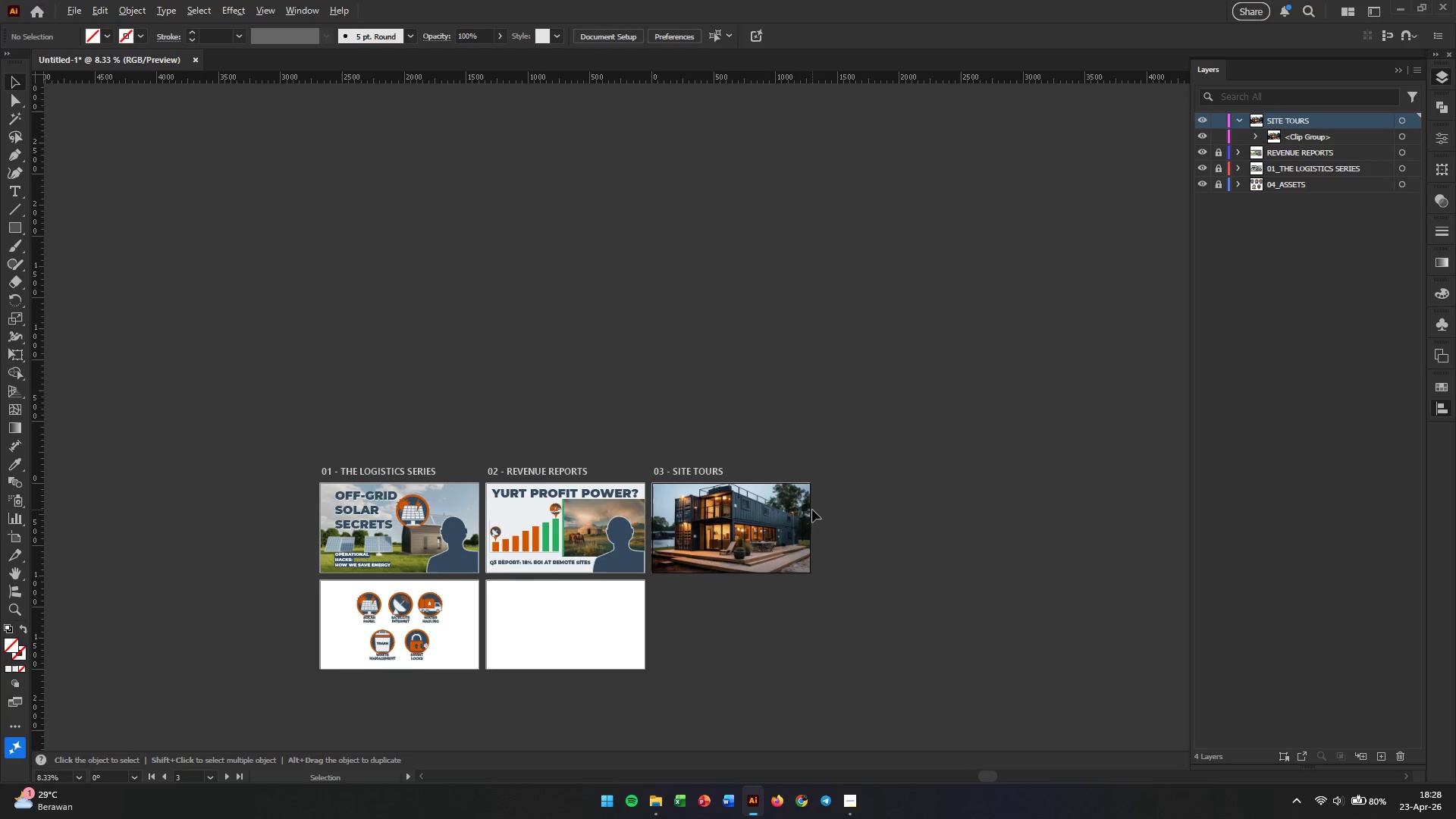 
scroll: coordinate [812, 510], scroll_direction: up, amount: 3.0
 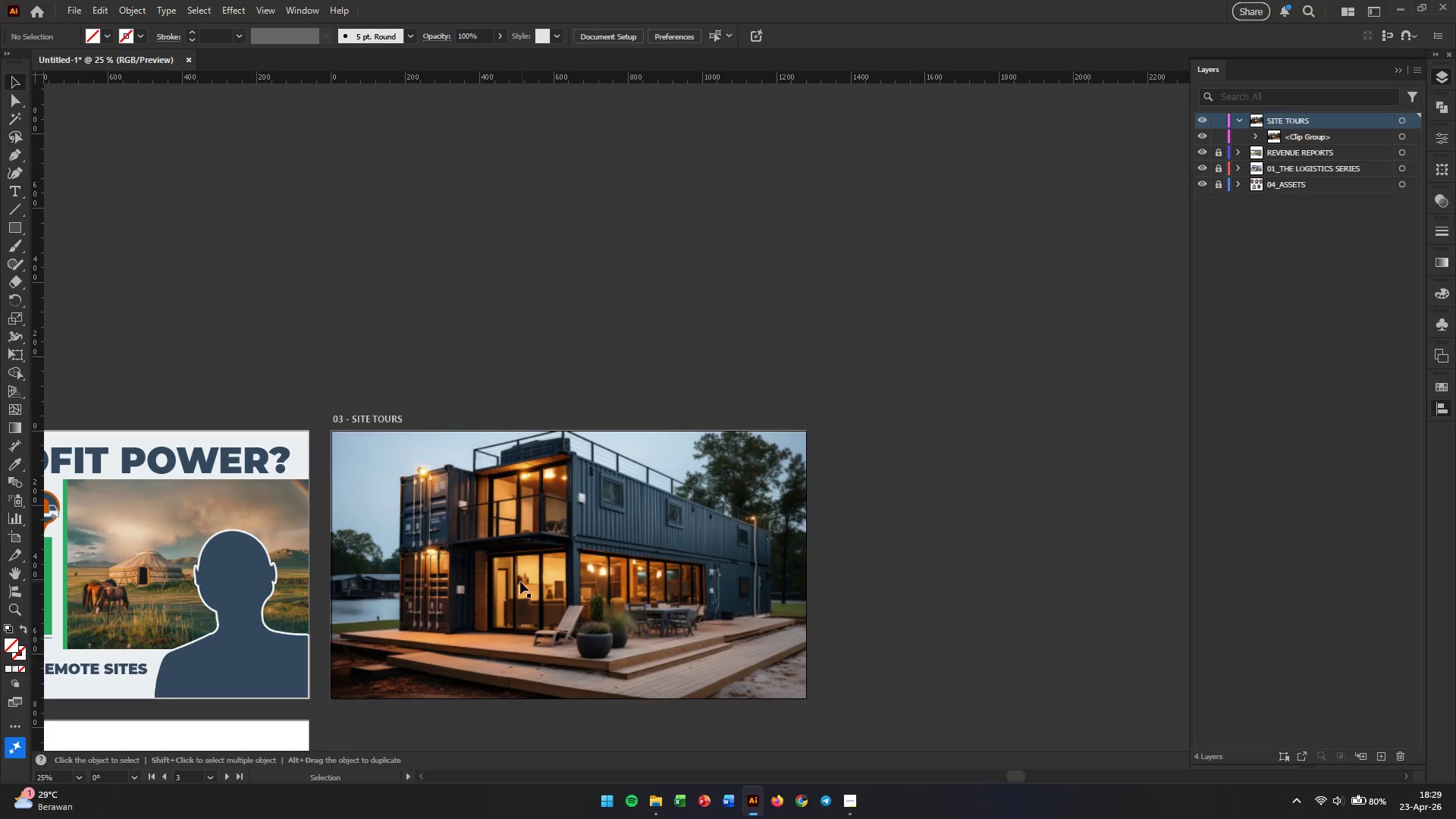 
left_click([673, 560])
 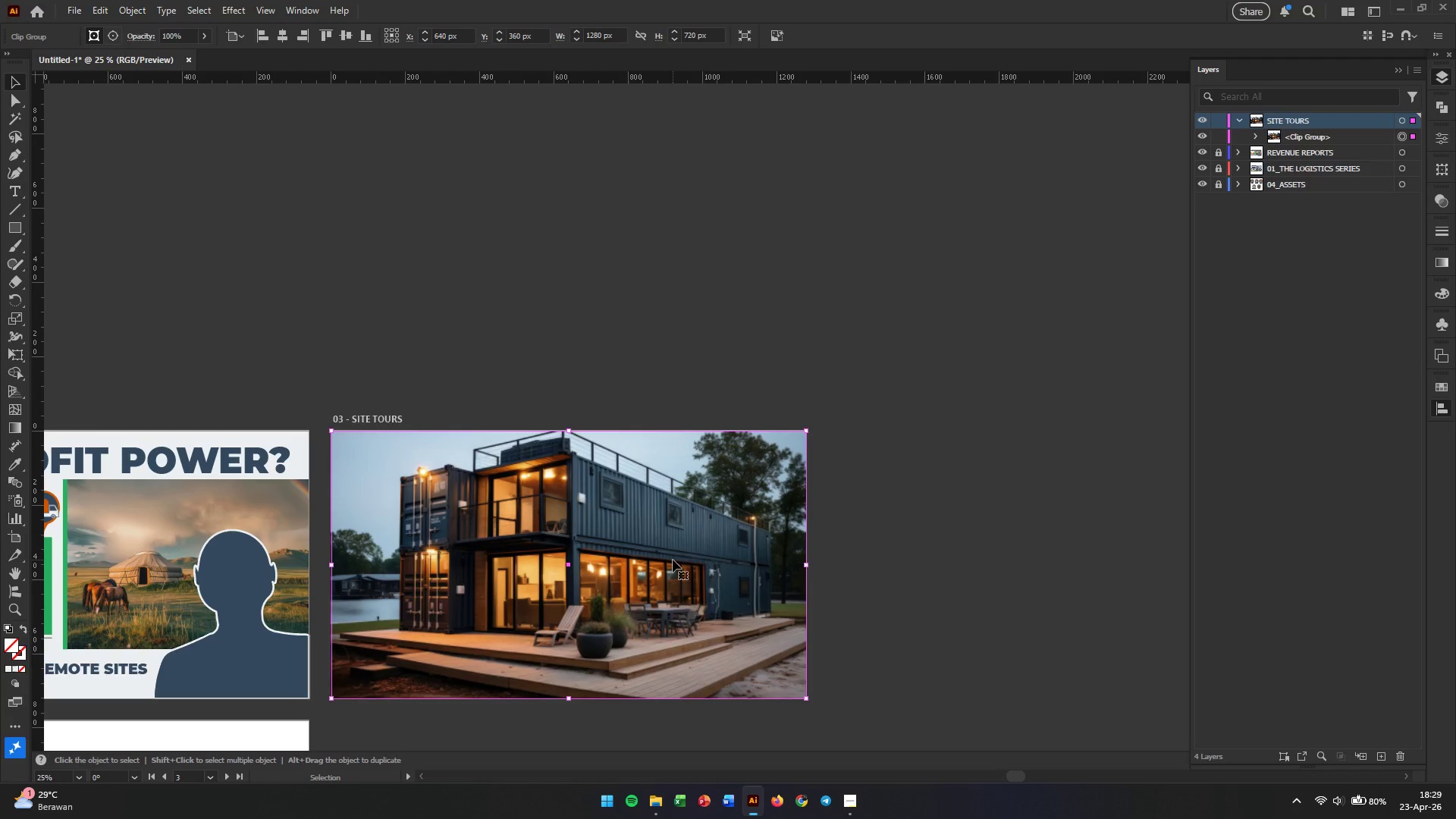 
key(Control+2)
 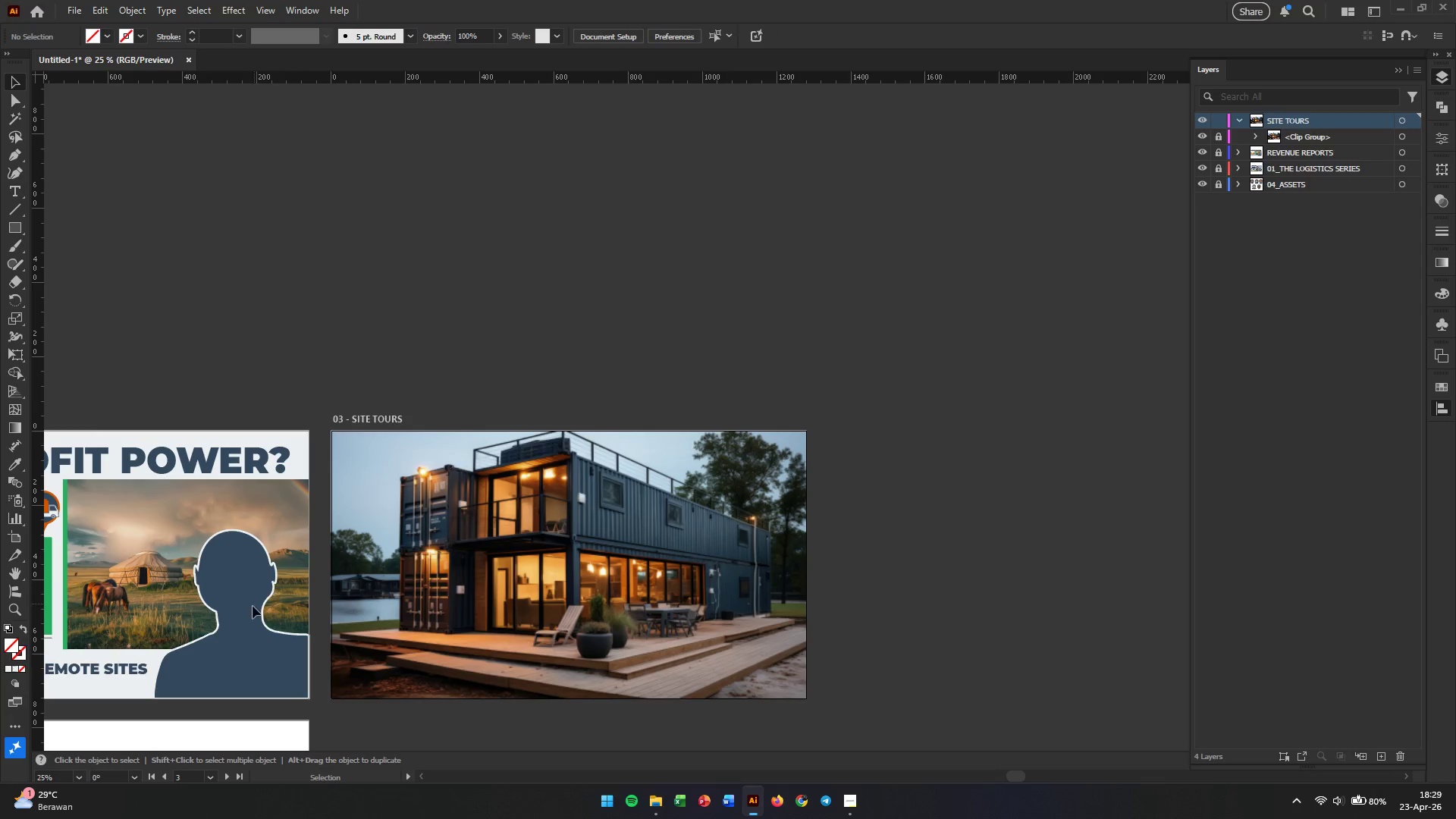 
left_click_drag(start_coordinate=[231, 645], to_coordinate=[243, 645])
 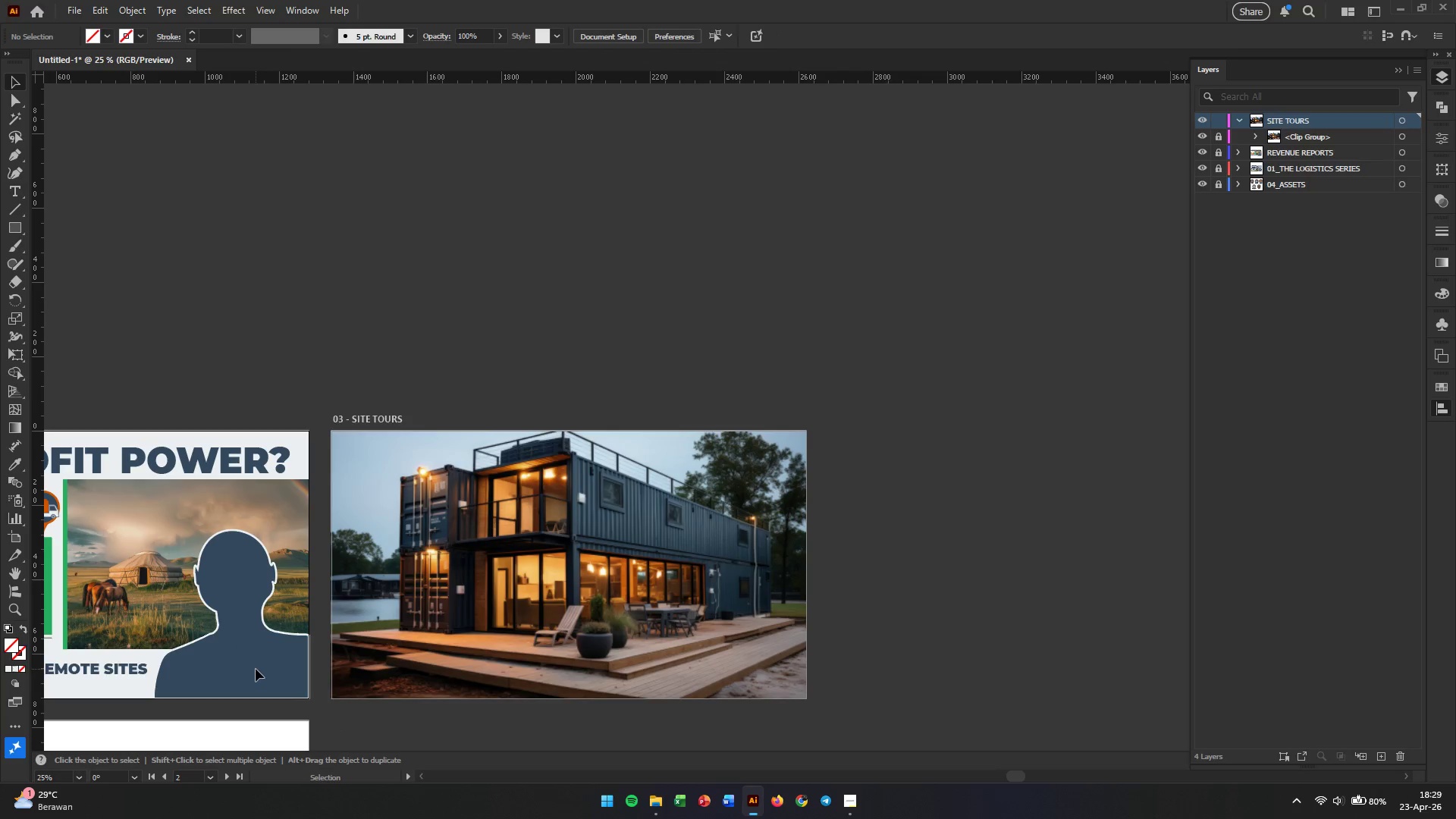 
key(Alt+AltLeft)
 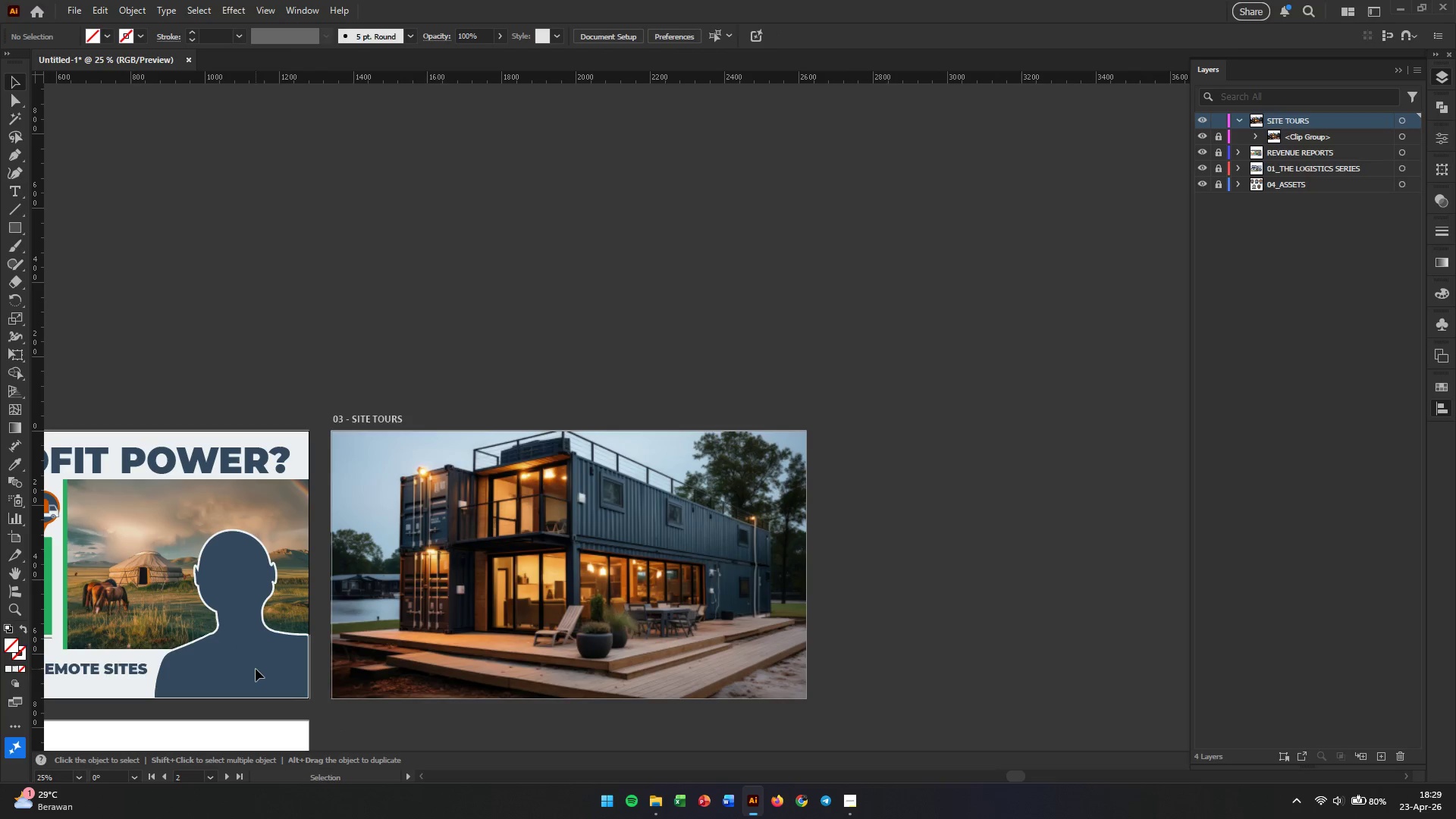 
double_click([284, 639])
 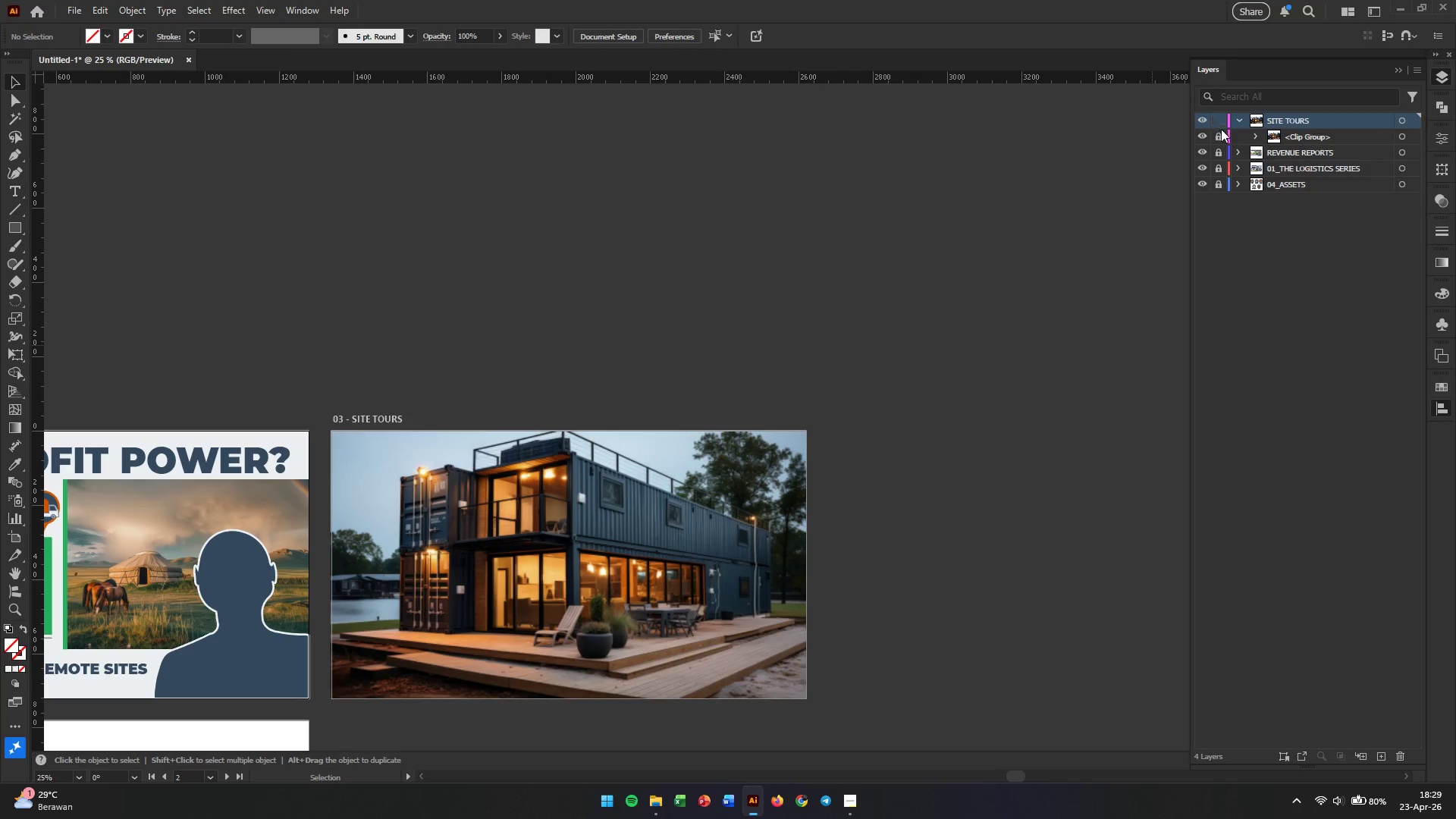 
left_click([1220, 141])
 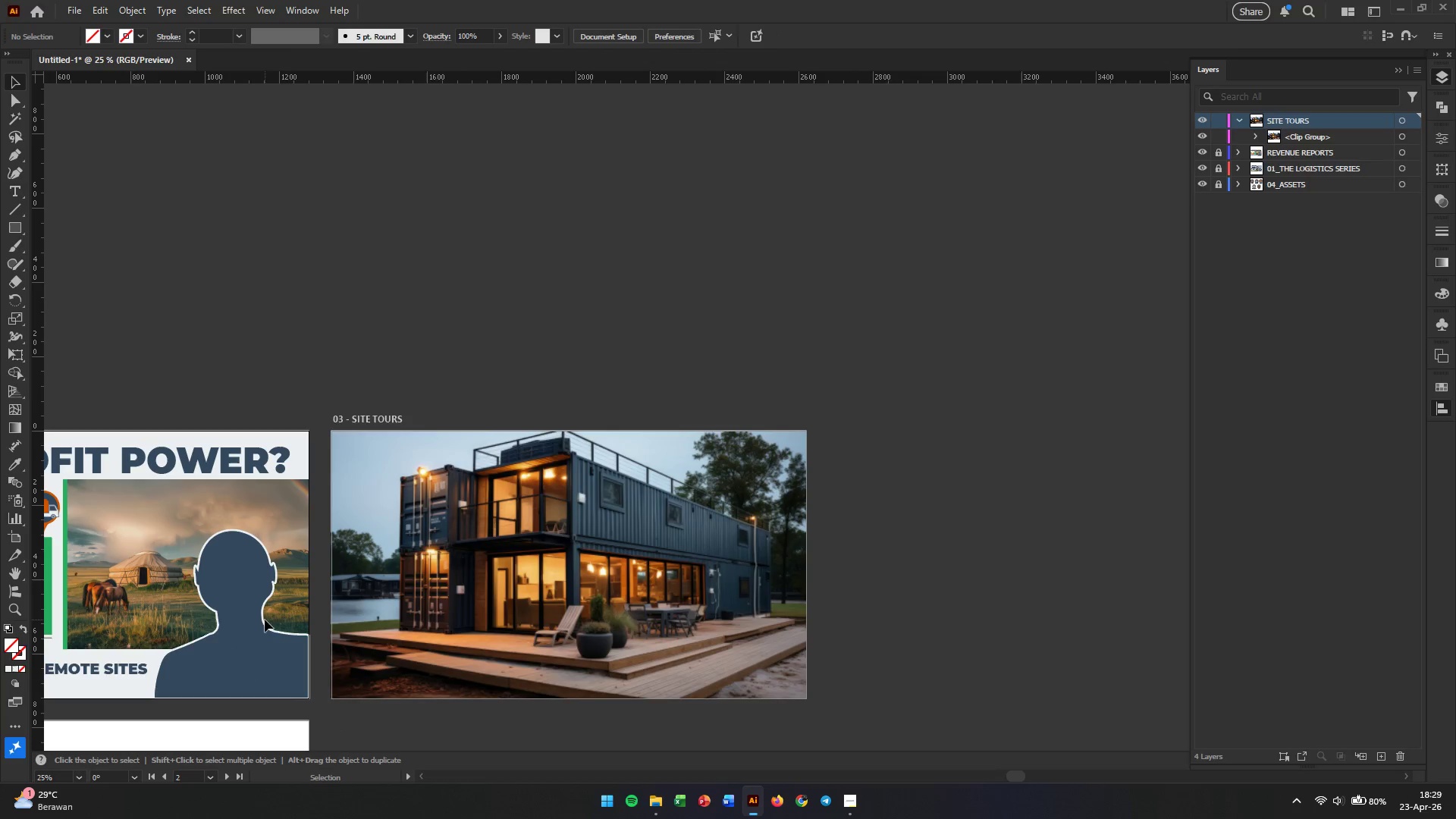 
left_click([246, 640])
 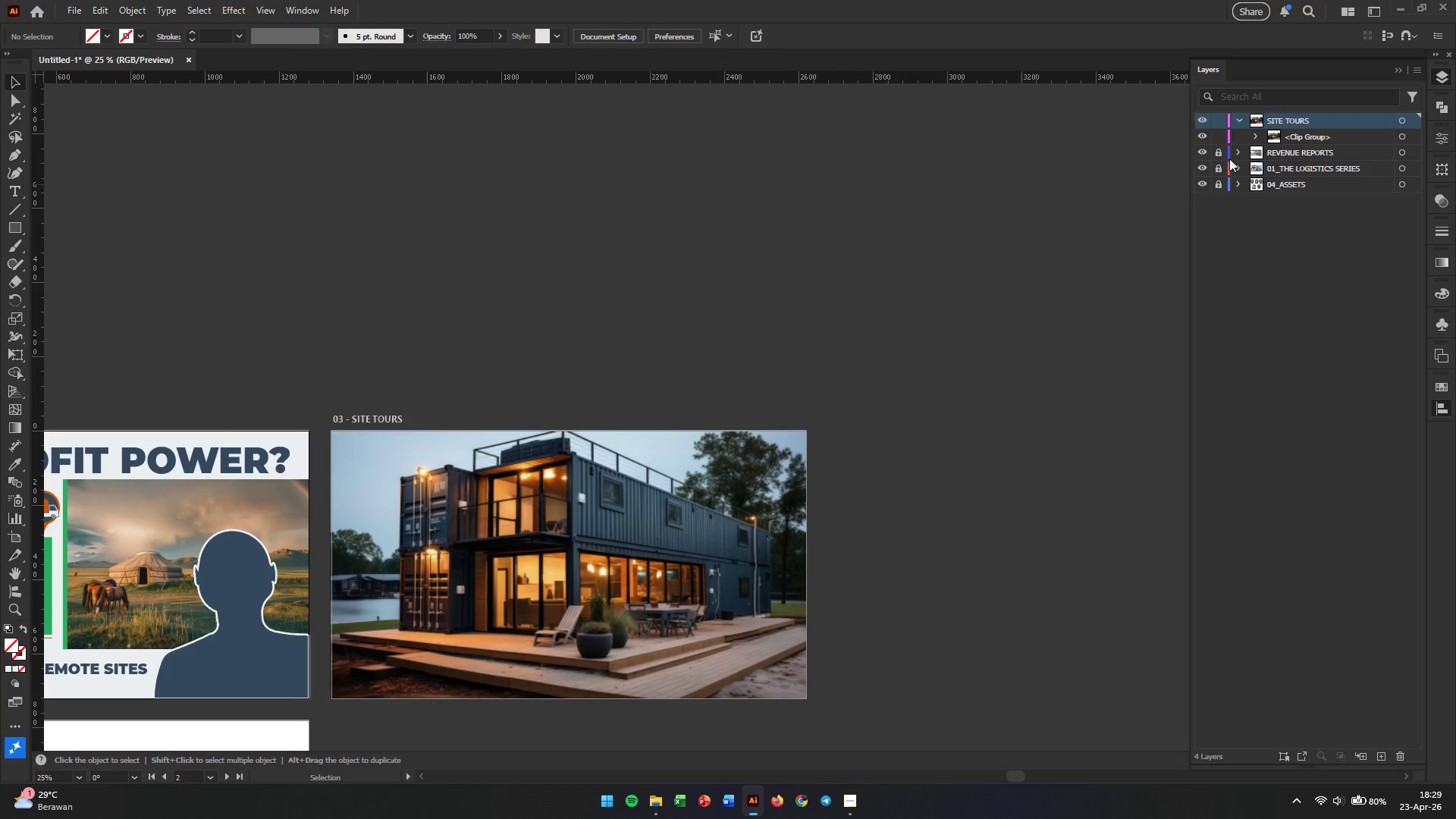 
left_click_drag(start_coordinate=[1218, 153], to_coordinate=[1219, 206])
 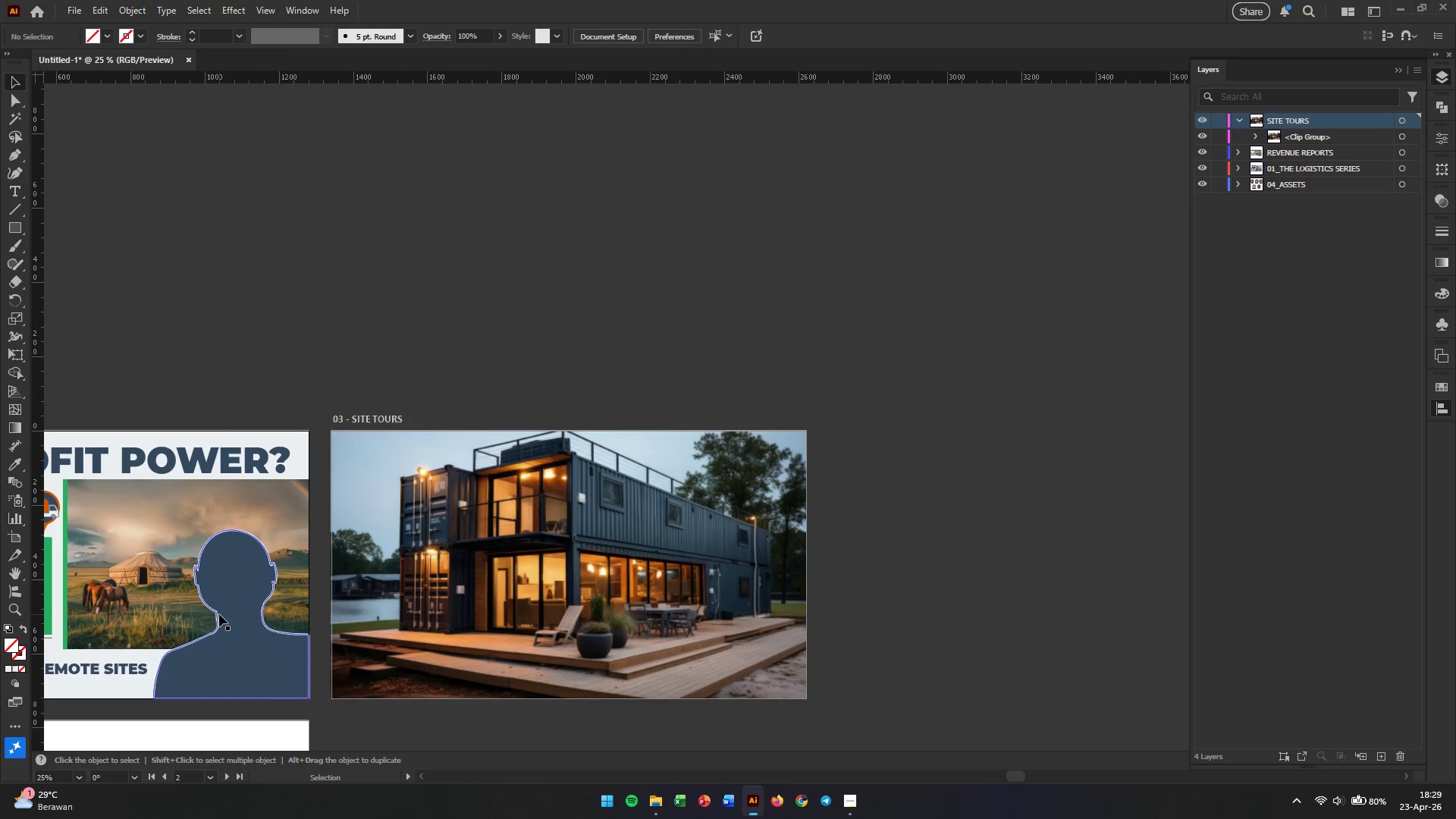 
left_click_drag(start_coordinate=[205, 638], to_coordinate=[697, 640])
 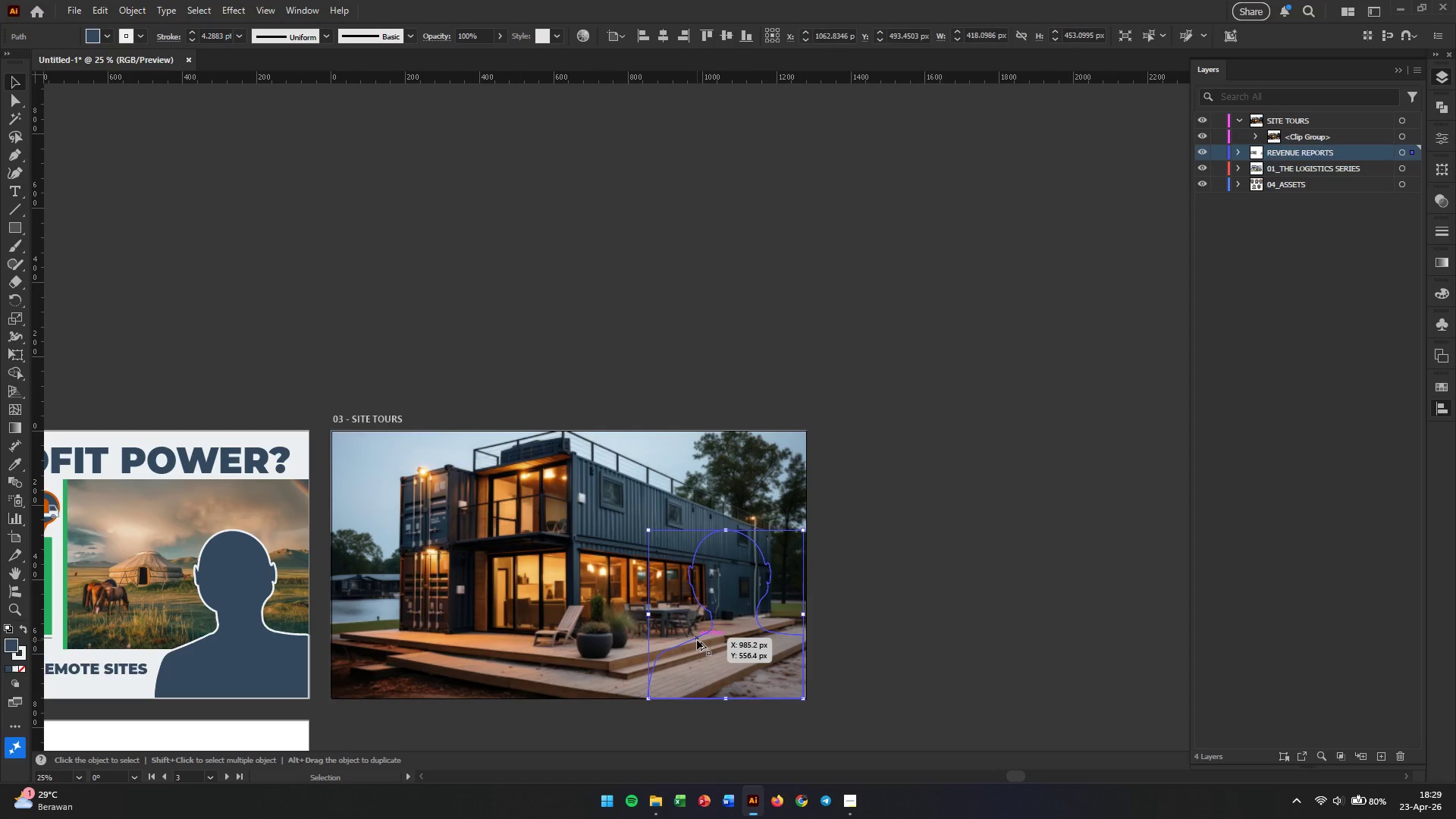 
hold_key(key=AltLeft, duration=2.98)
left_click([697, 640])
 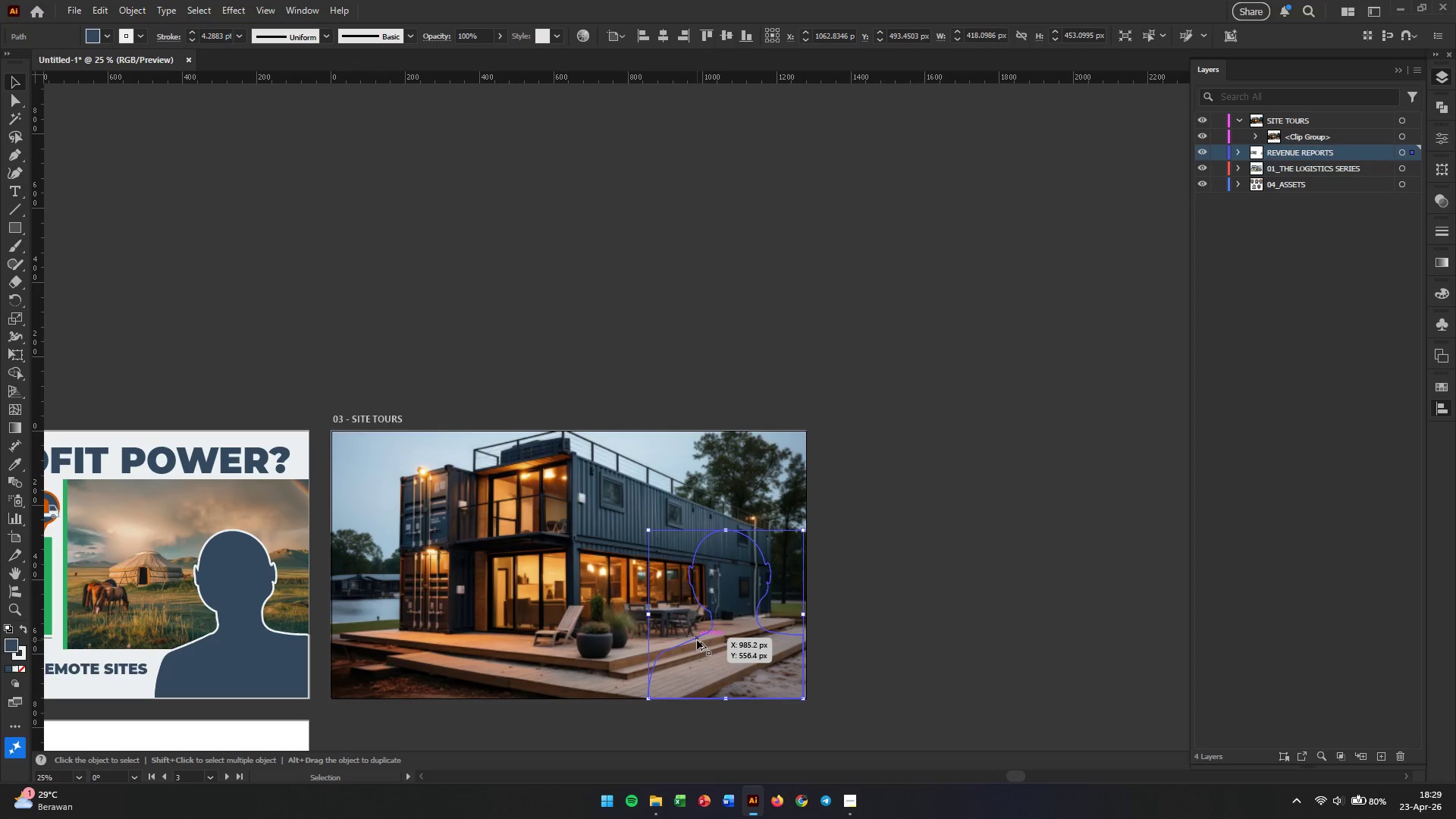 
hold_key(key=AltLeft, duration=0.33)
scroll: coordinate [707, 673], scroll_direction: up, amount: 3.0
 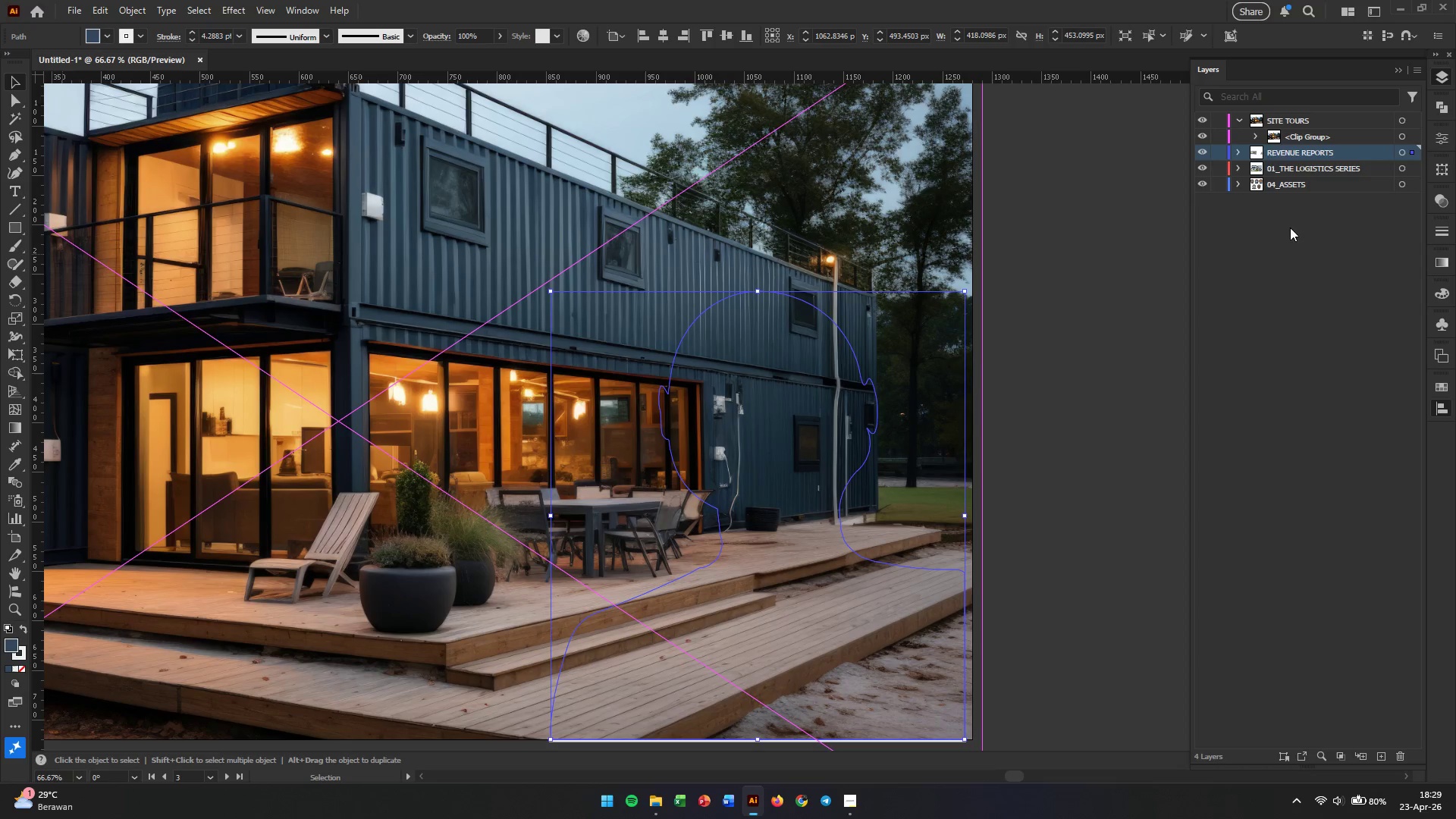 
left_click([1235, 151])
 